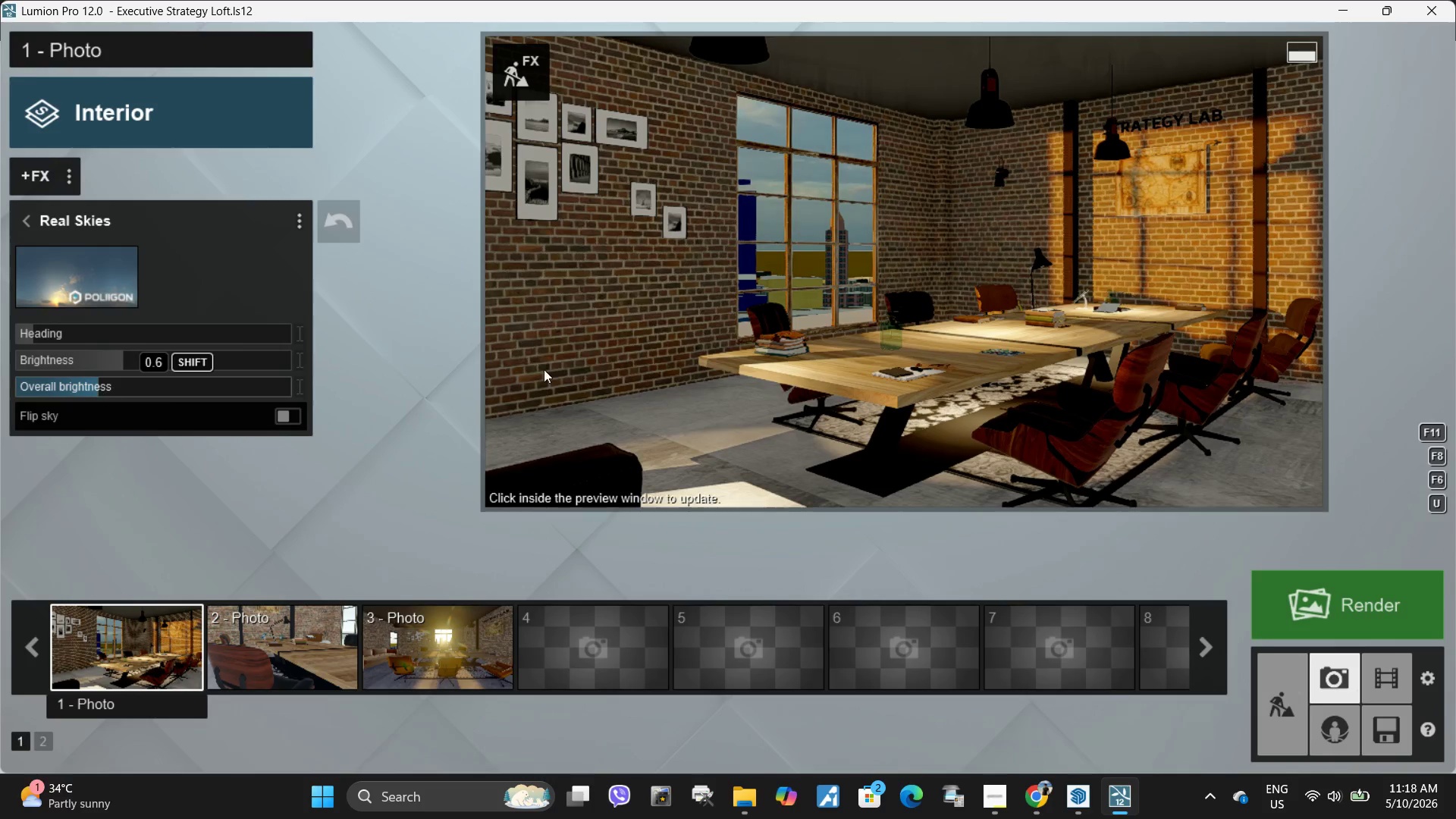 
left_click([875, 356])
 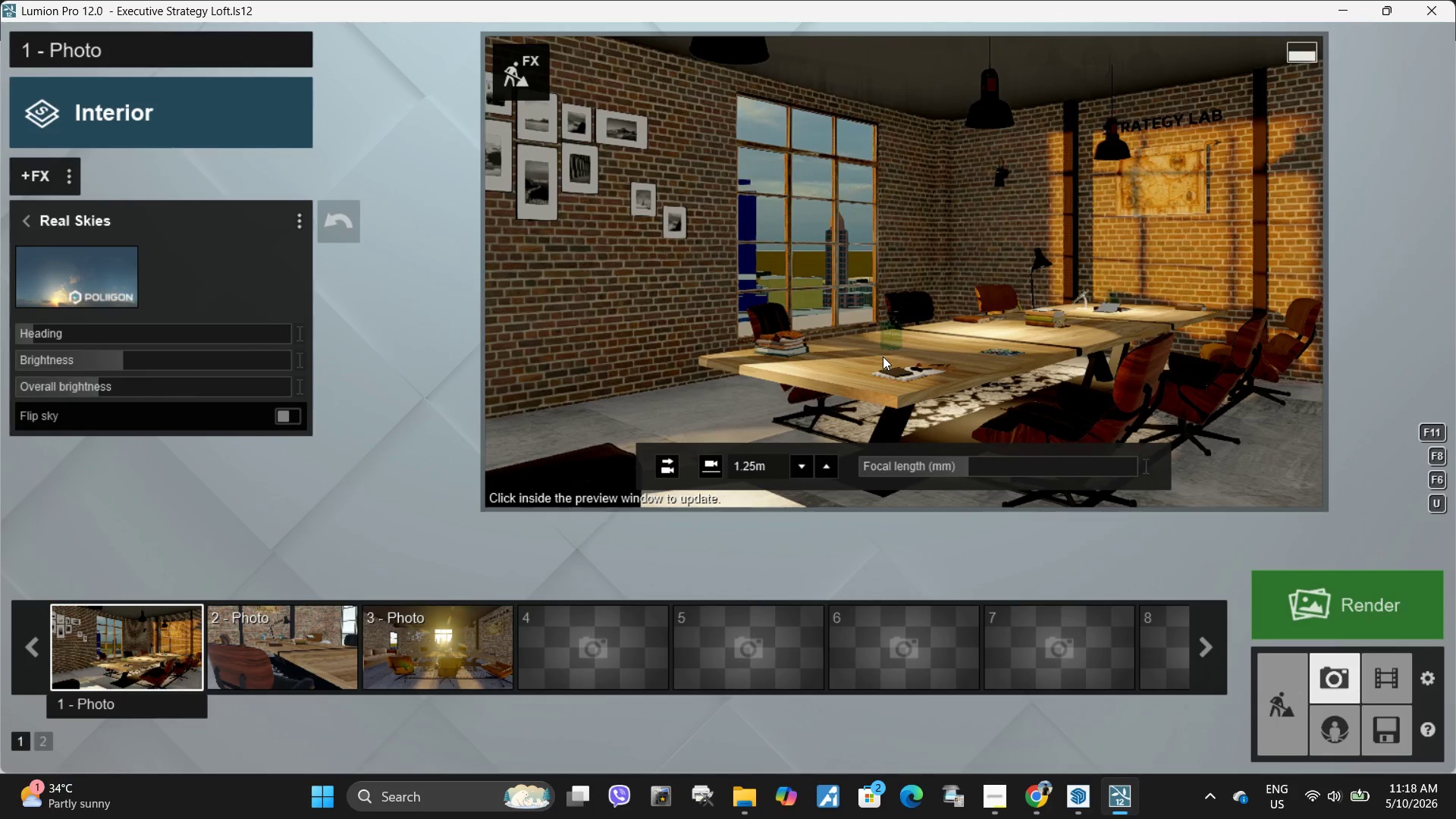 
left_click([893, 356])
 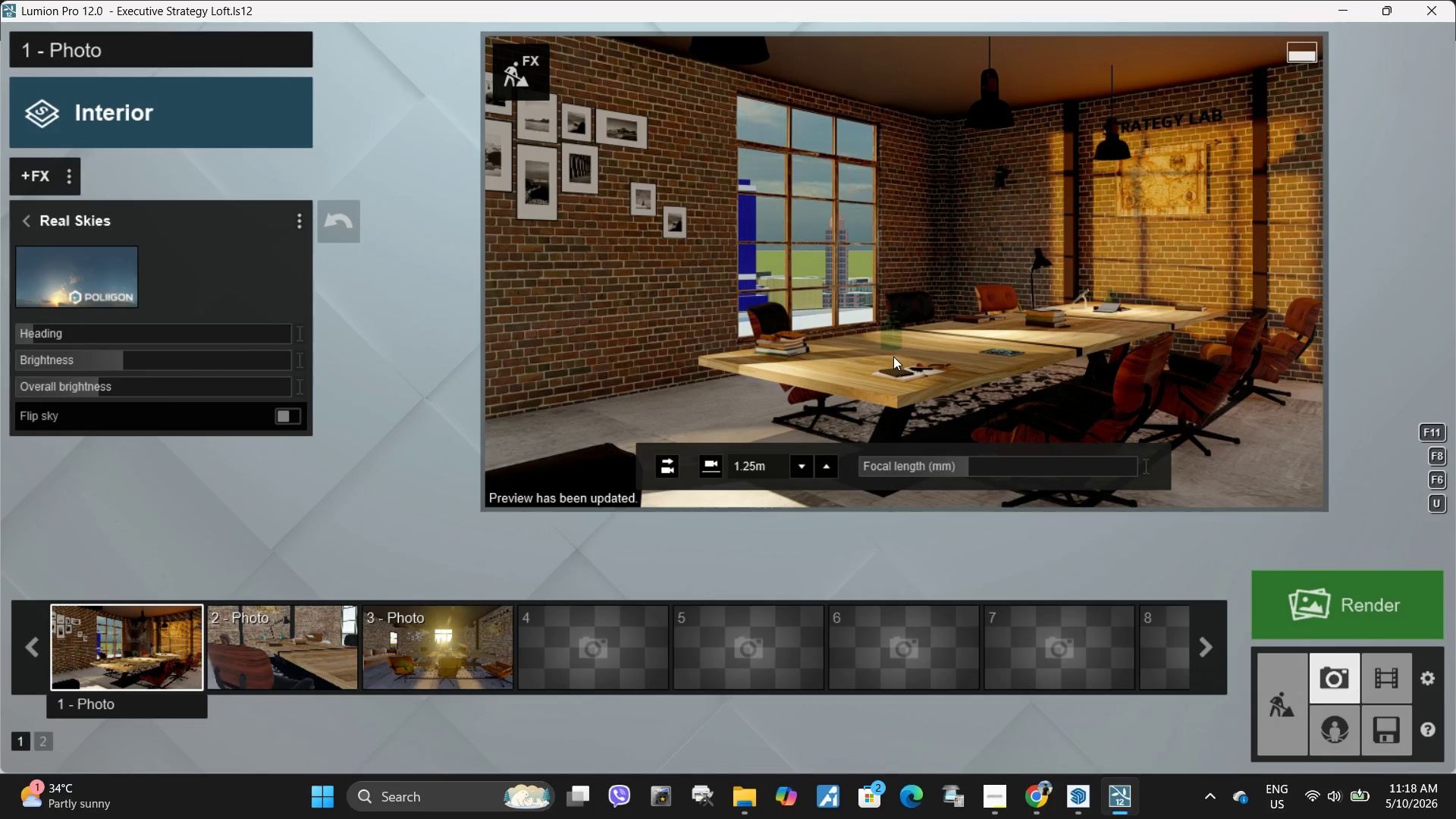 
left_click([13, 220])
 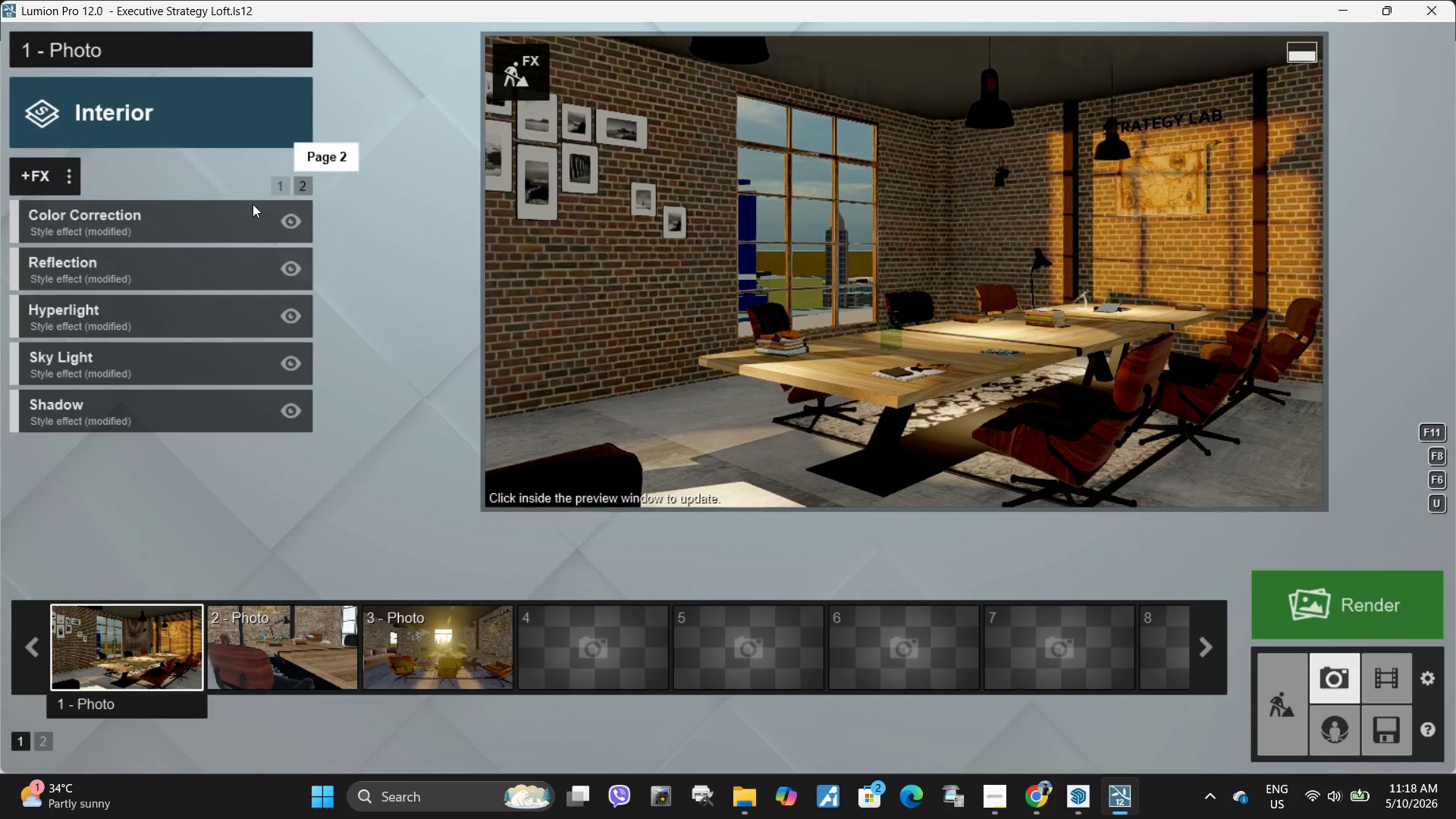 
left_click([108, 372])
 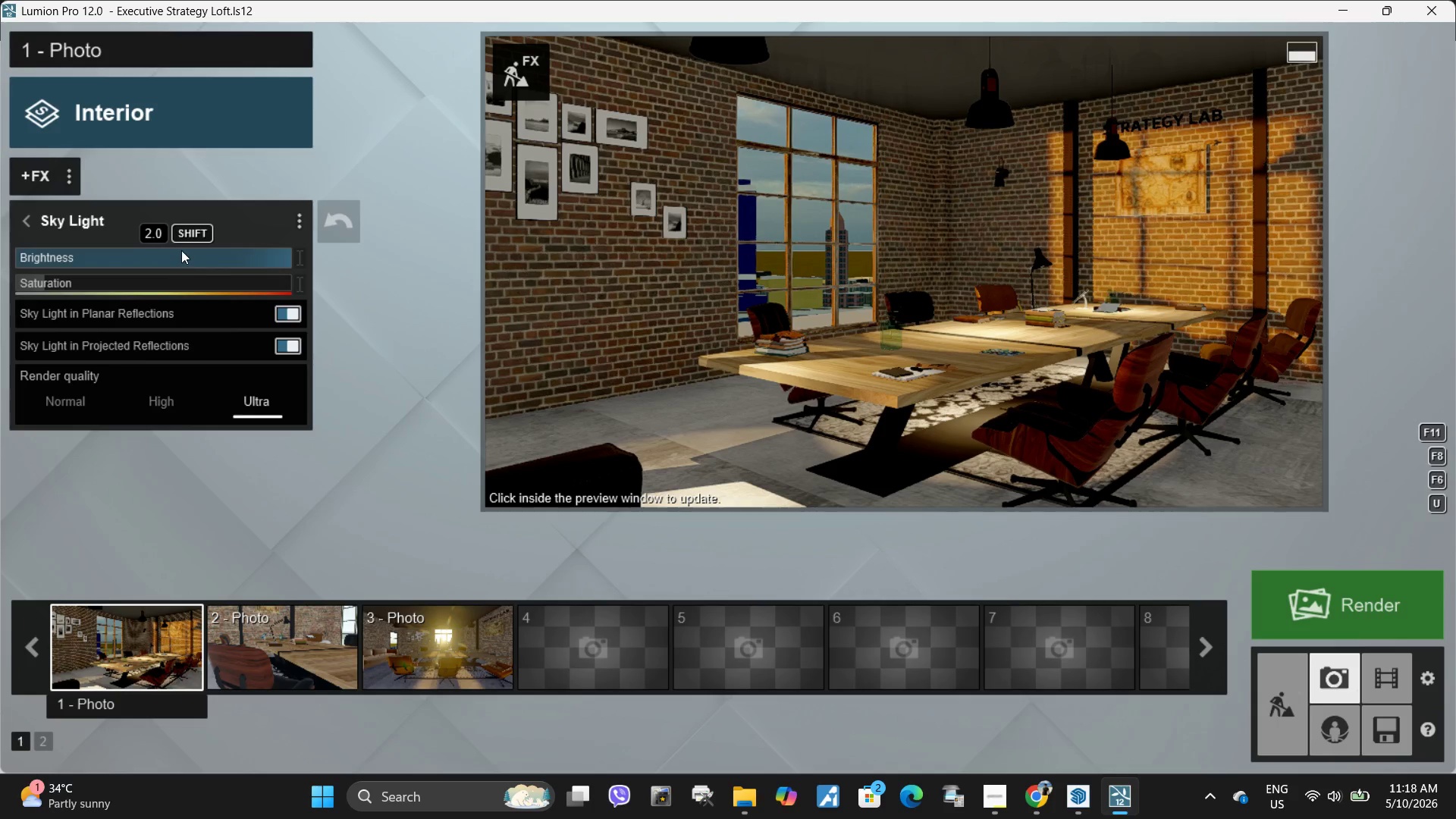 
left_click_drag(start_coordinate=[168, 259], to_coordinate=[67, 273])
 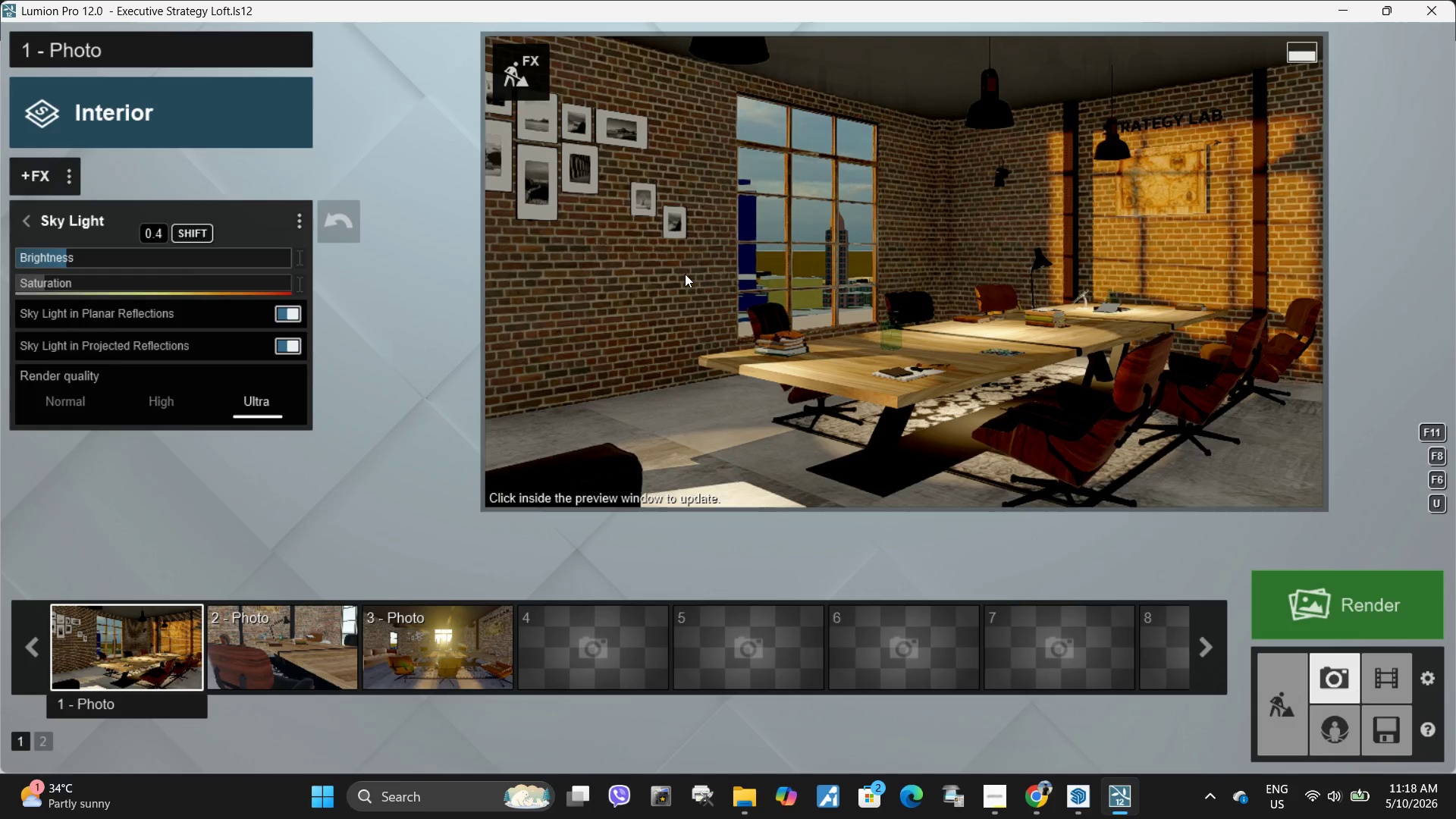 
left_click([1068, 274])
 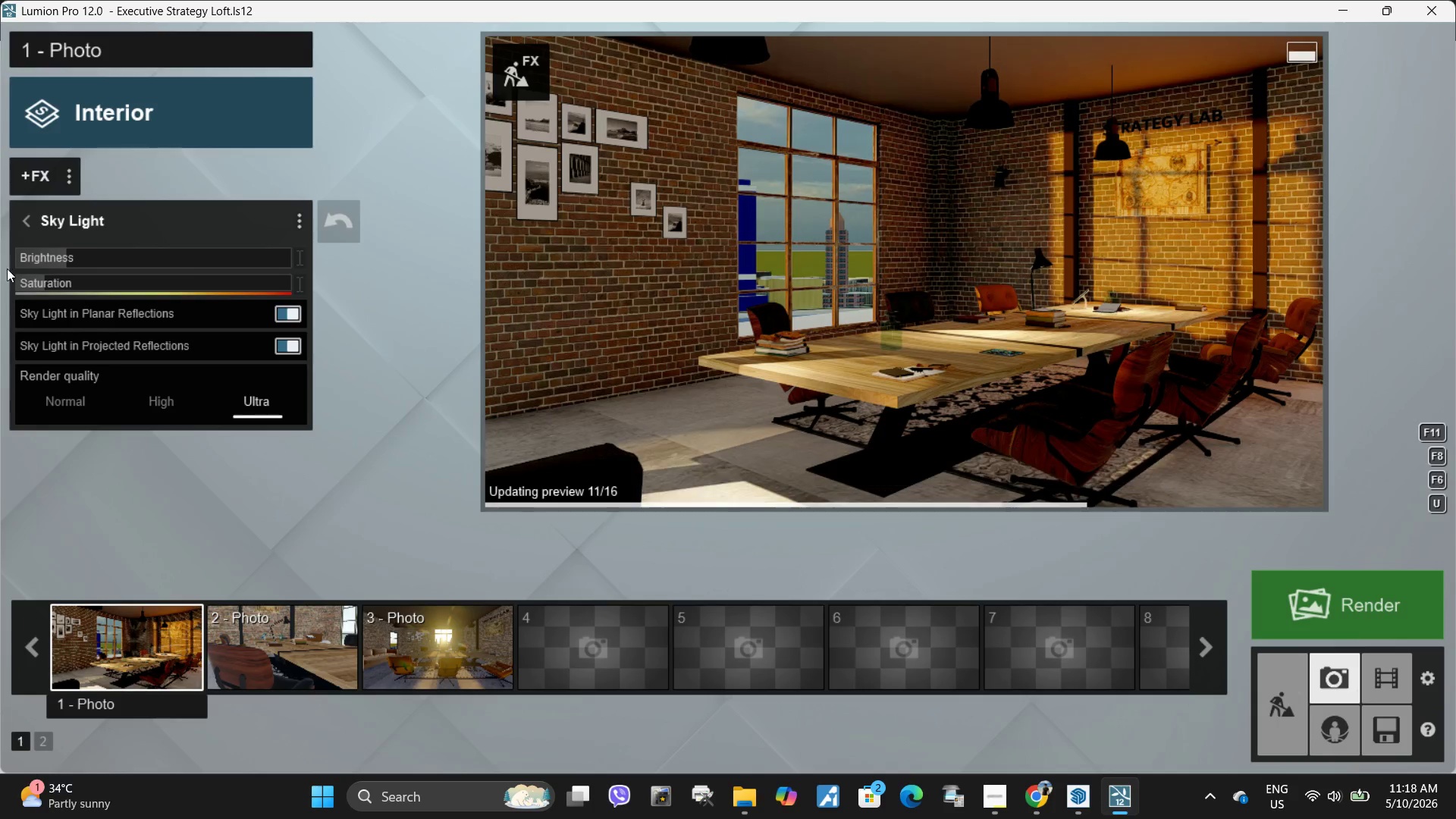 
left_click_drag(start_coordinate=[66, 255], to_coordinate=[0, 262])
 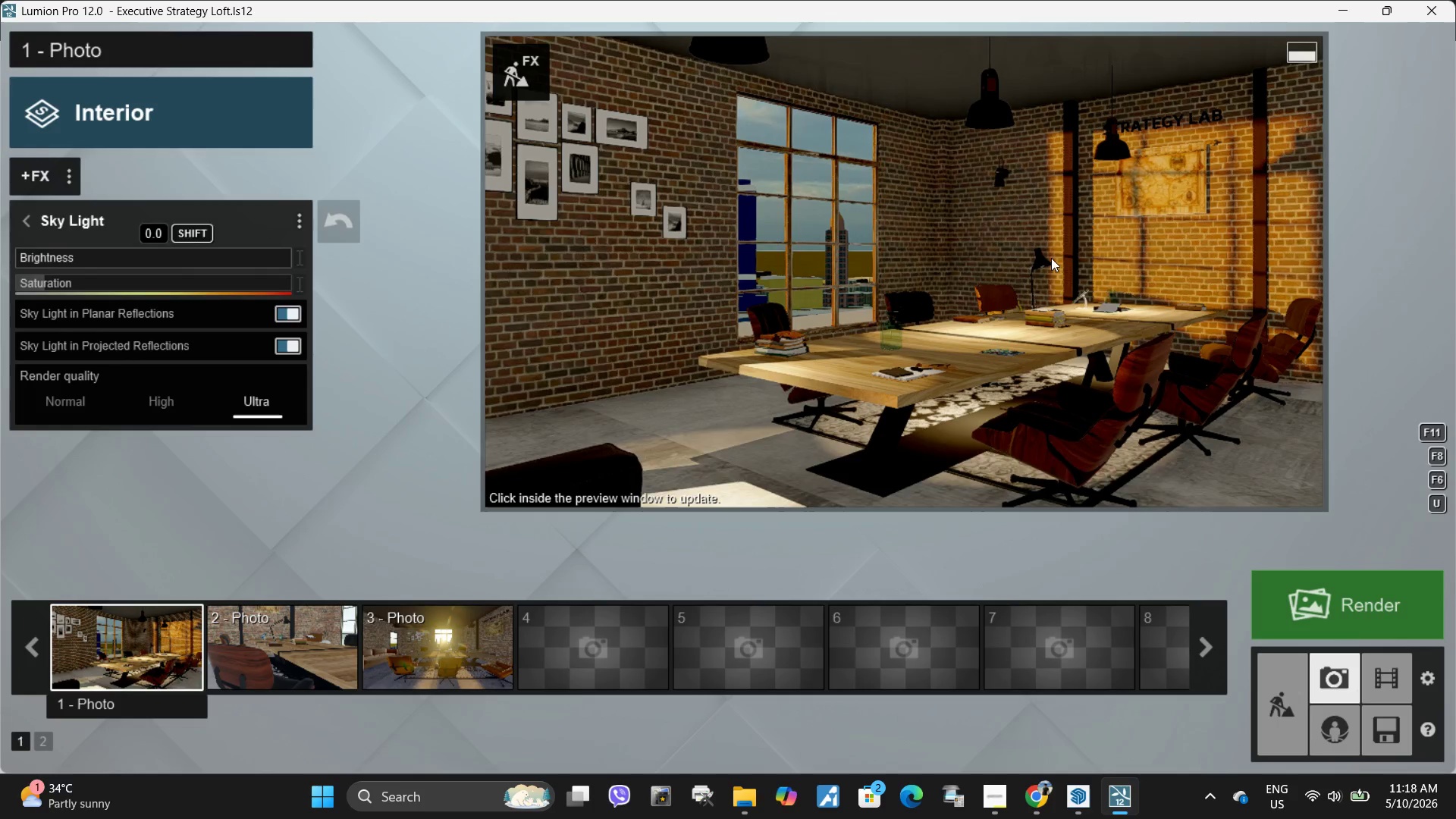 
left_click([1113, 258])
 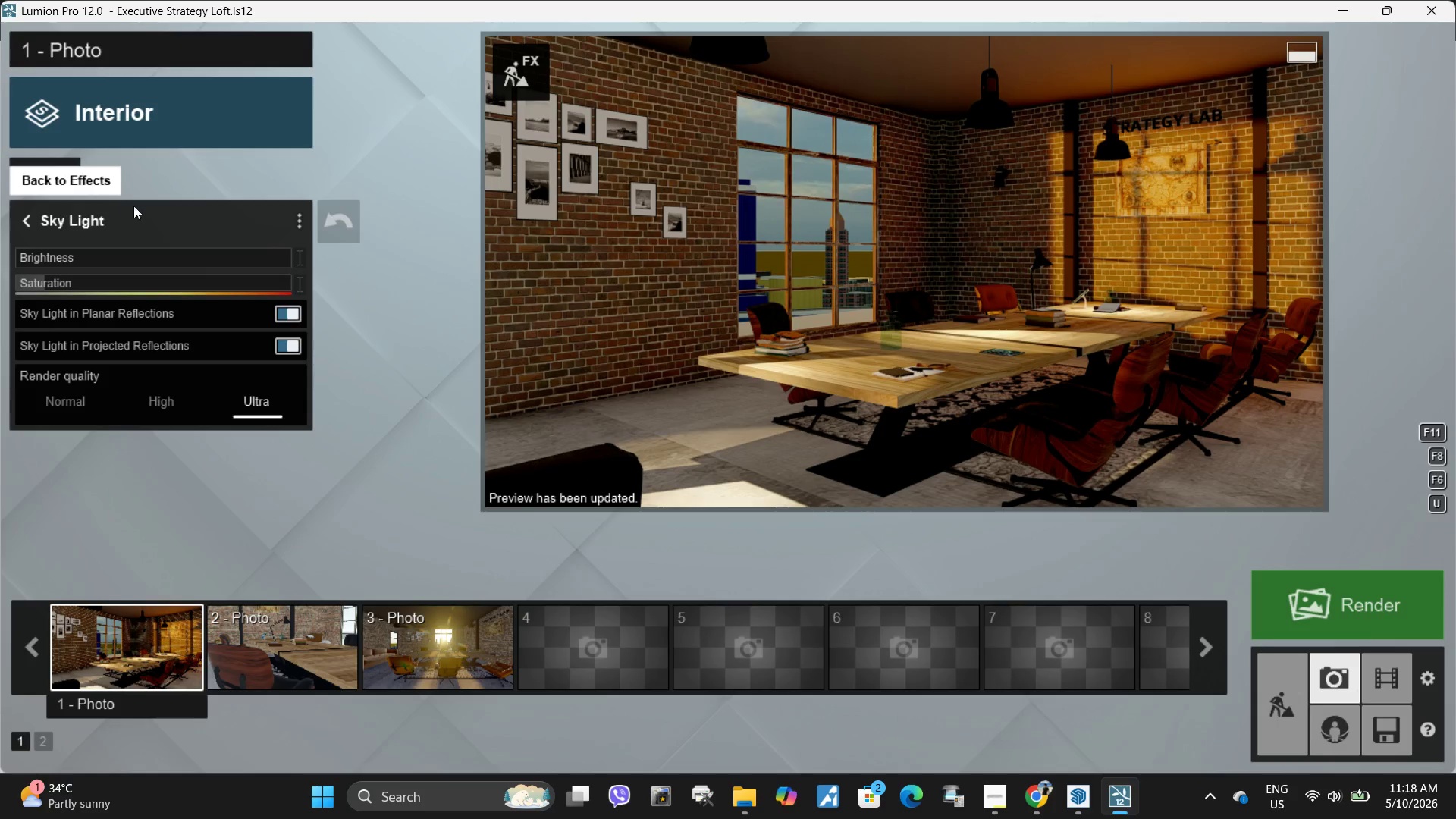 
left_click_drag(start_coordinate=[36, 256], to_coordinate=[45, 255])
 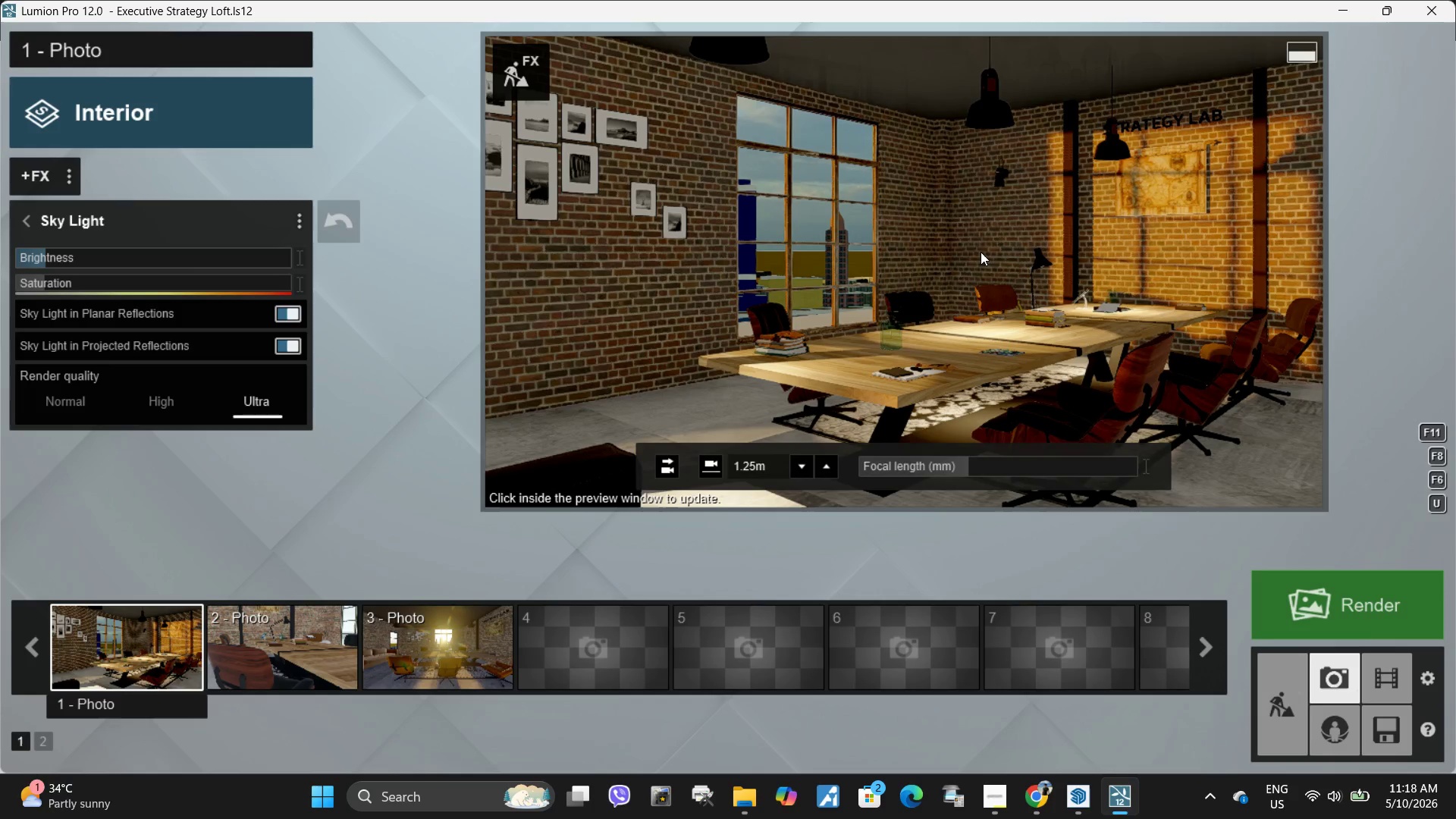 
left_click([984, 252])
 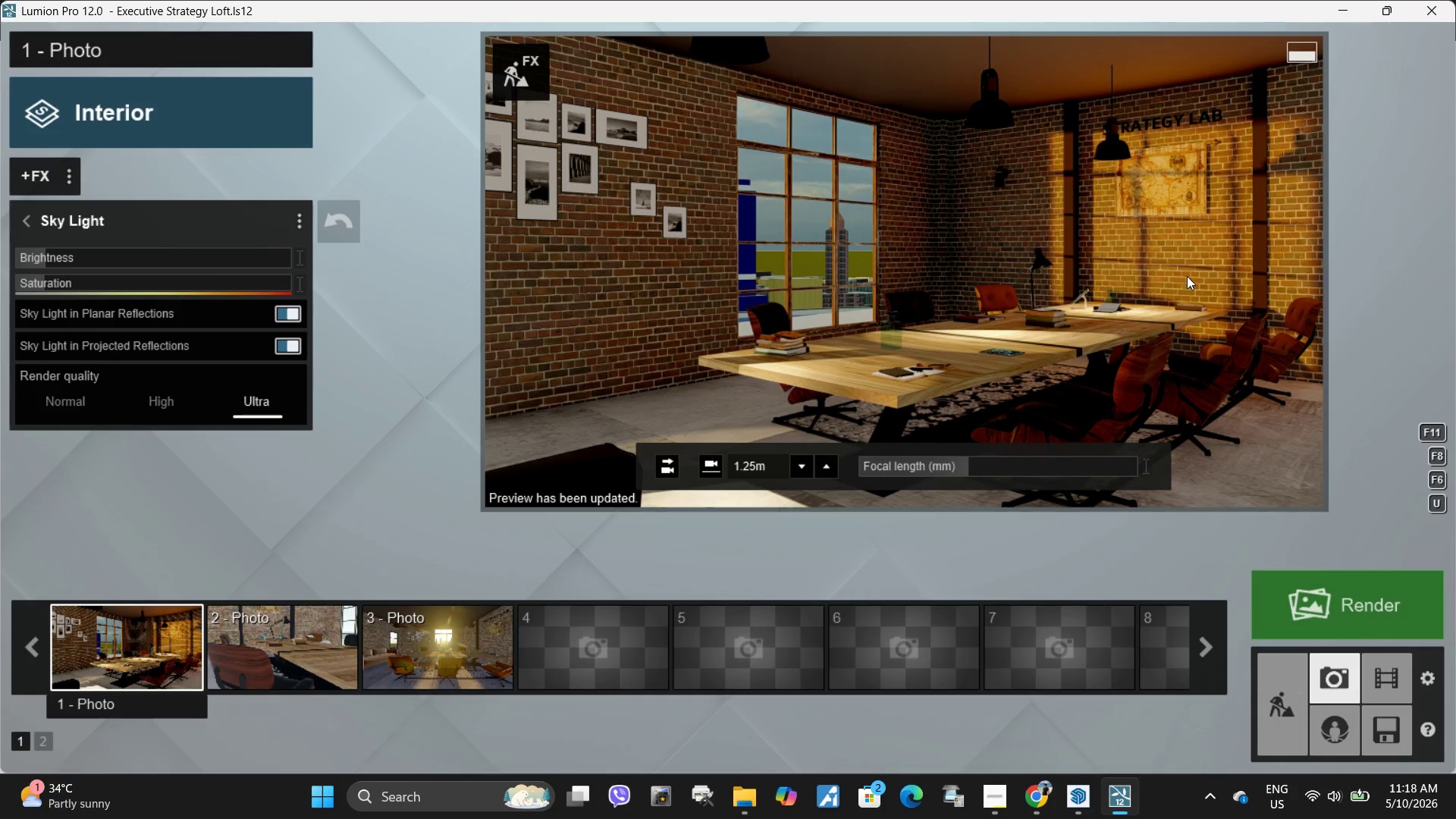 
hold_key(key=D, duration=0.61)
 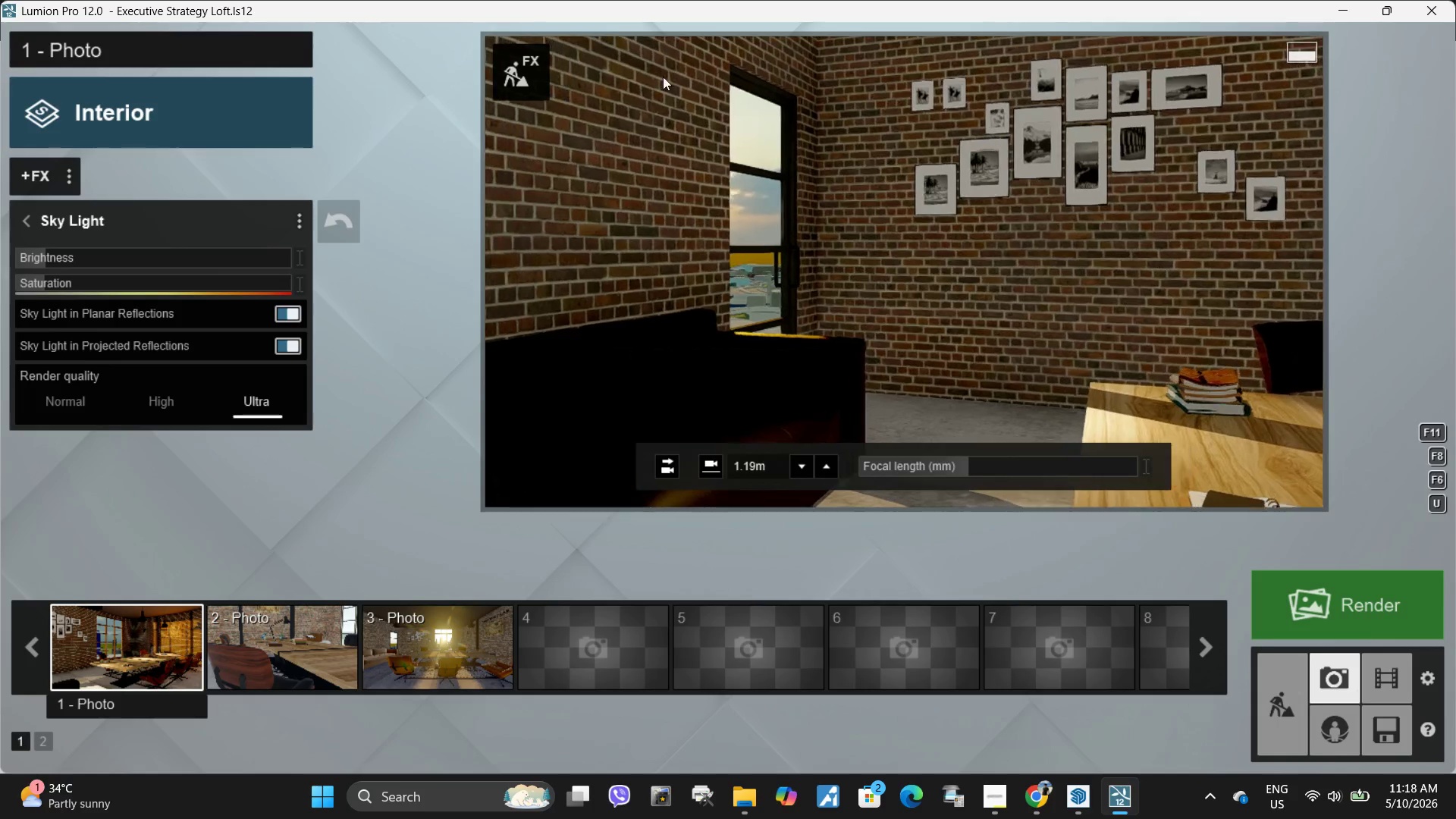 
hold_key(key=W, duration=0.36)
 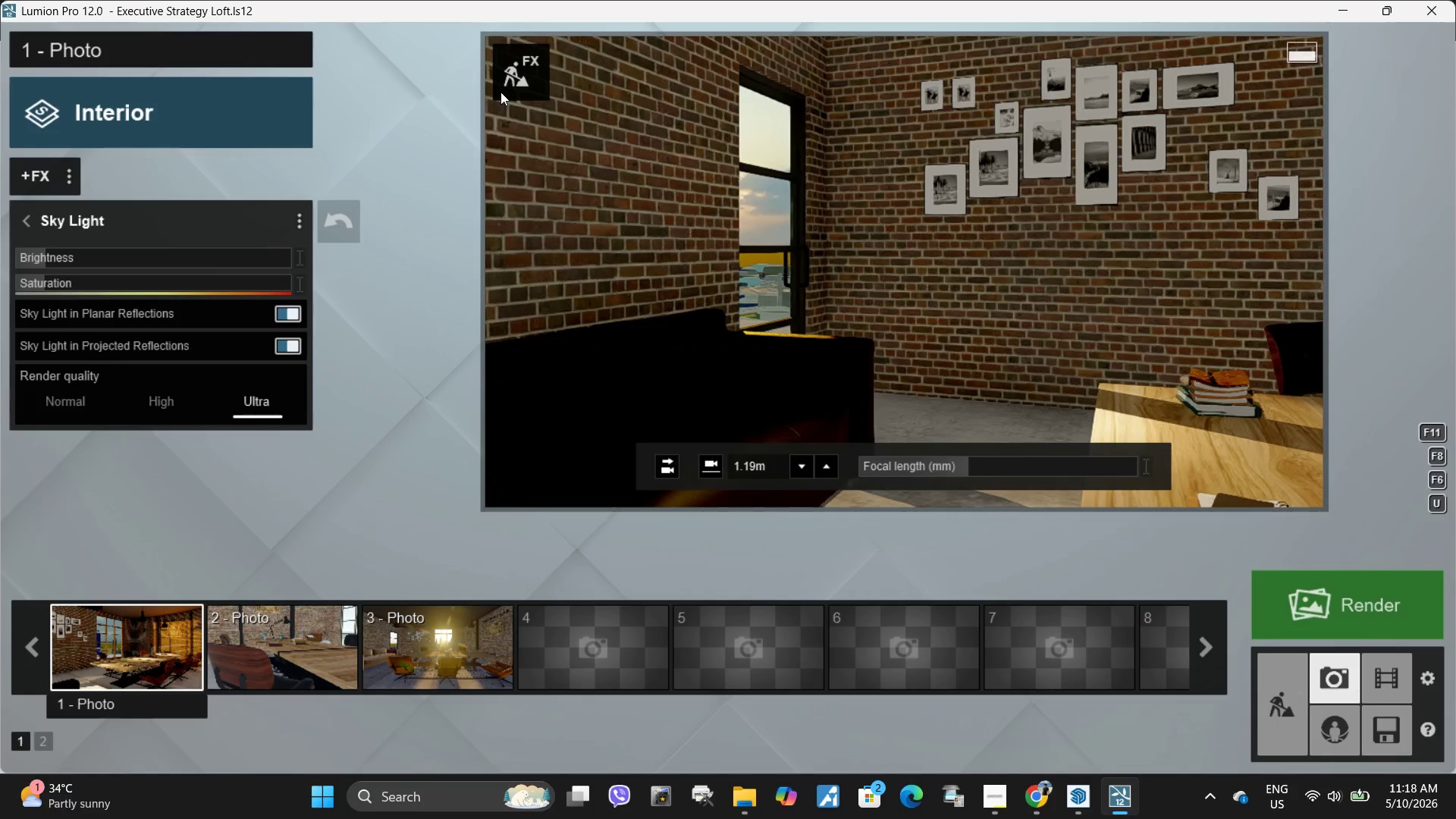 
left_click([499, 79])
 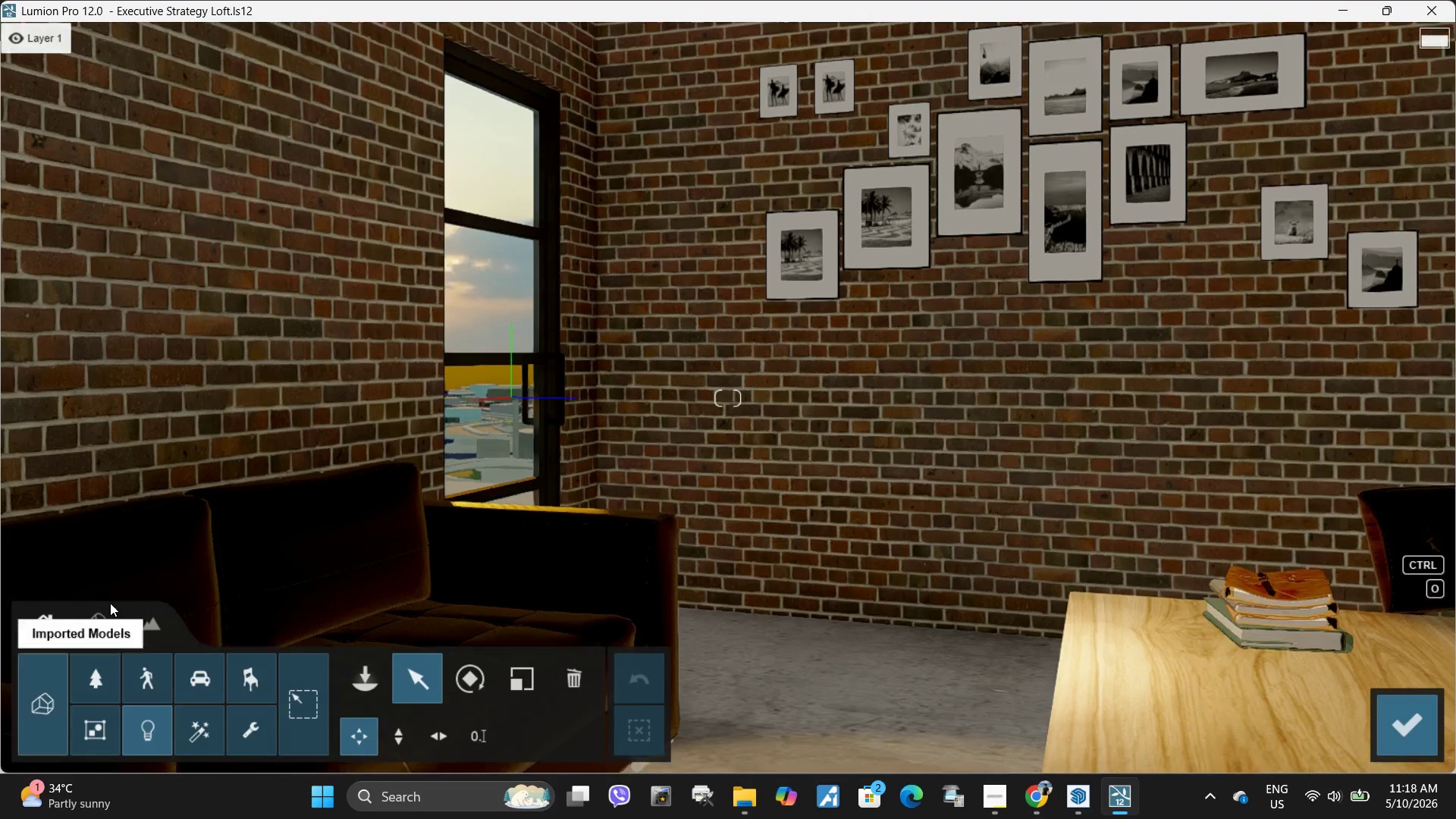 
left_click([93, 620])
 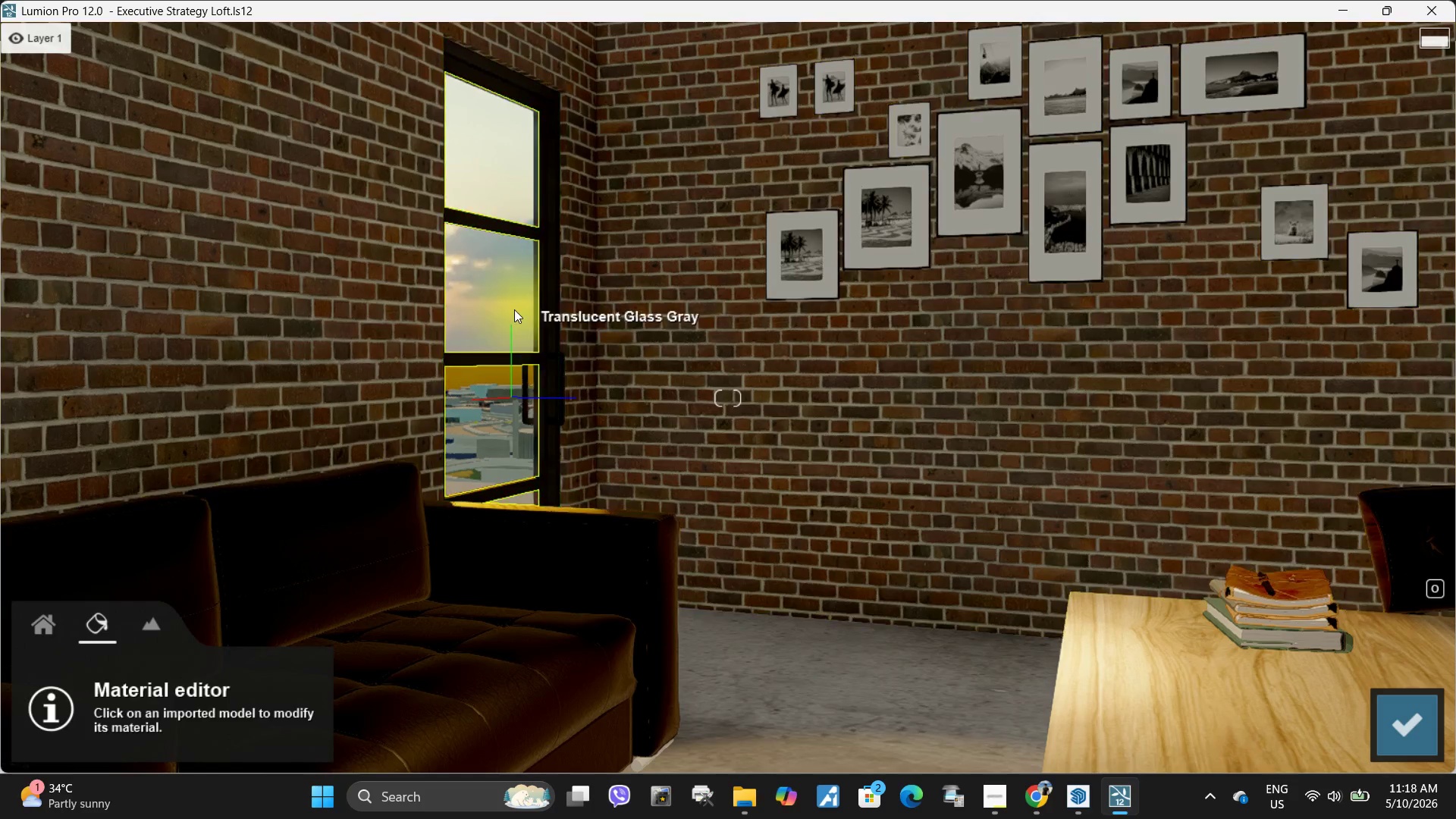 
left_click([513, 310])
 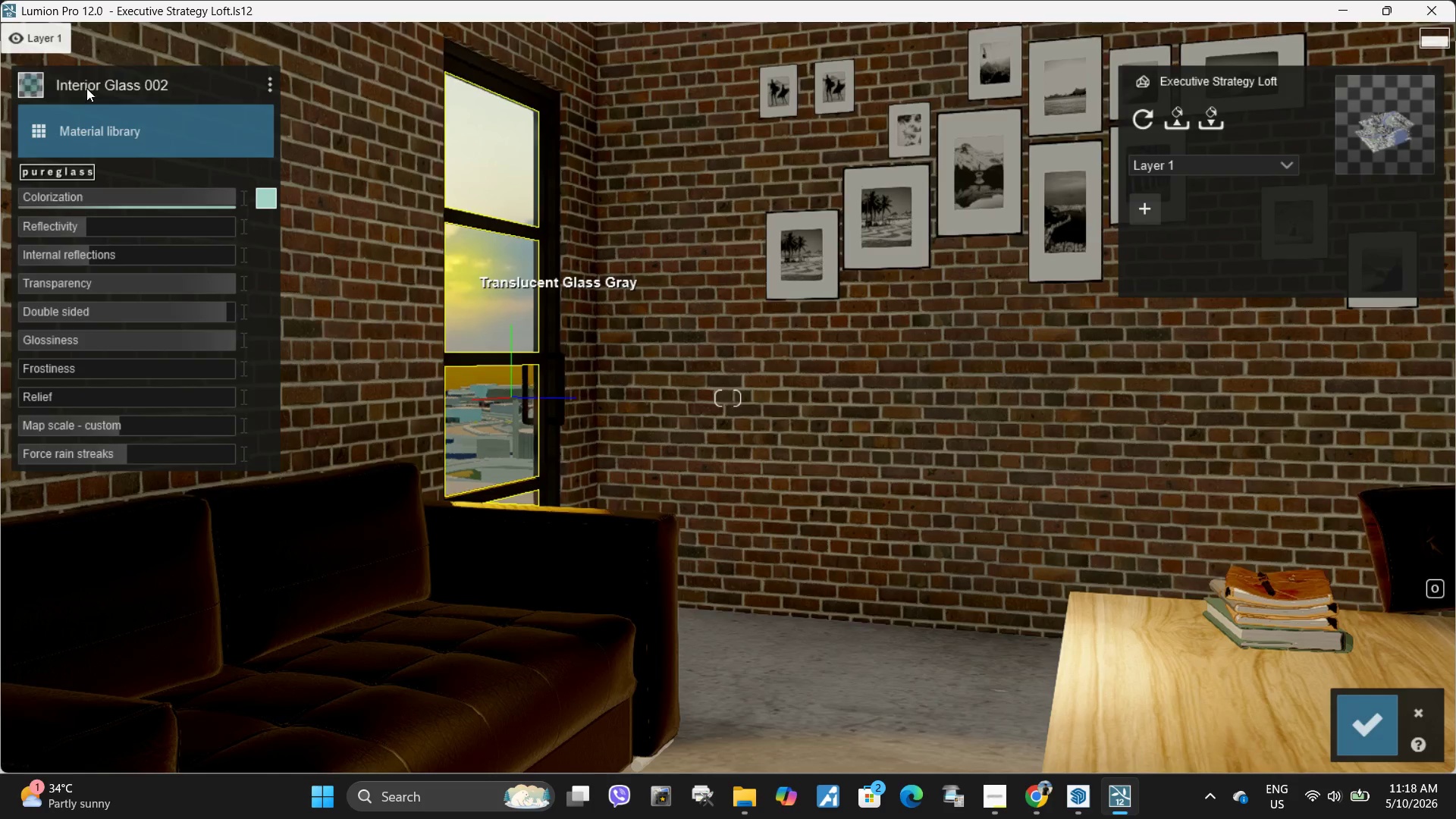 
left_click([115, 153])
 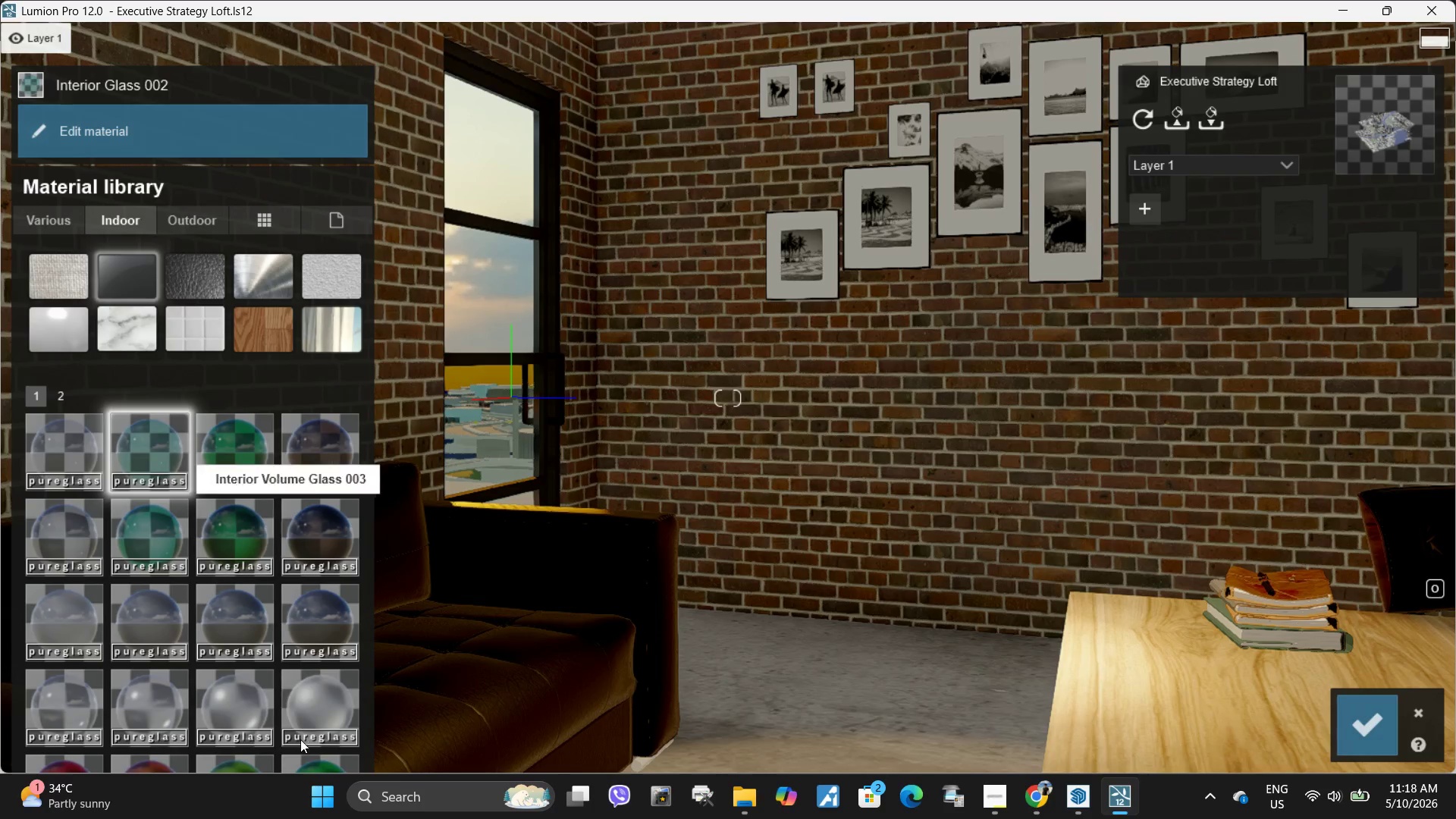 
left_click([312, 716])
 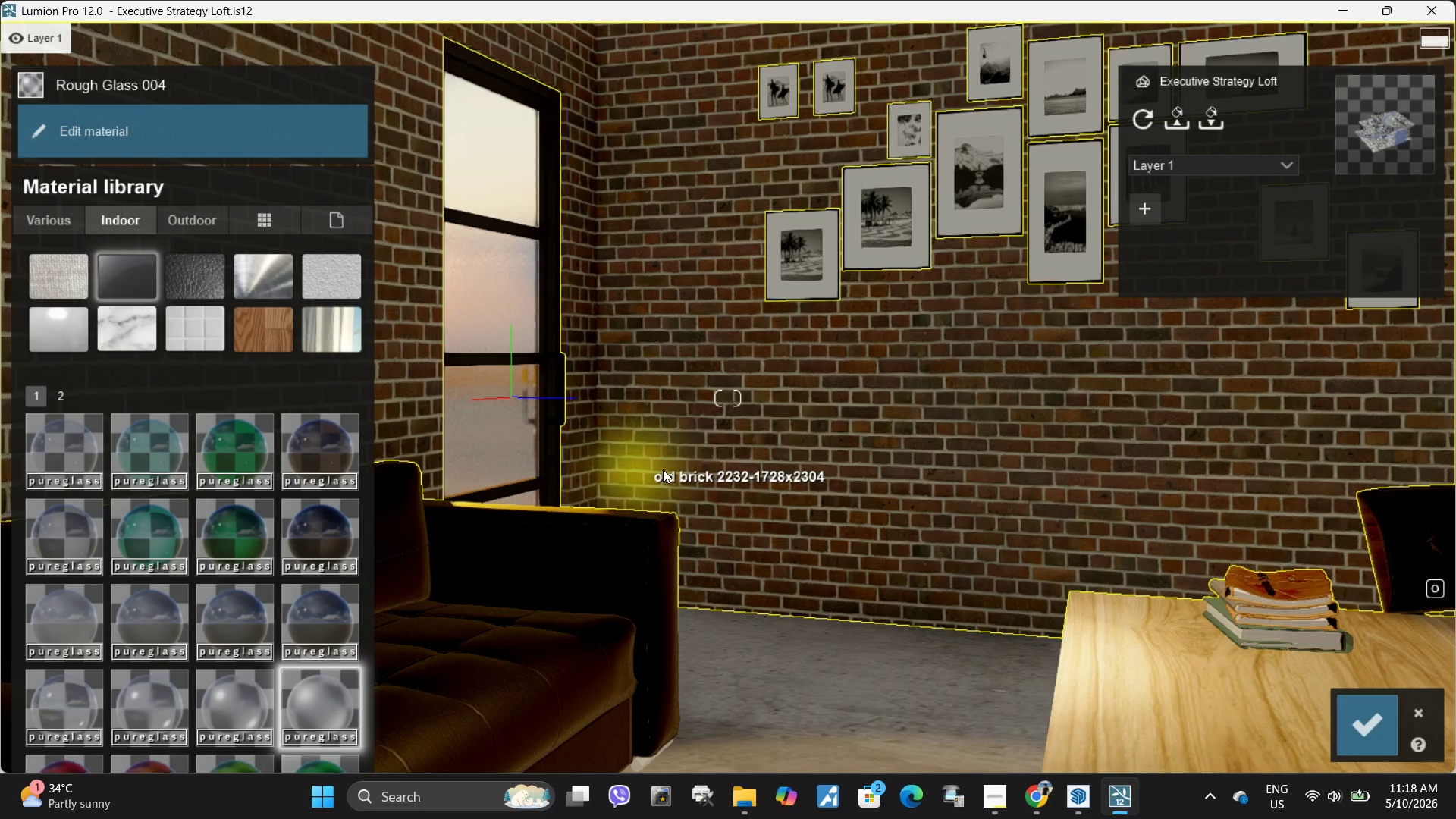 
type(as)
 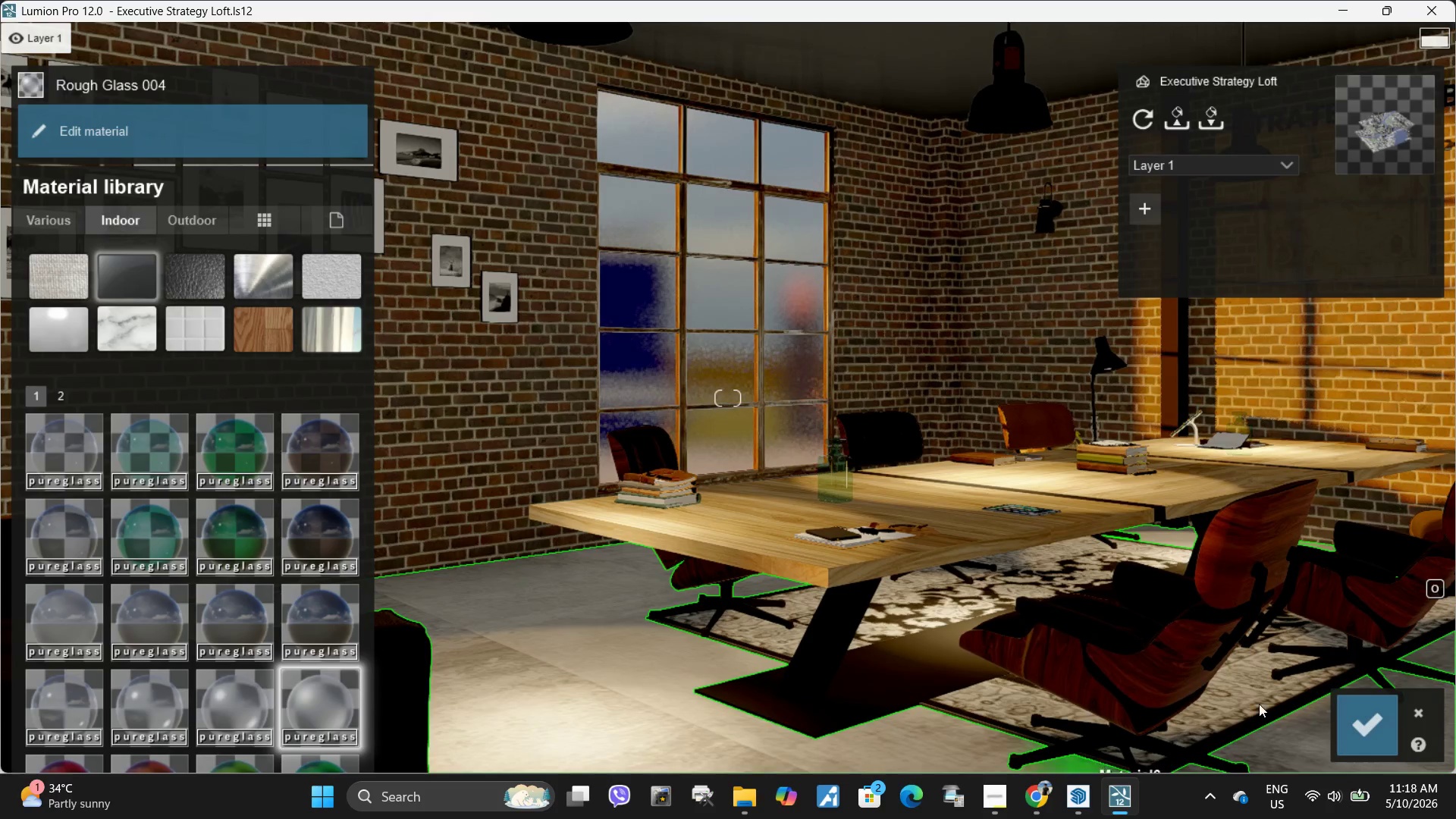 
left_click([1420, 709])
 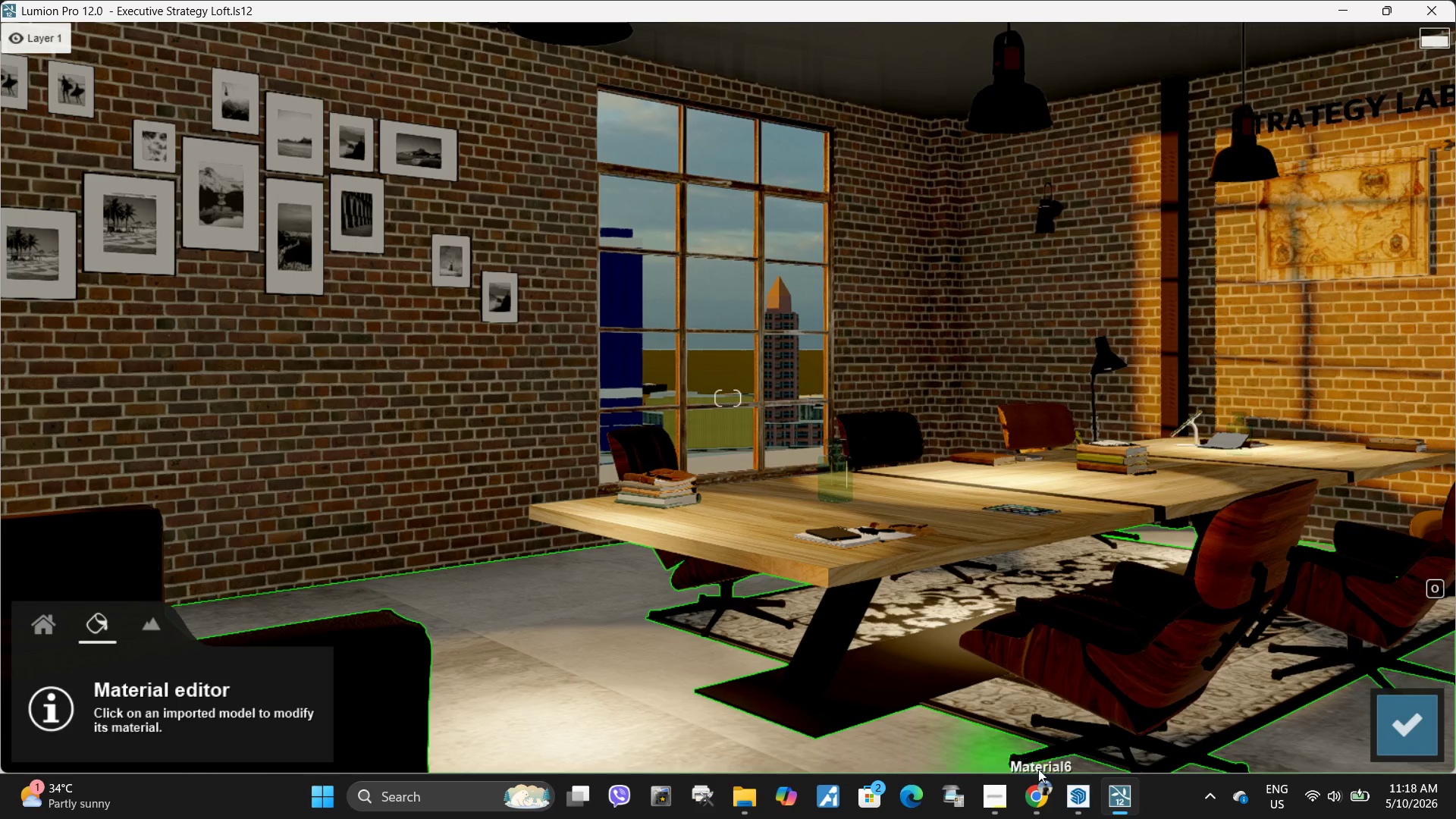 
left_click([1081, 813])
 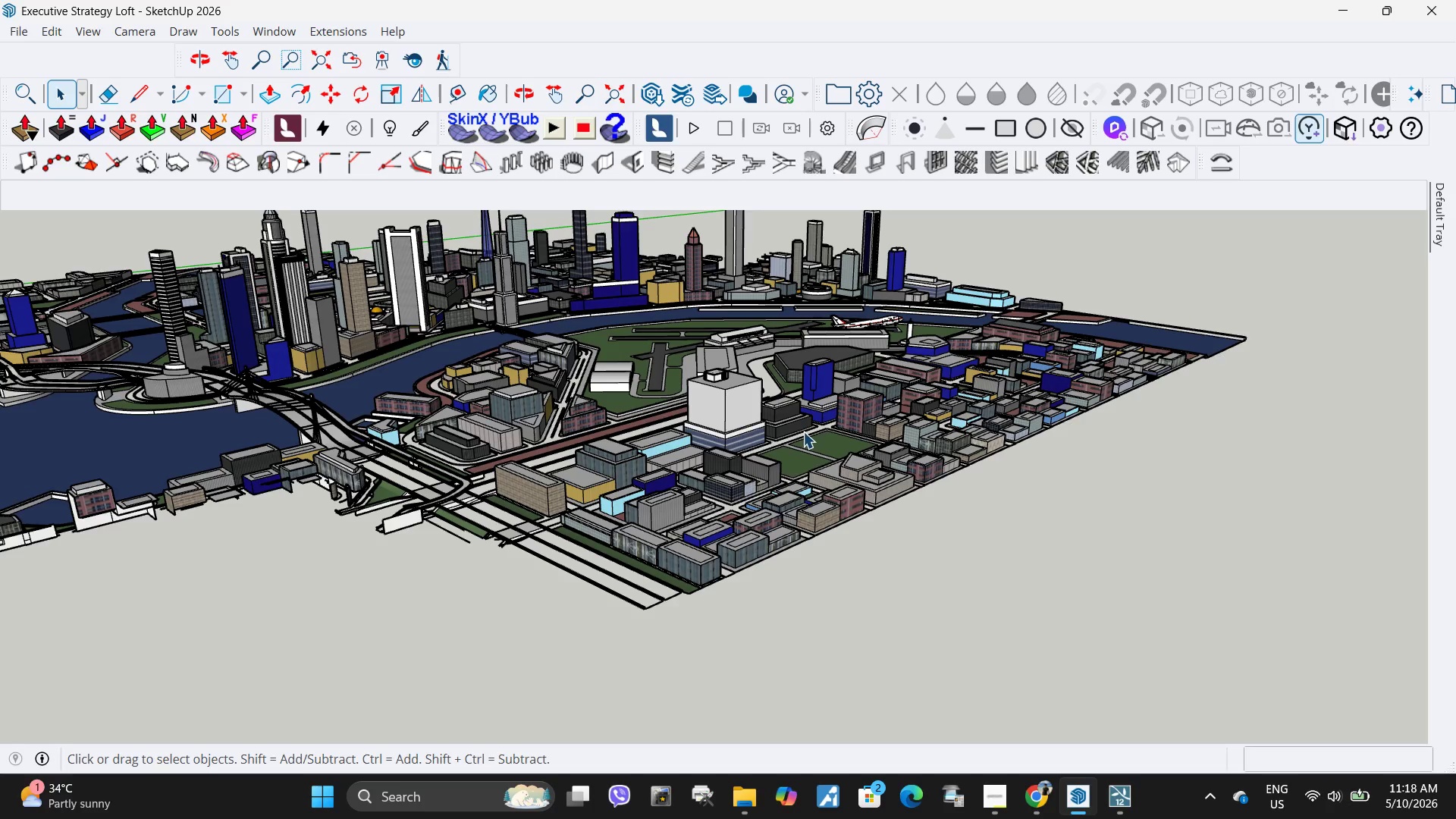 
scroll: coordinate [672, 358], scroll_direction: up, amount: 67.0
 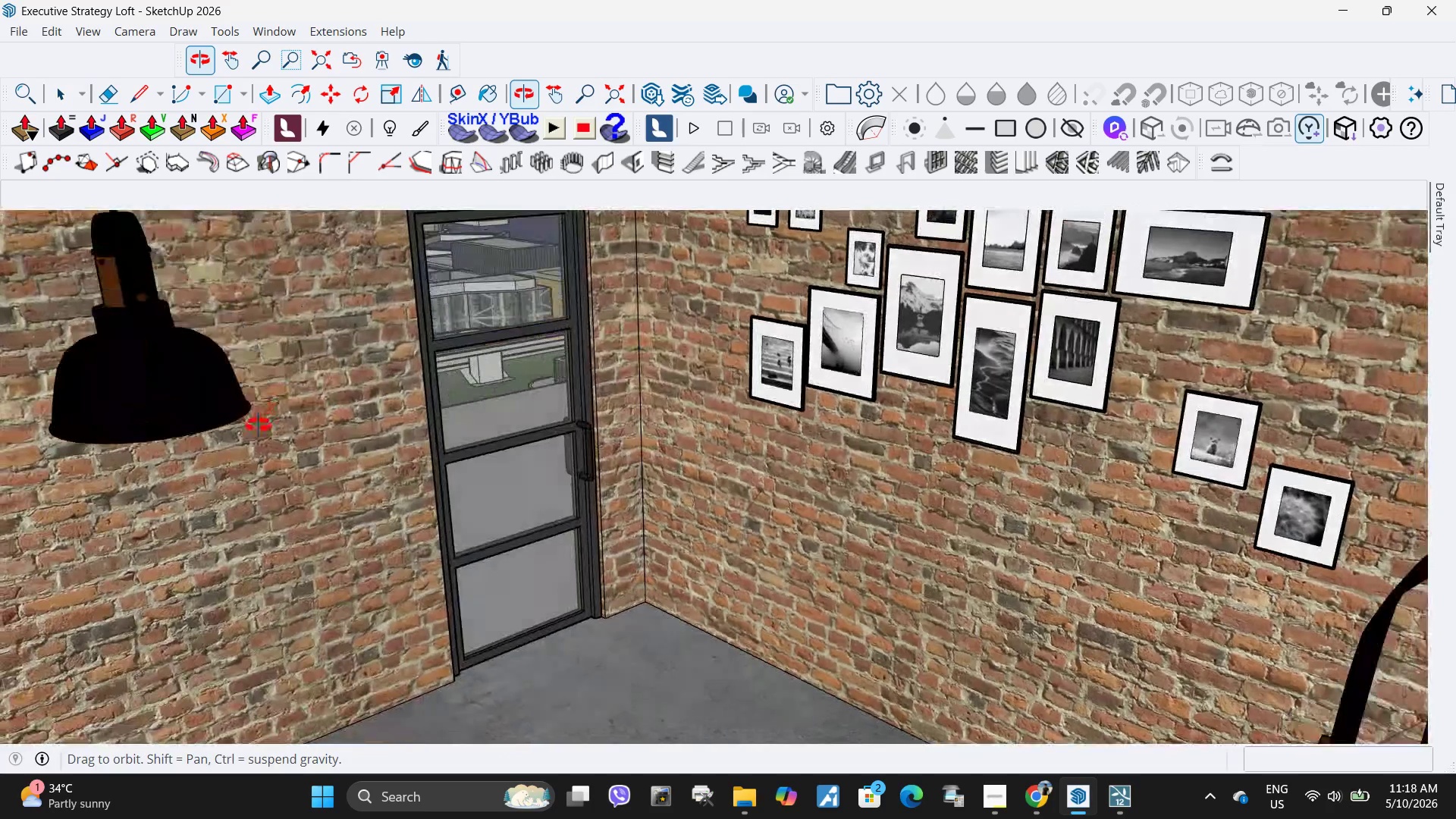 
key(Space)
 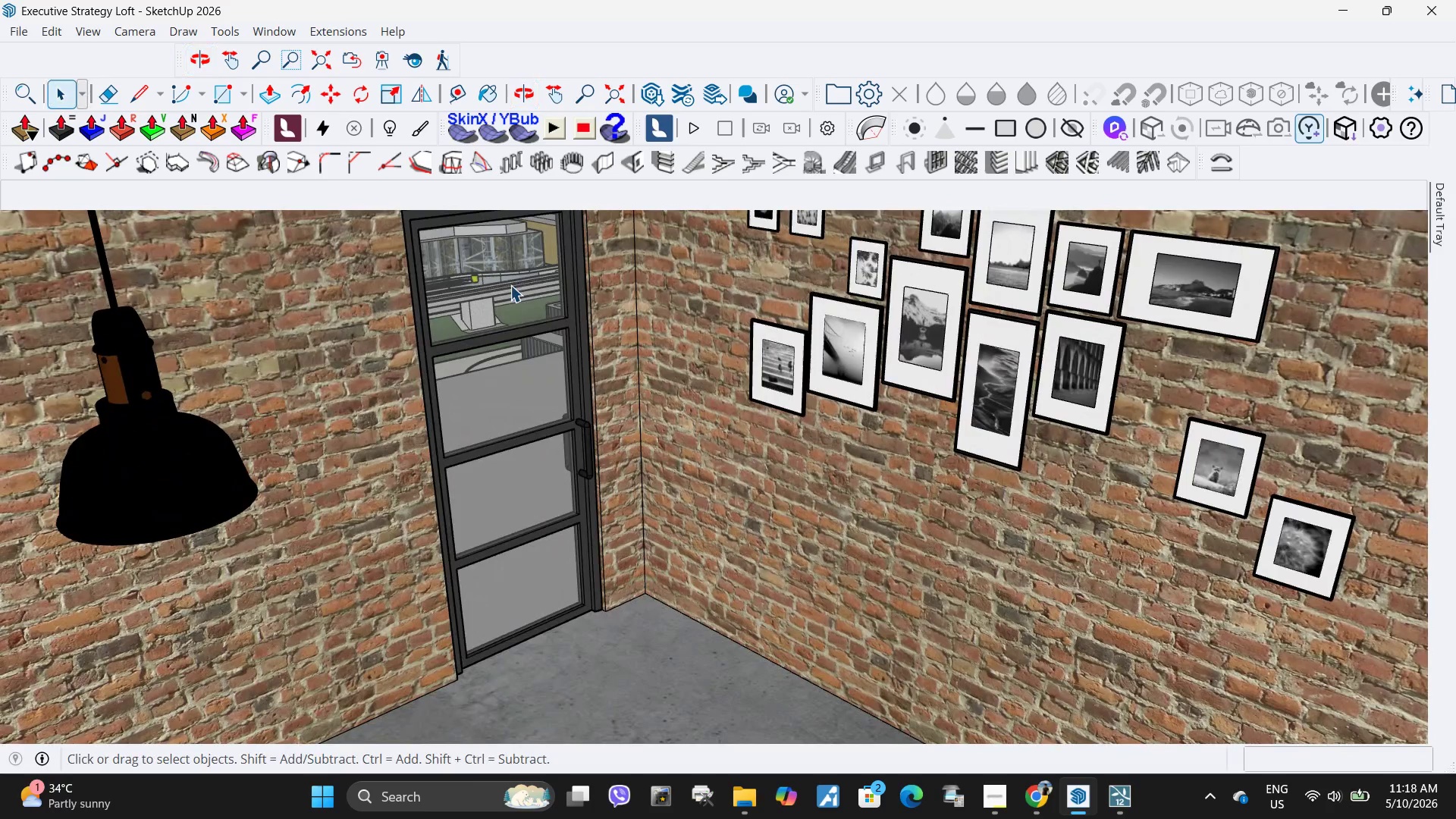 
double_click([510, 285])
 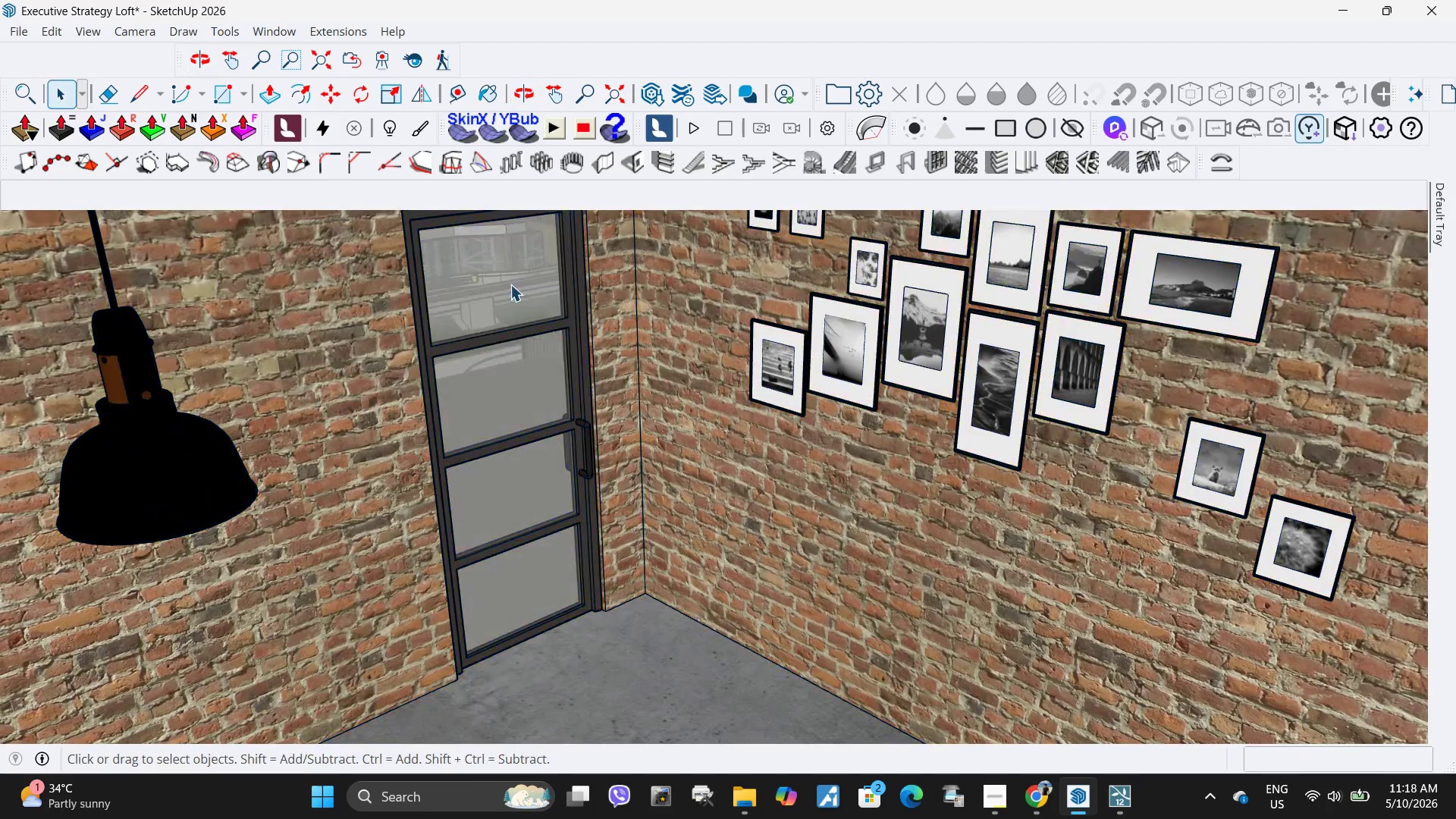 
triple_click([508, 281])
 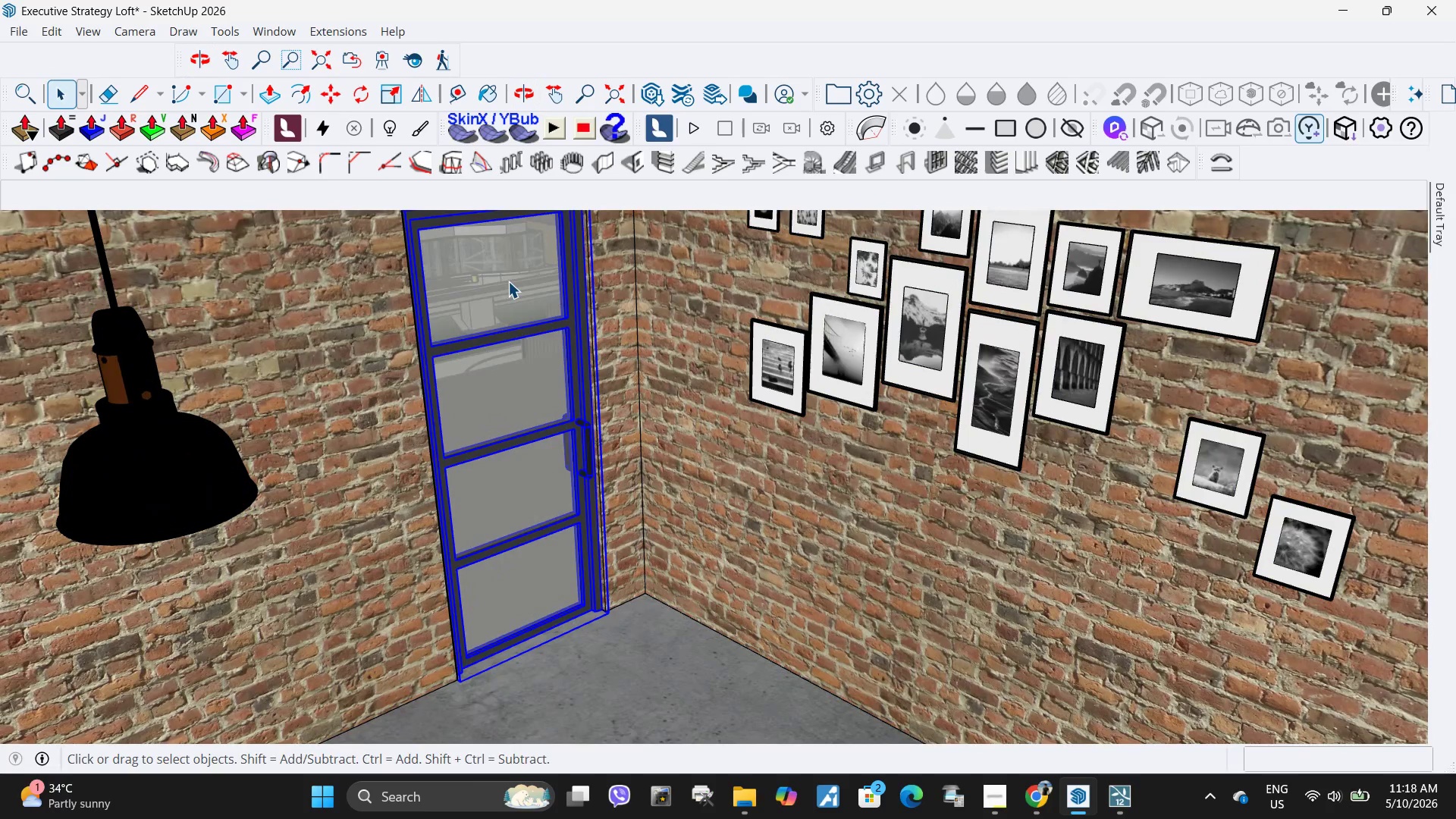 
triple_click([508, 281])
 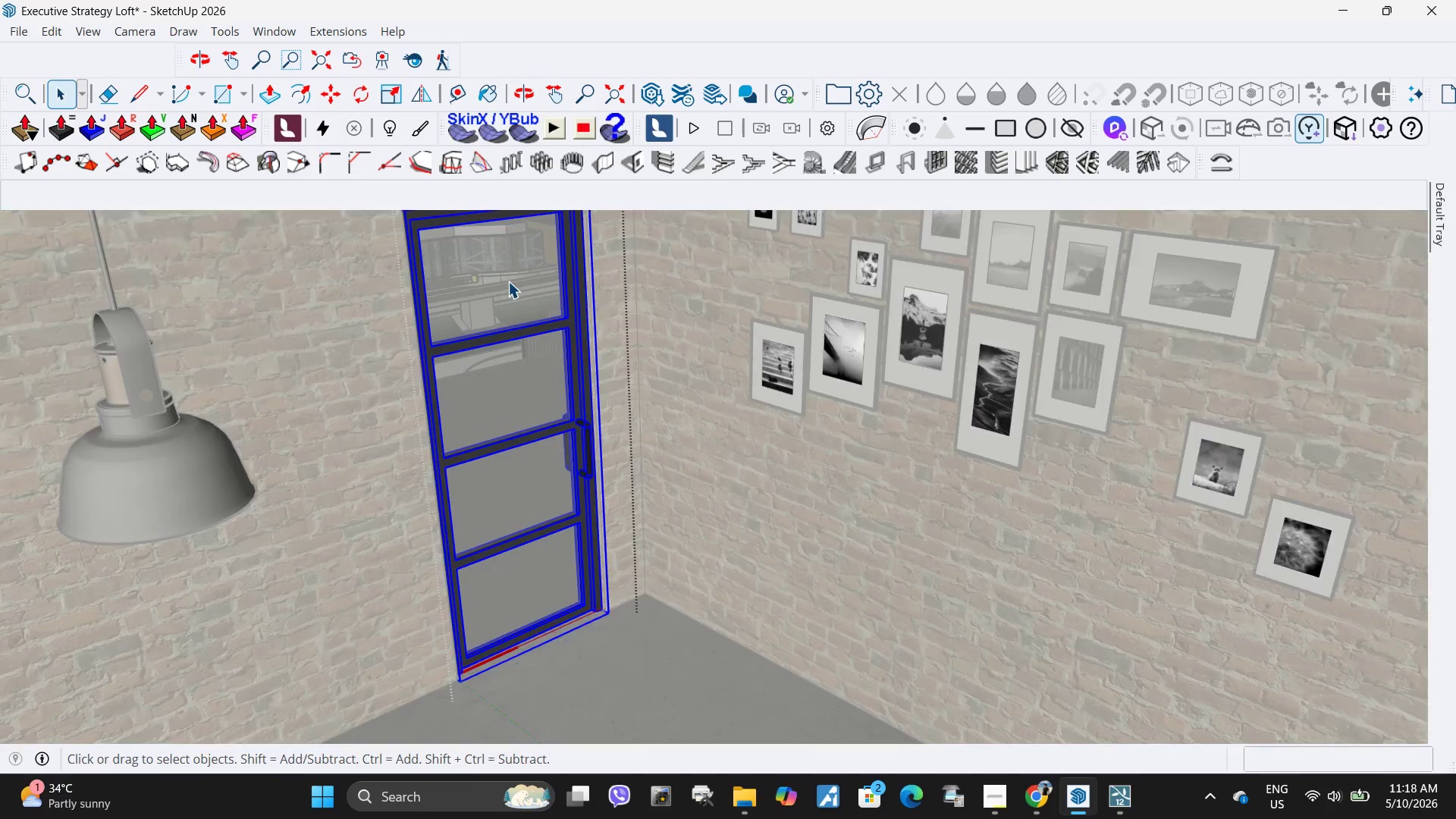 
triple_click([508, 281])
 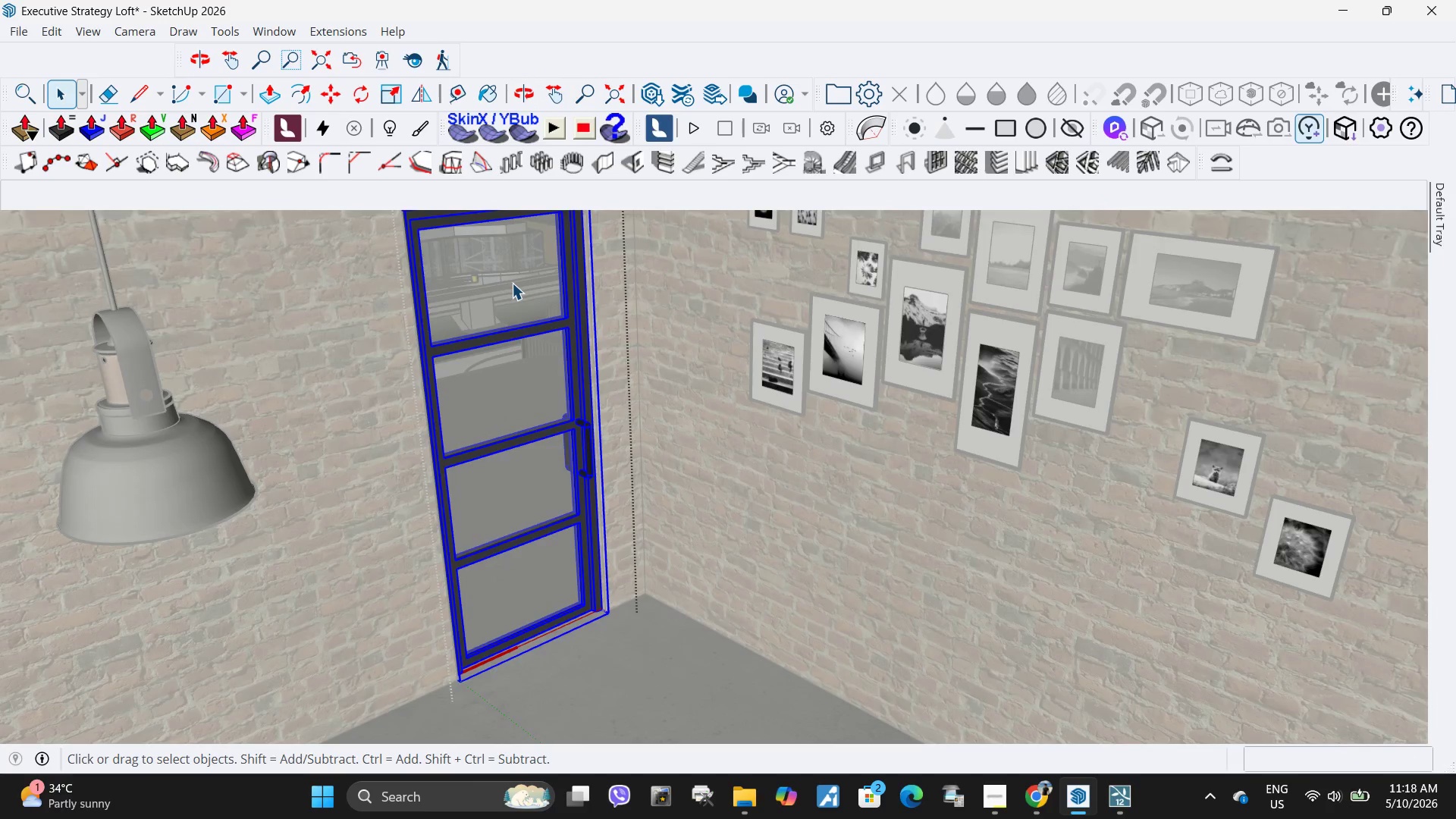 
triple_click([512, 283])
 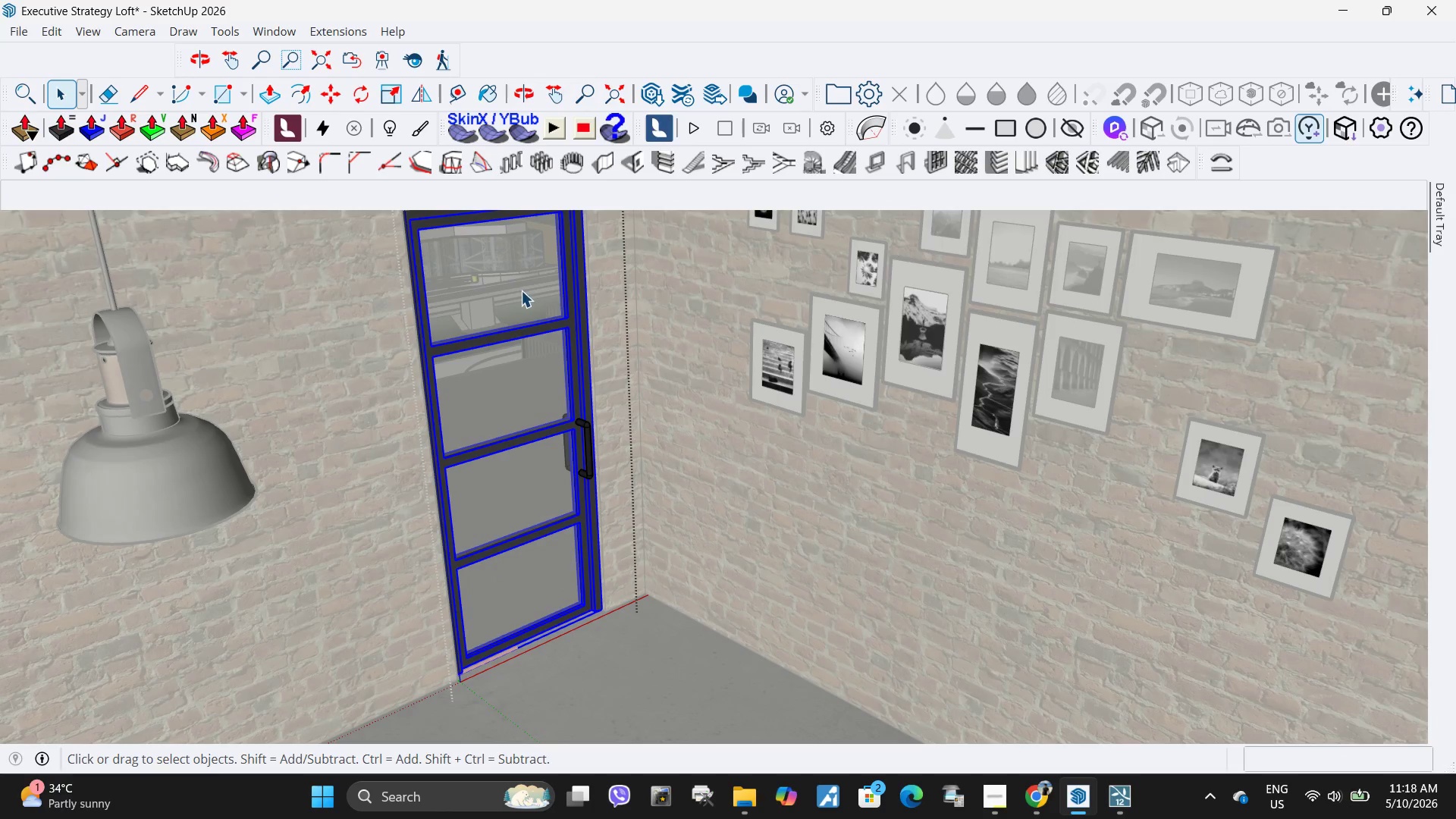 
triple_click([521, 290])
 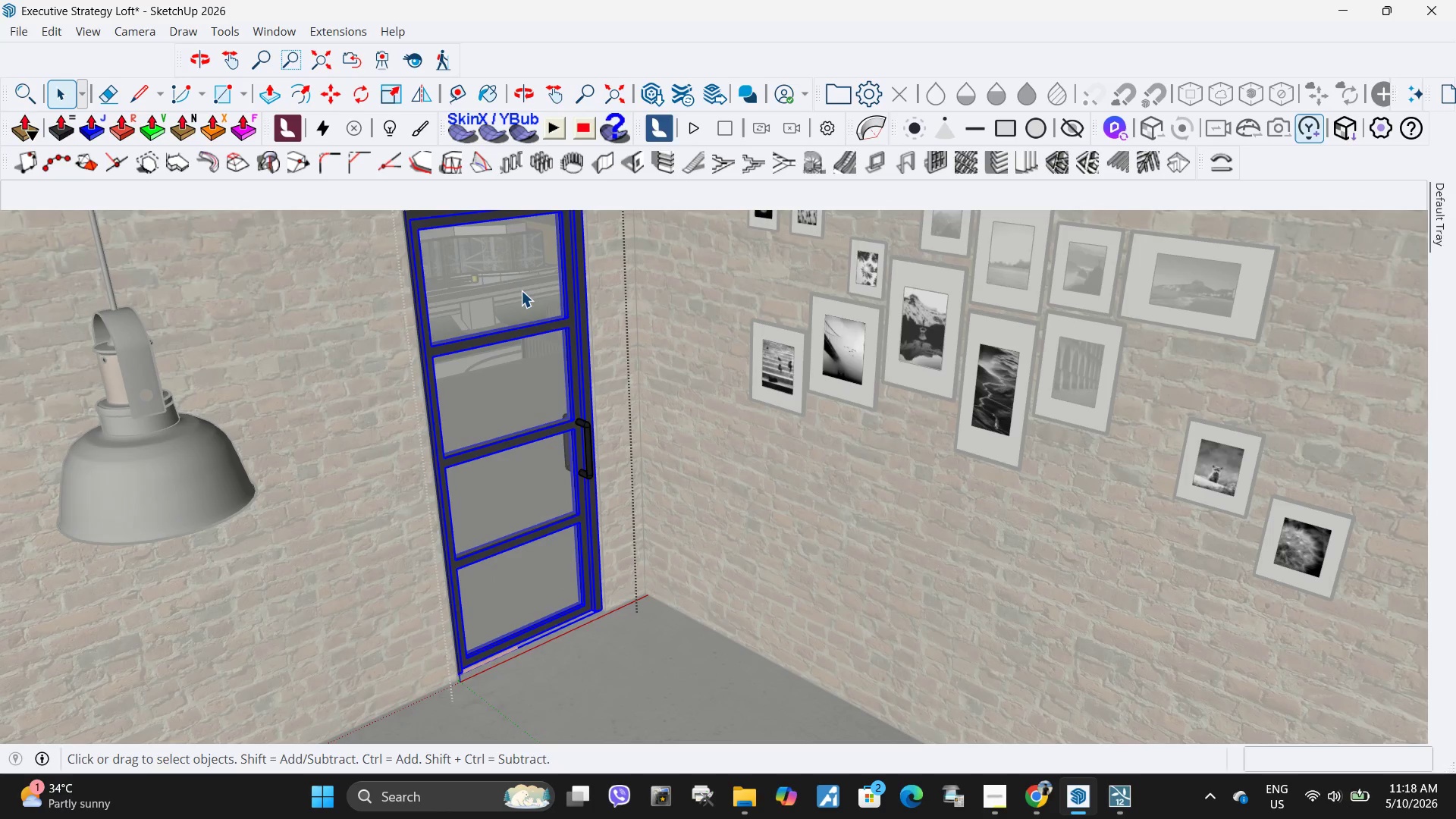 
triple_click([521, 290])
 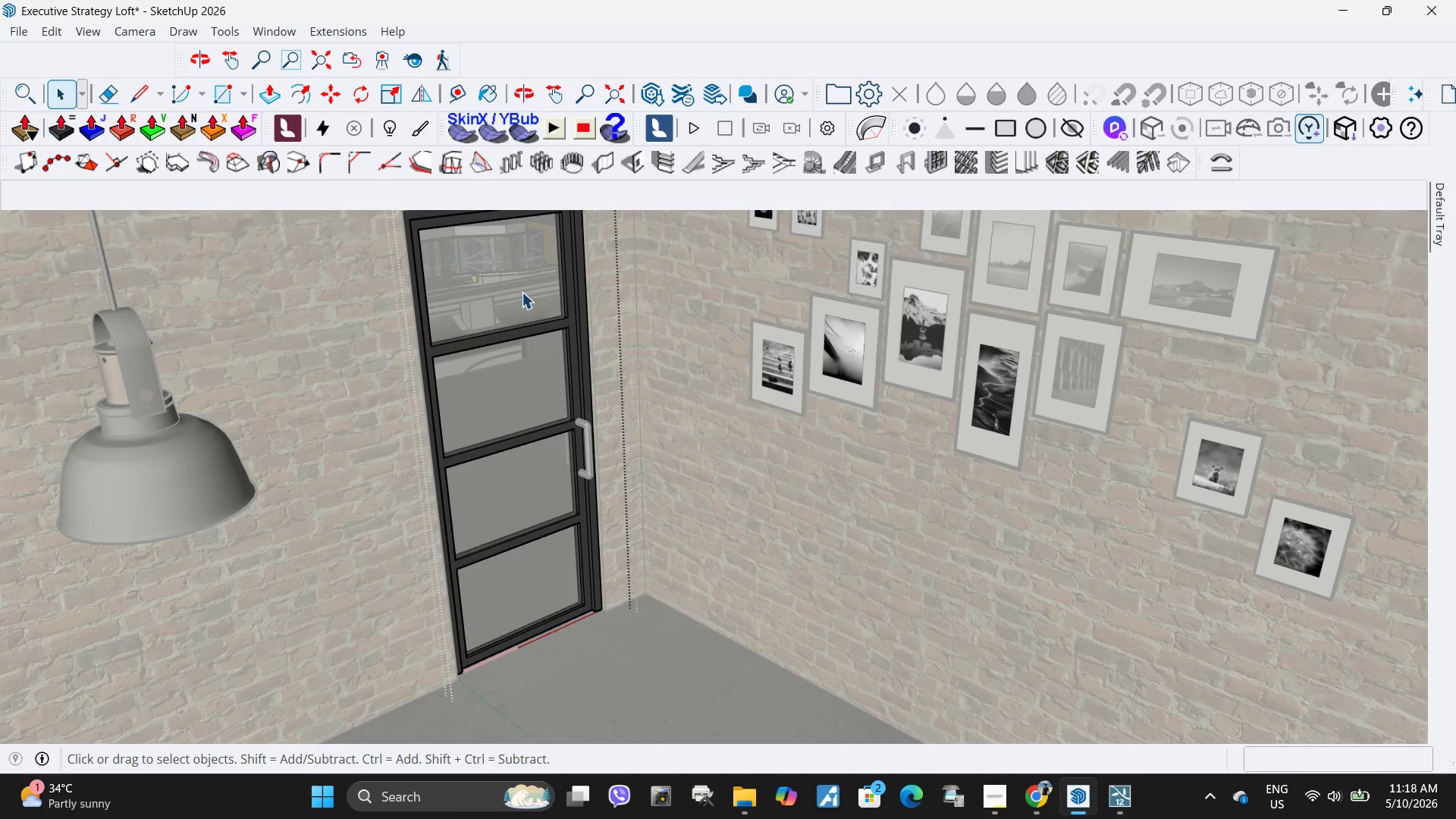 
triple_click([522, 292])
 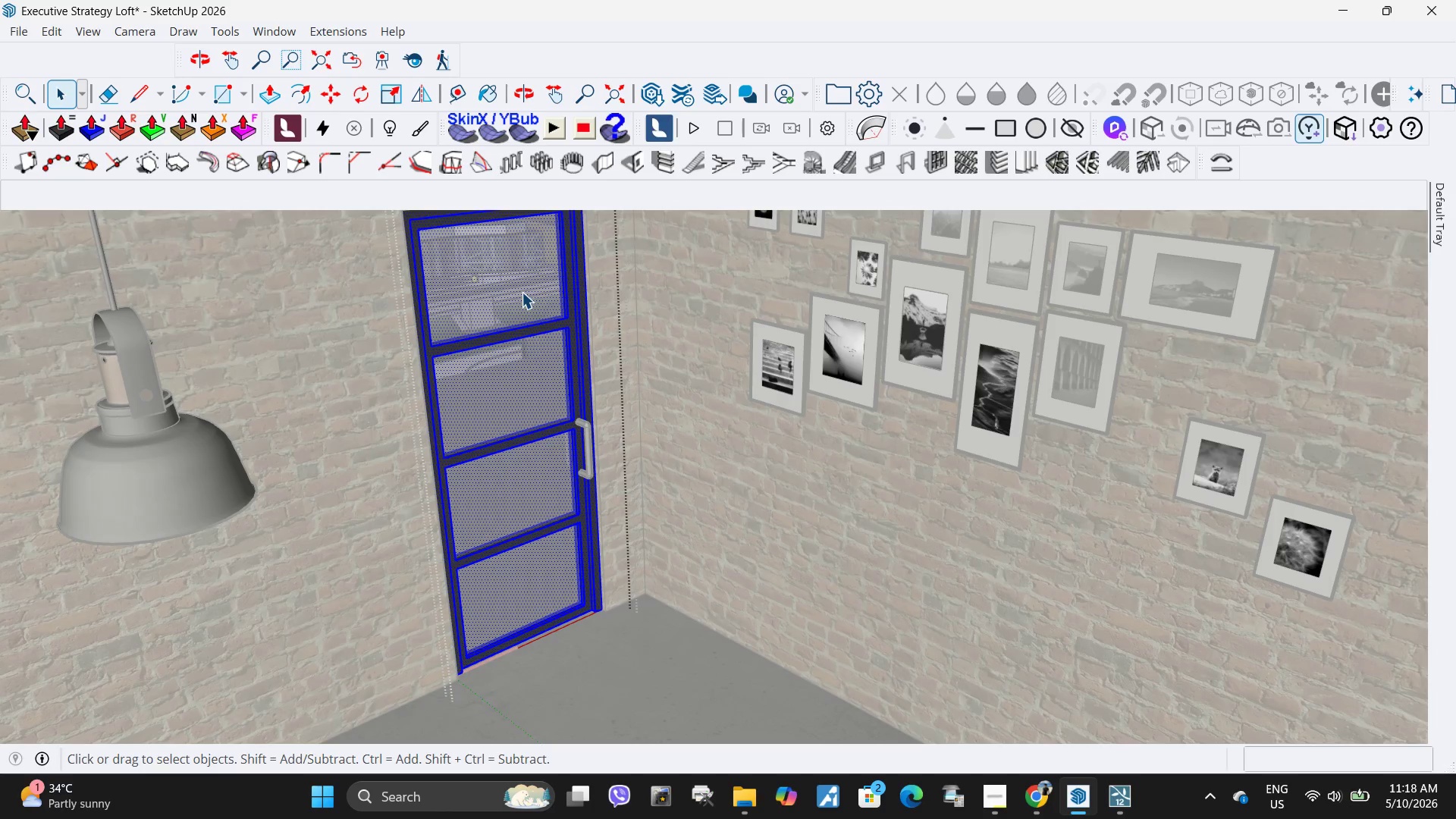 
triple_click([522, 292])
 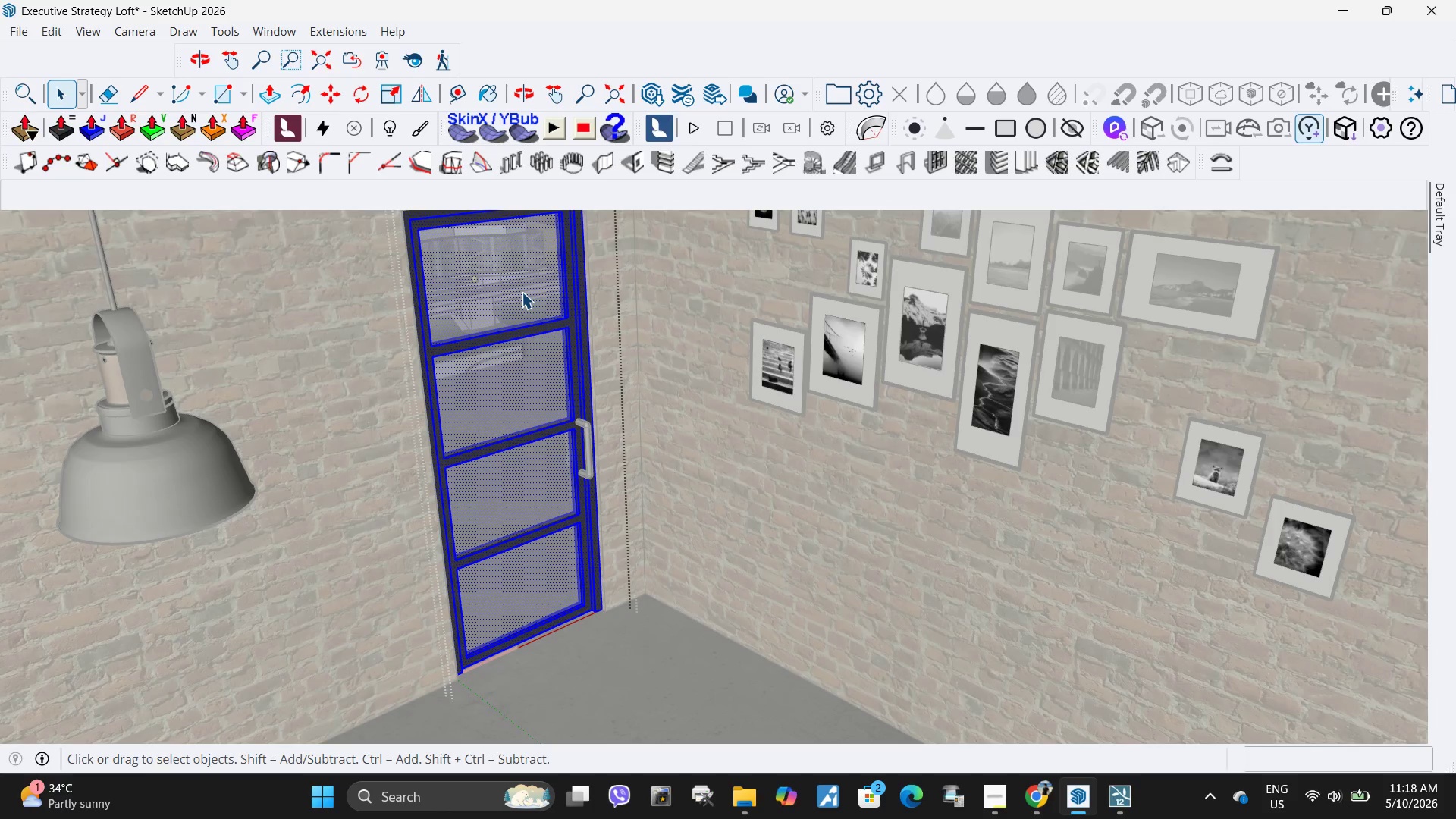 
triple_click([522, 292])
 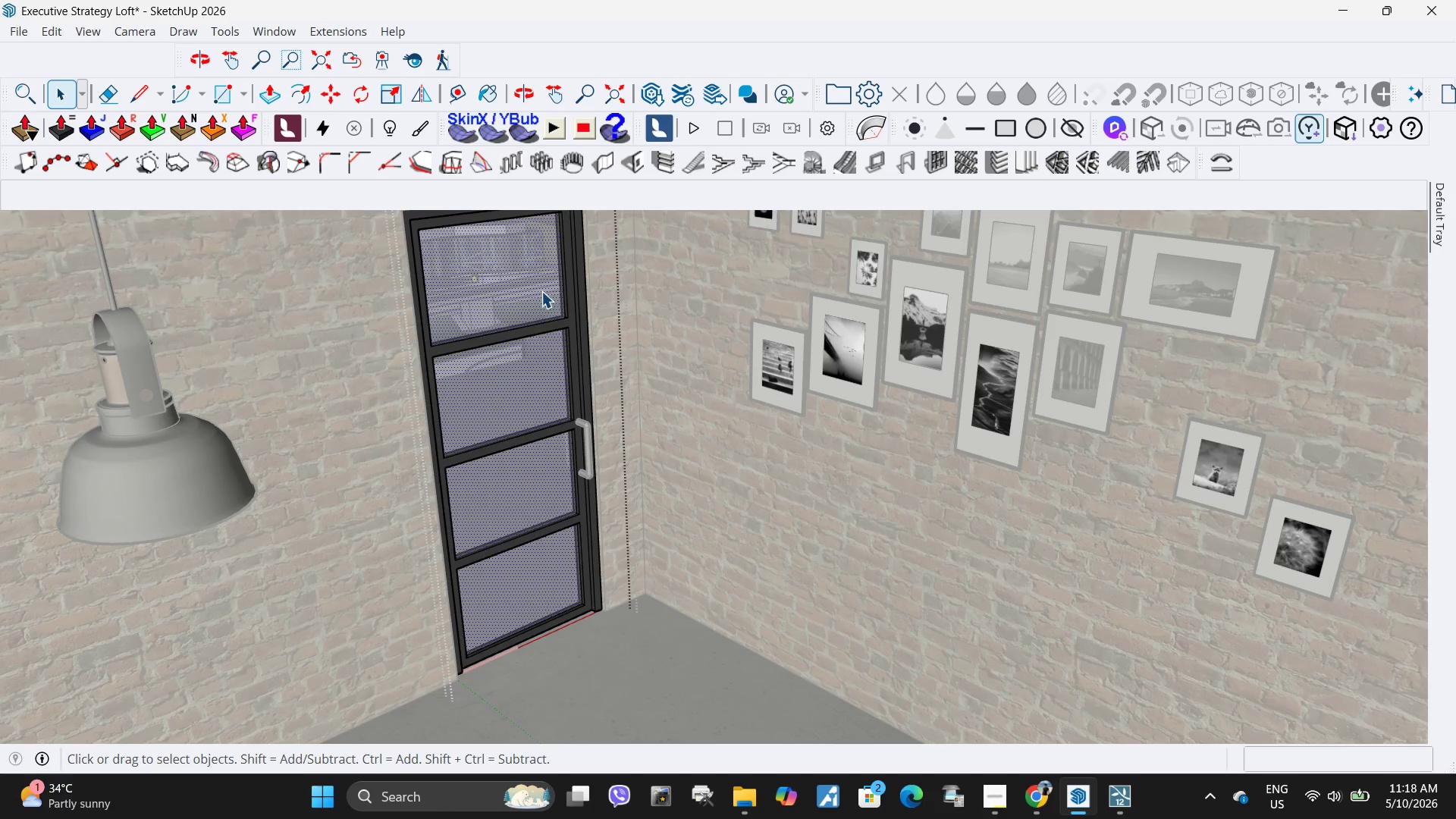 
mouse_move([1426, 260])
 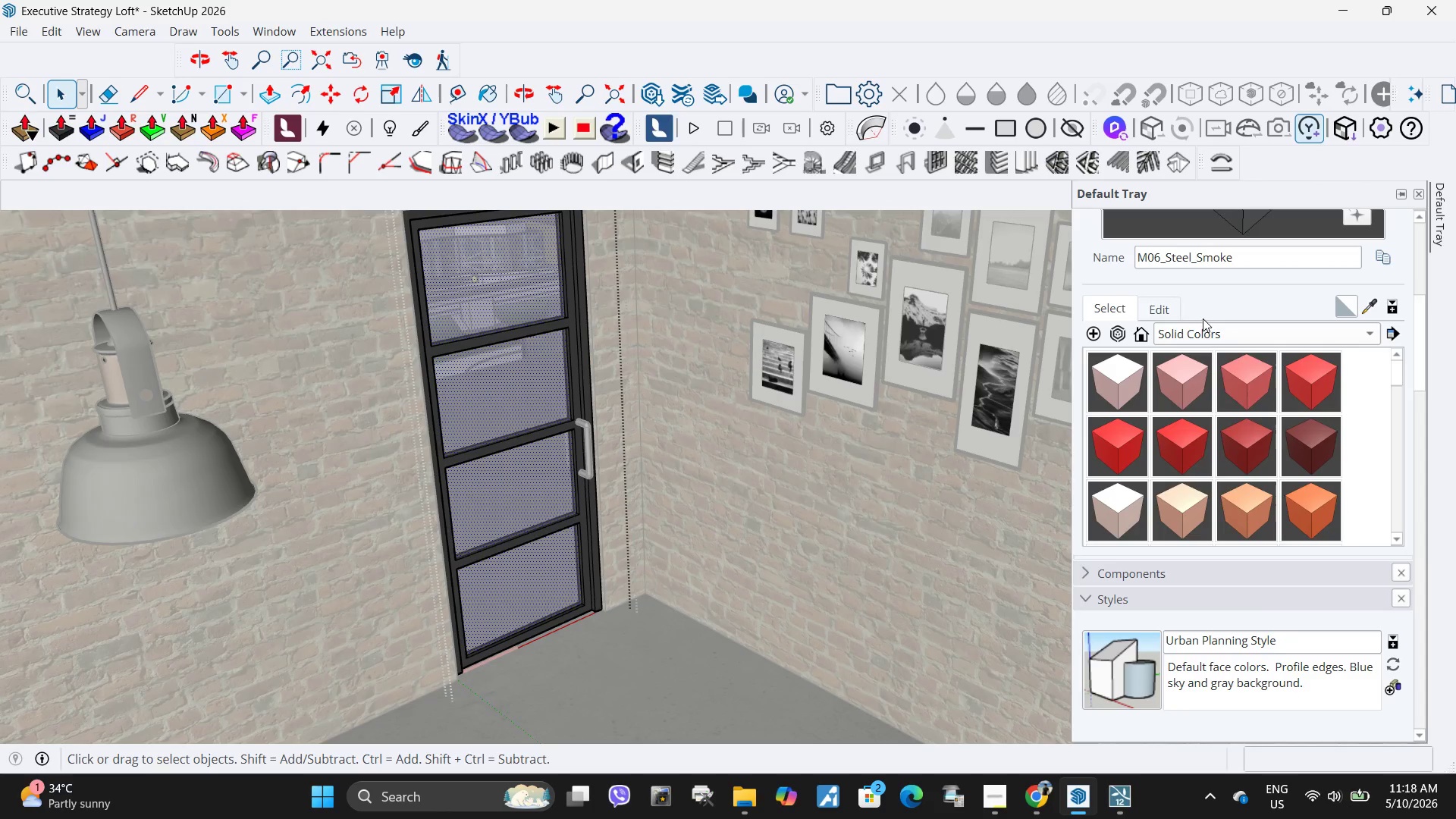 
left_click([1214, 330])
 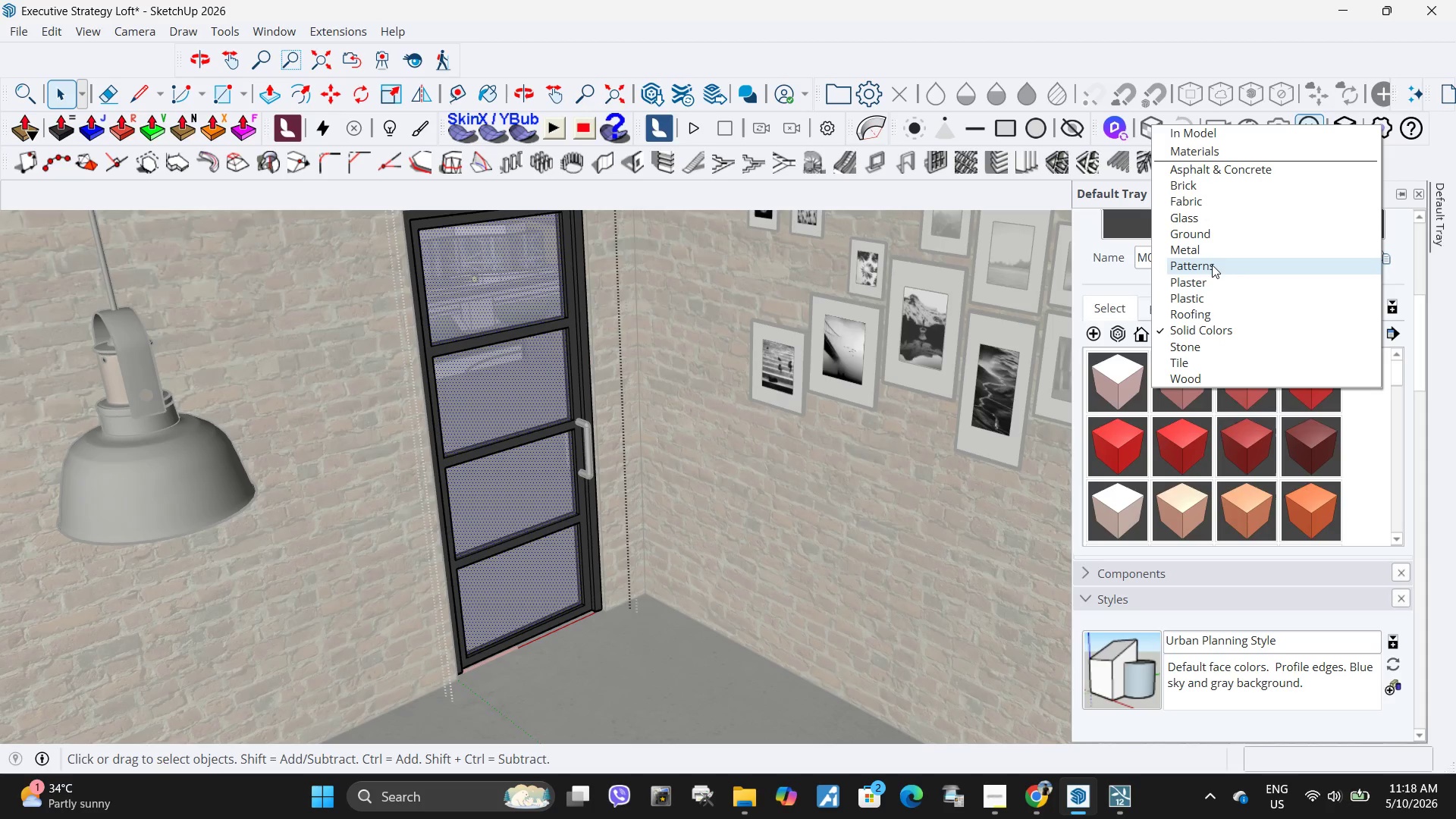 
left_click([1220, 256])
 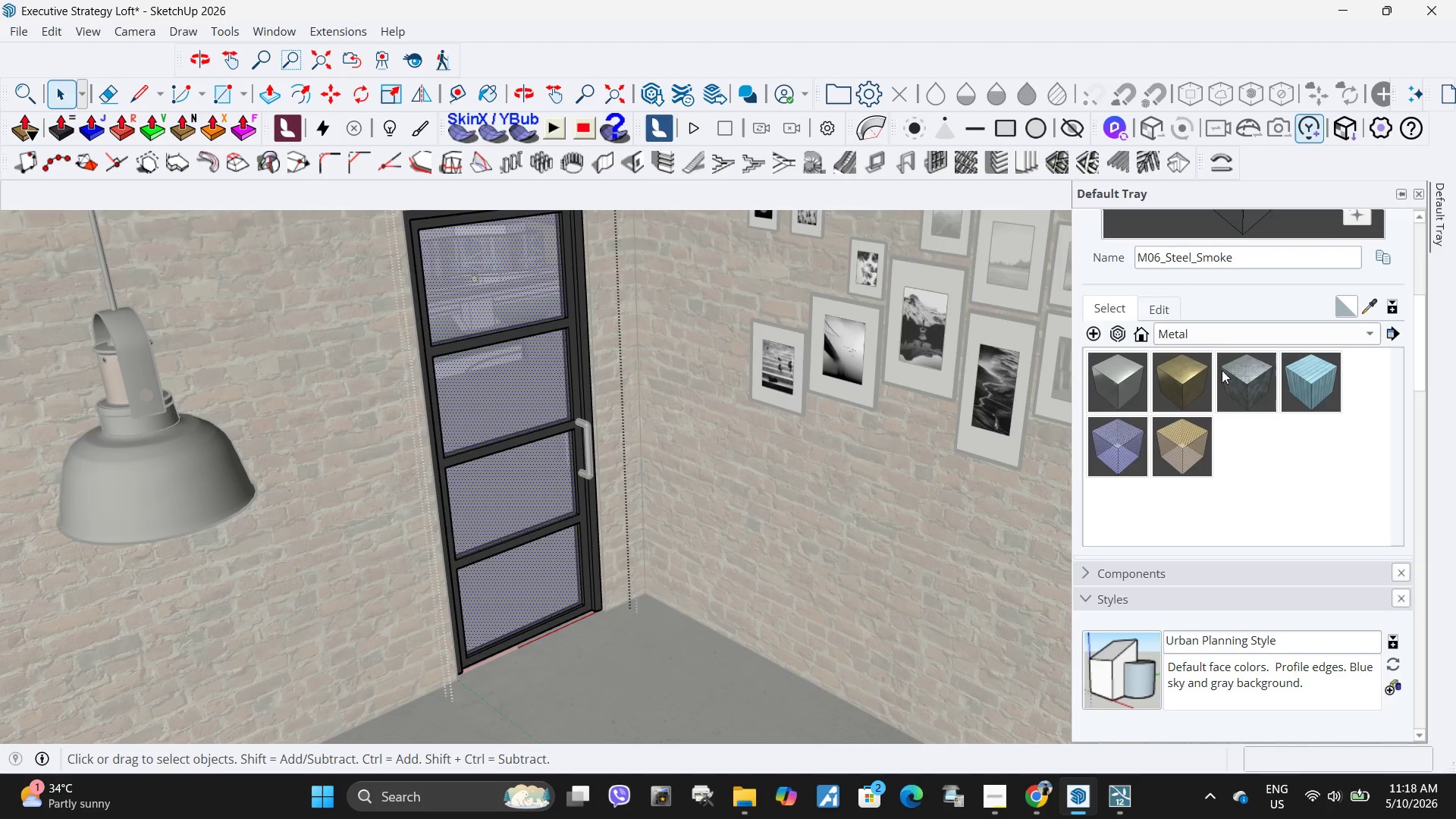 
left_click([1219, 332])
 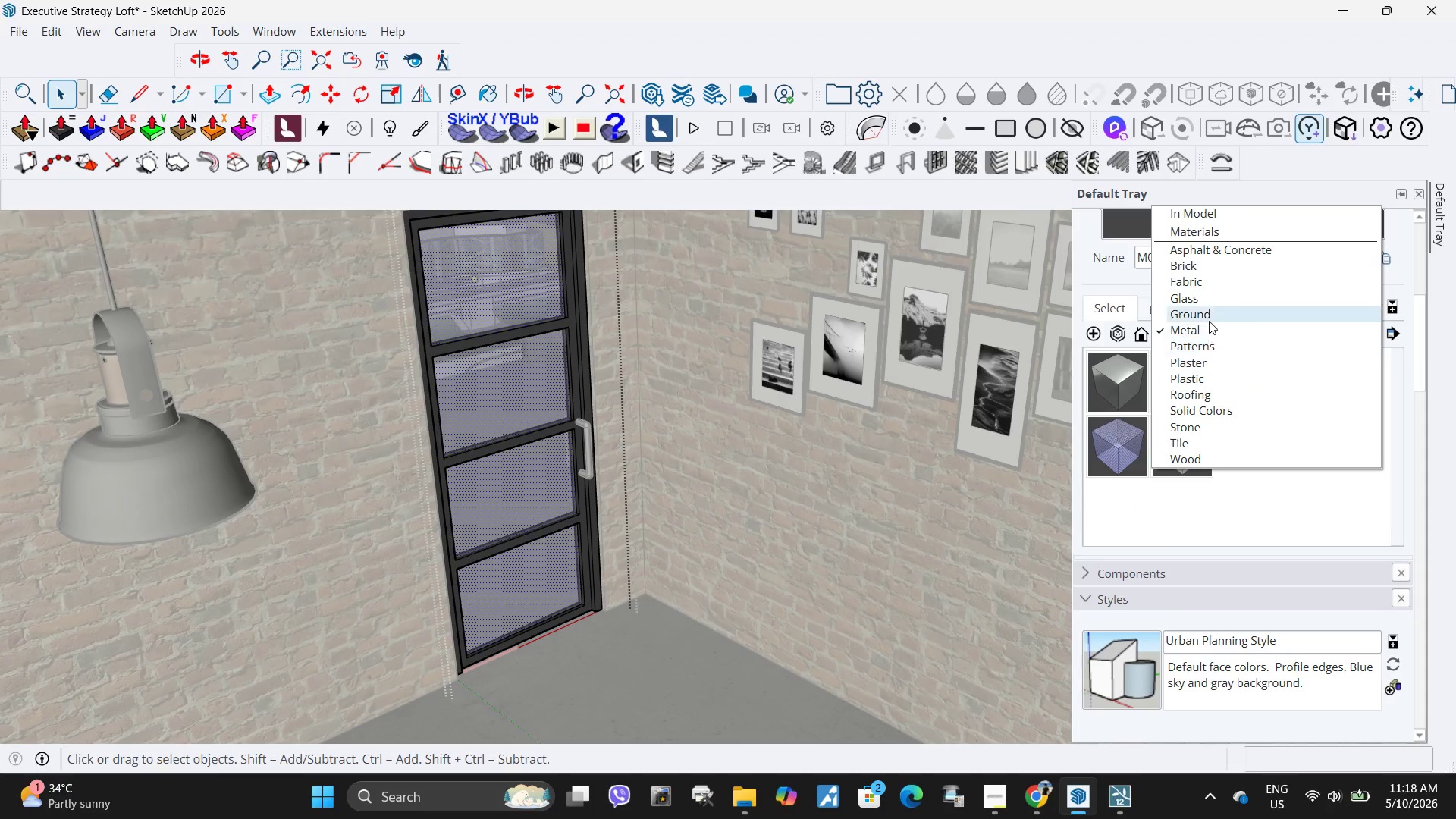 
left_click([1210, 297])
 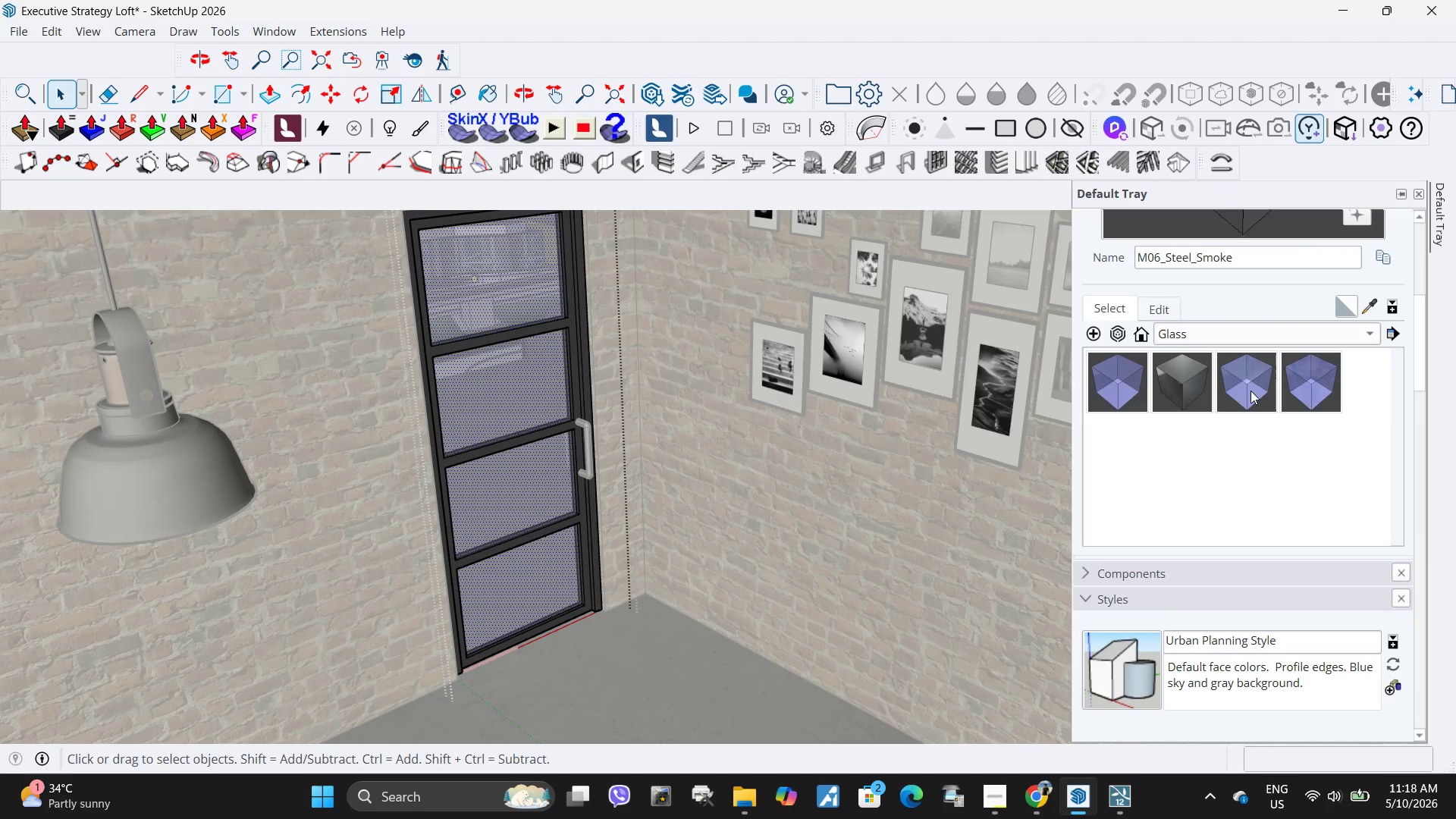 
left_click([1197, 395])
 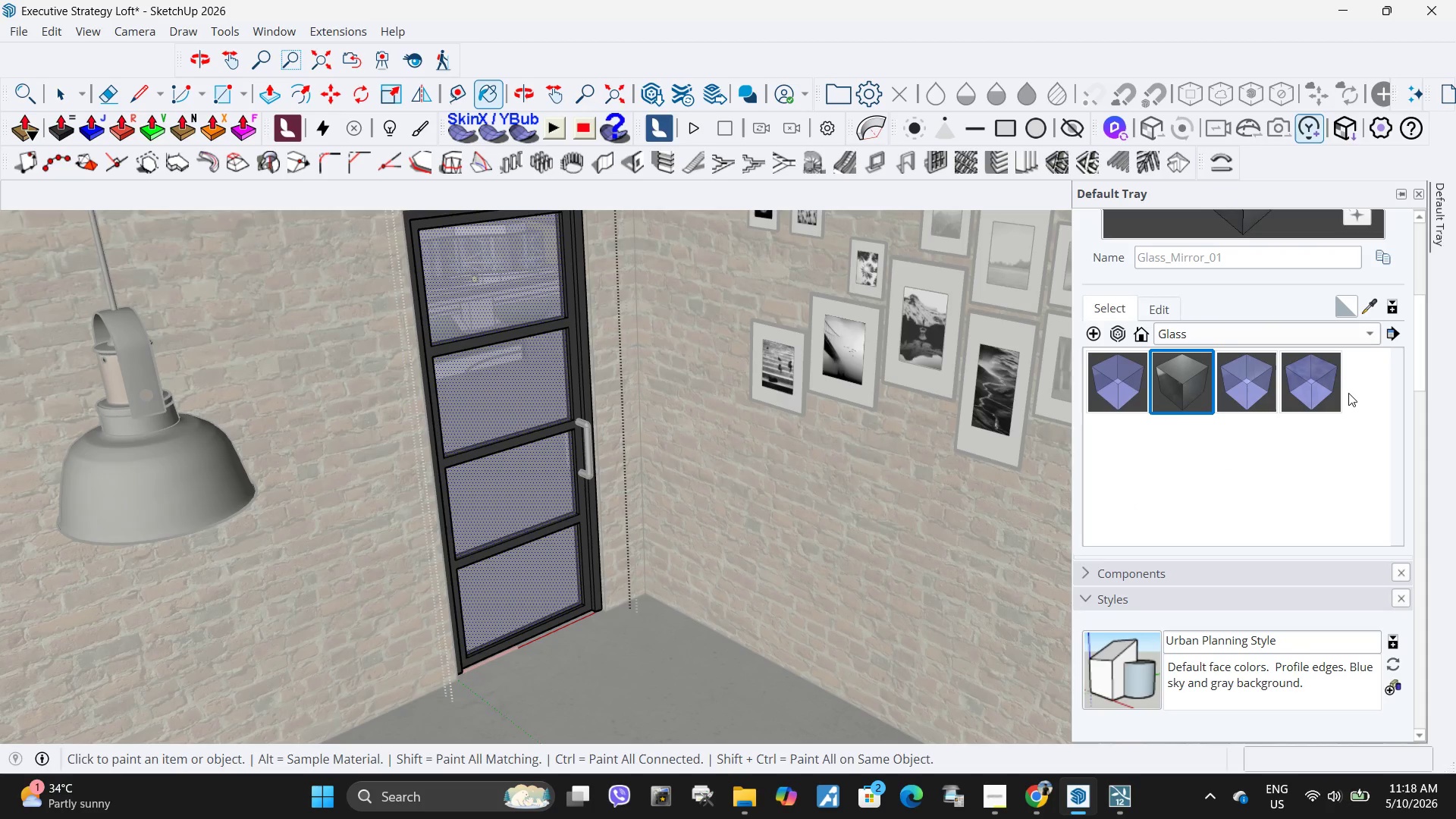 
left_click([1266, 384])
 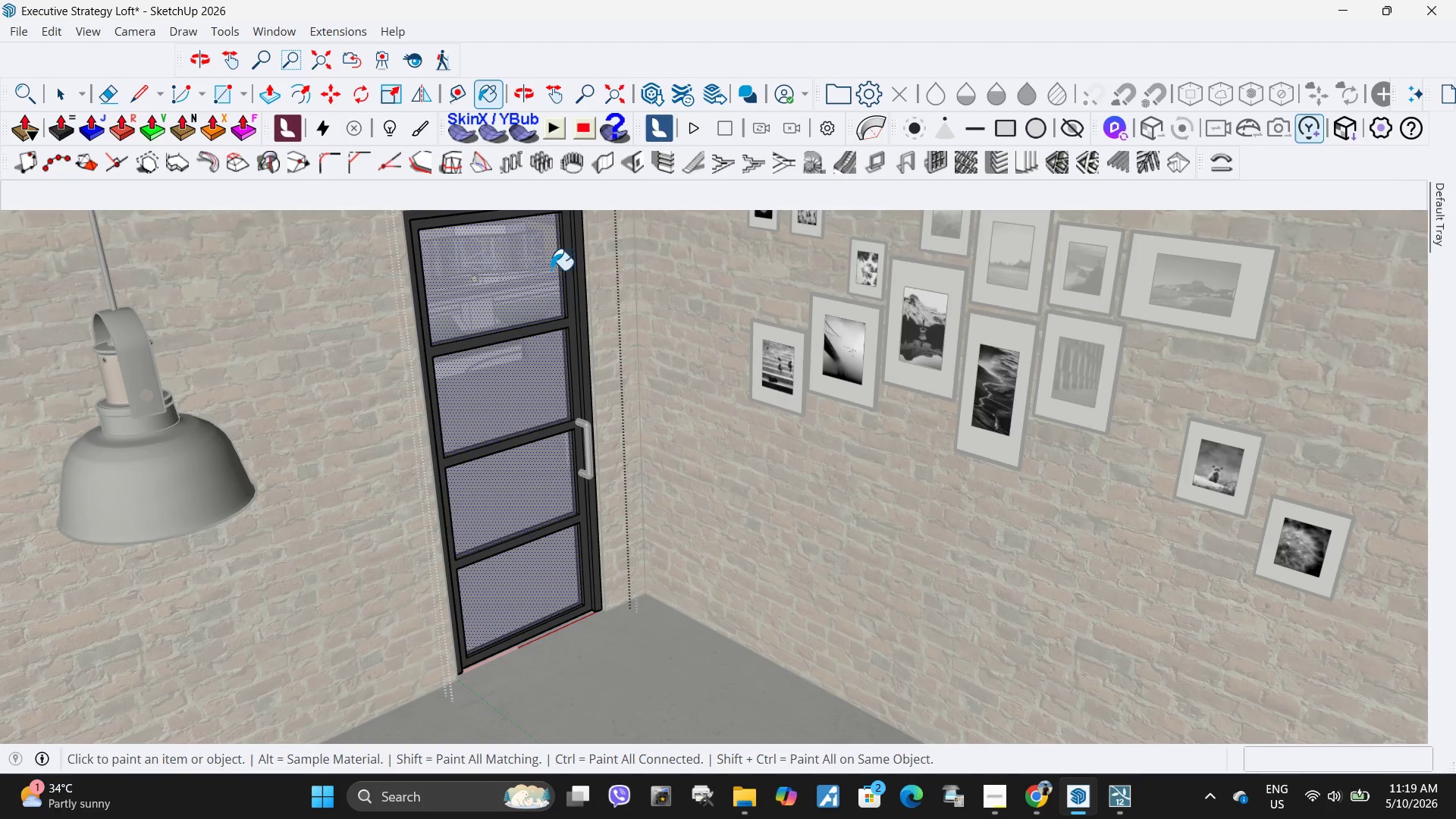 
left_click([504, 285])
 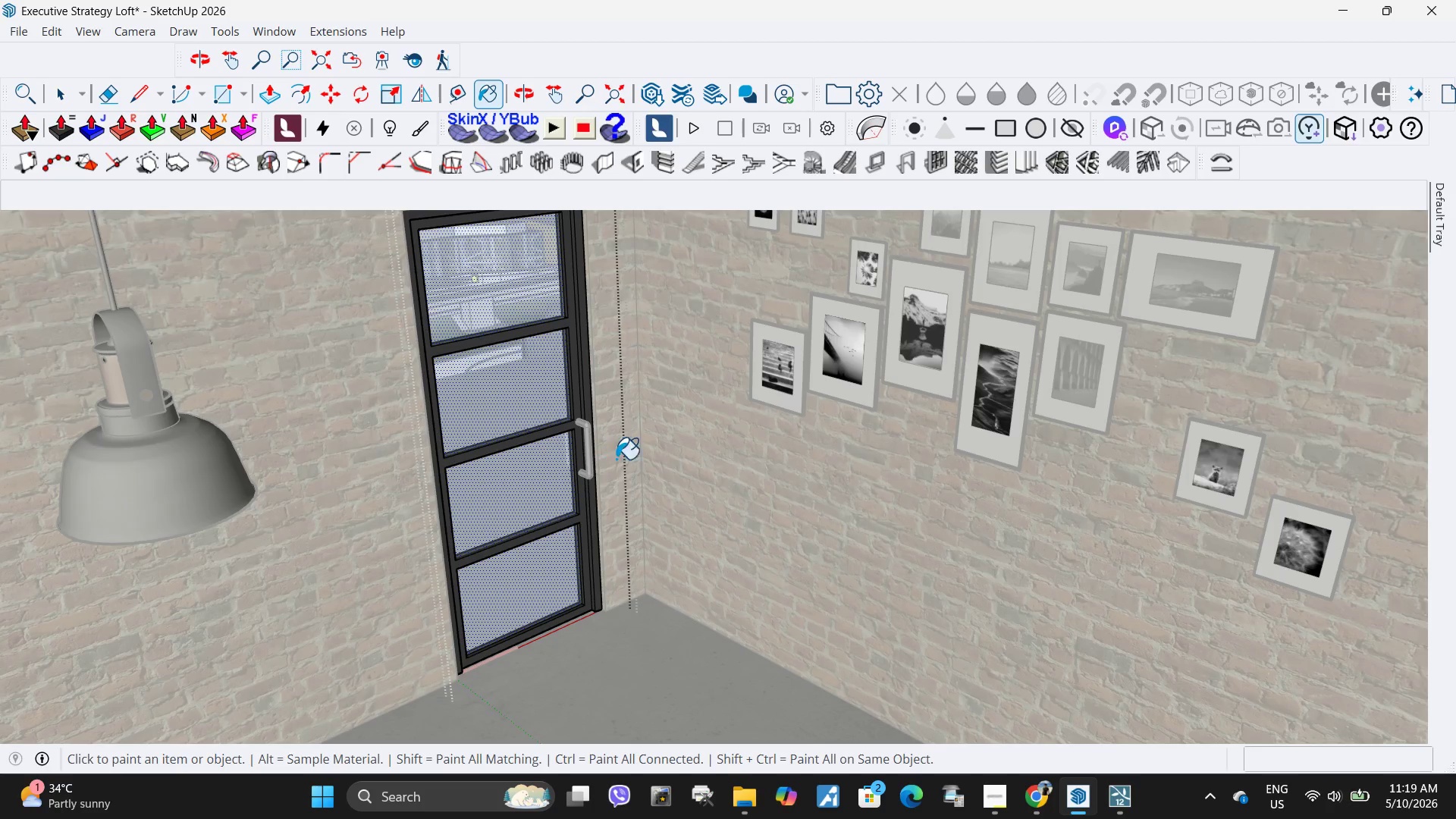 
key(Space)
 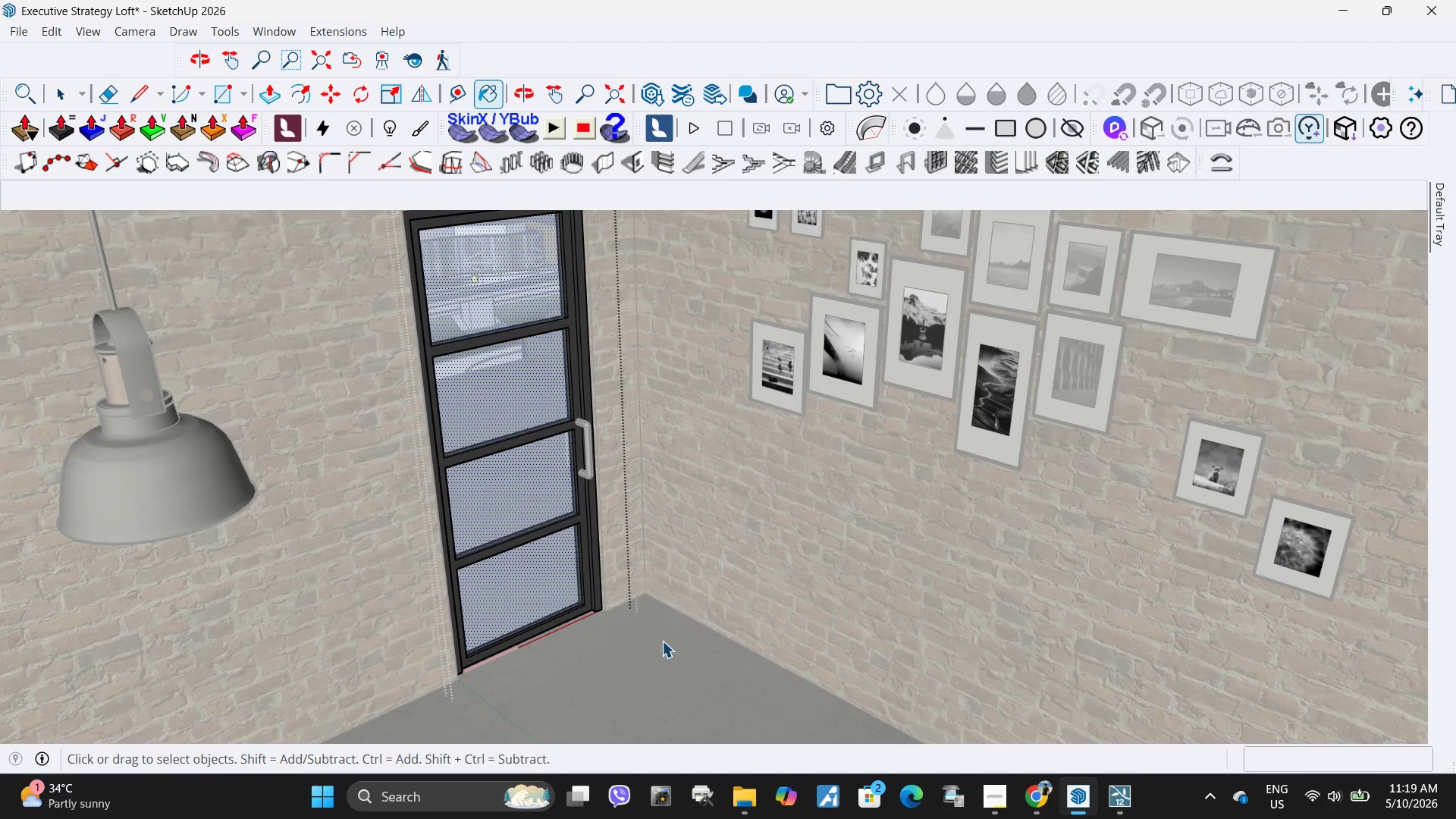 
left_click([662, 641])
 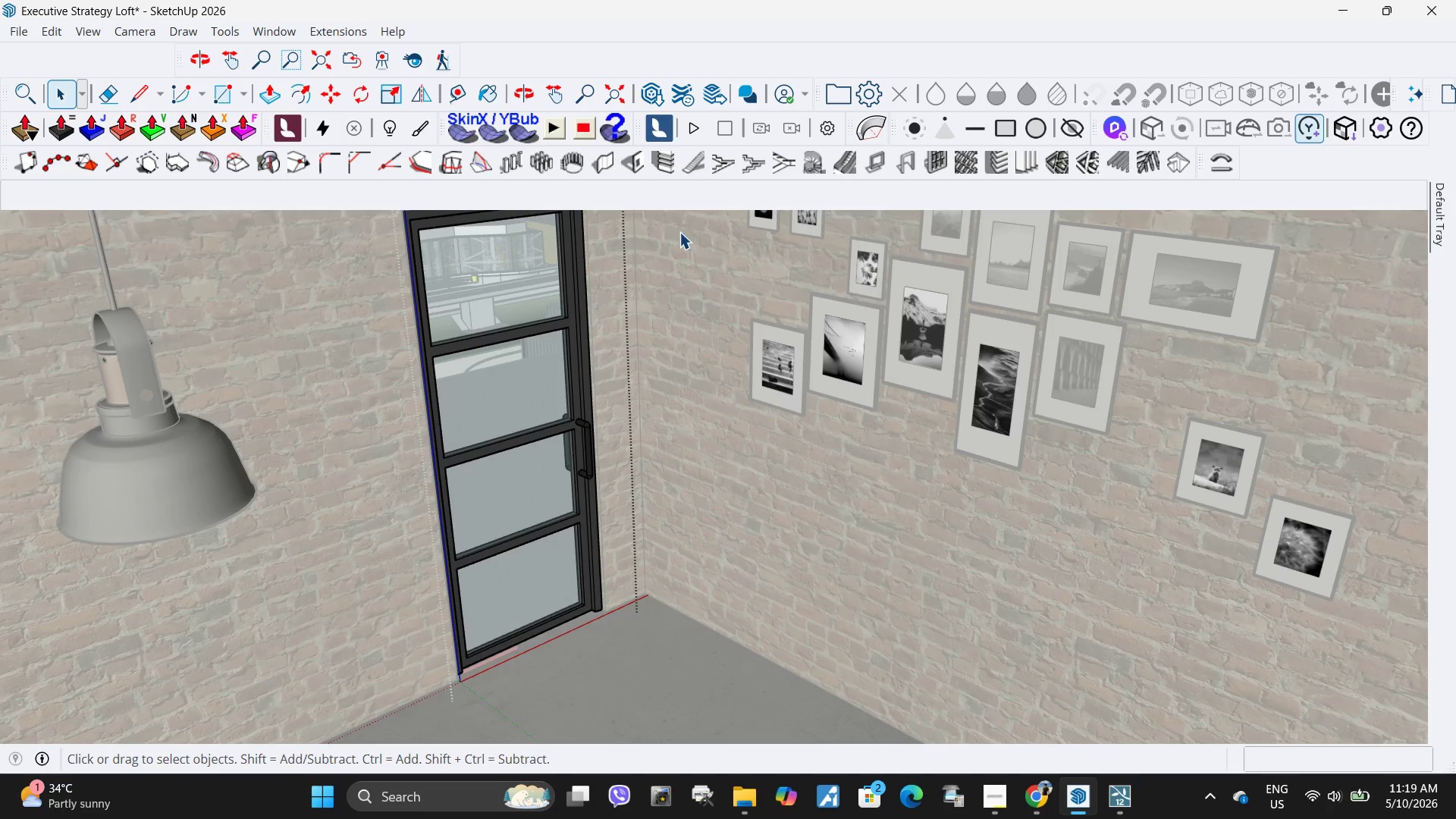 
key(Escape)
 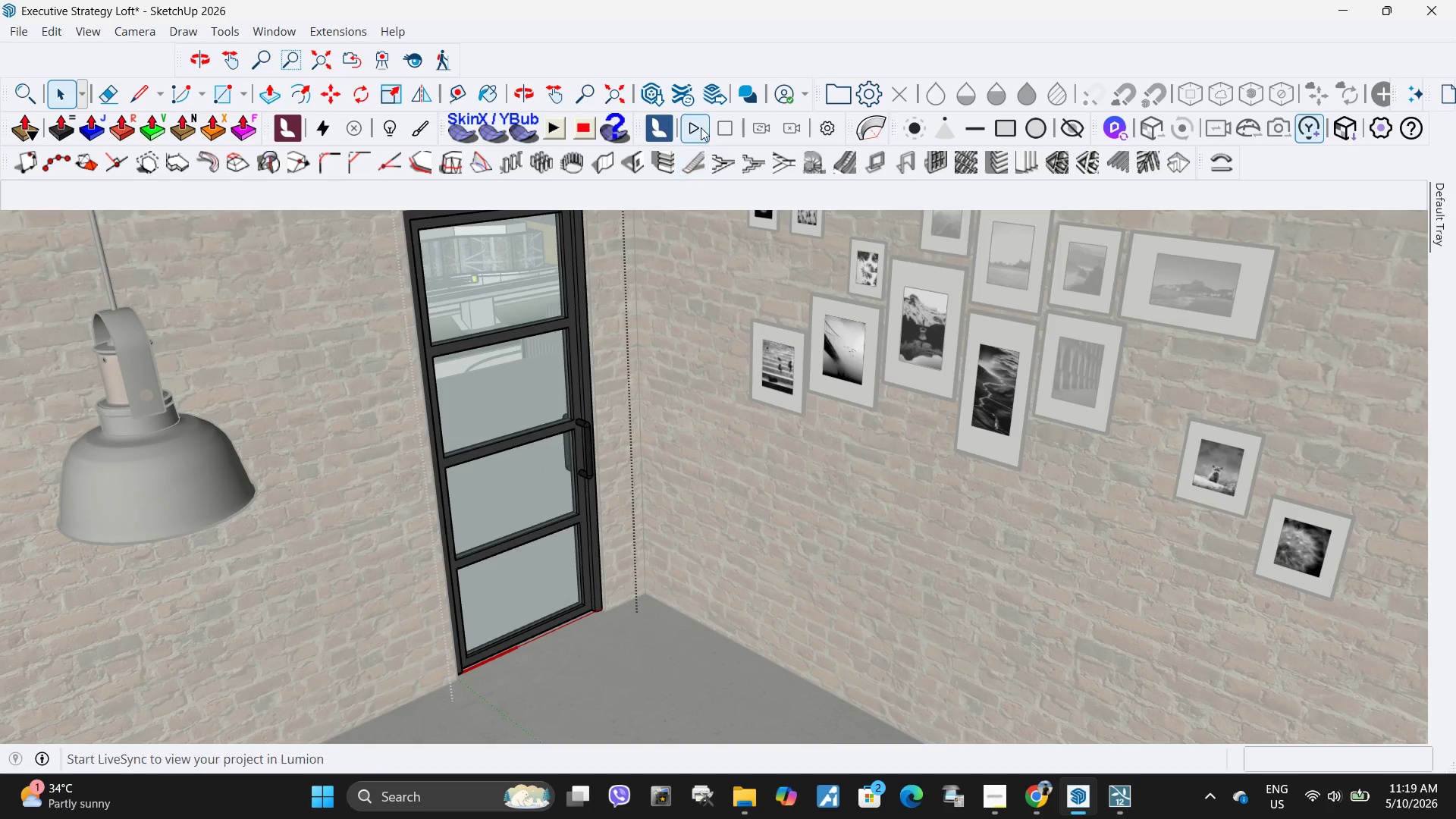 
key(Escape)
 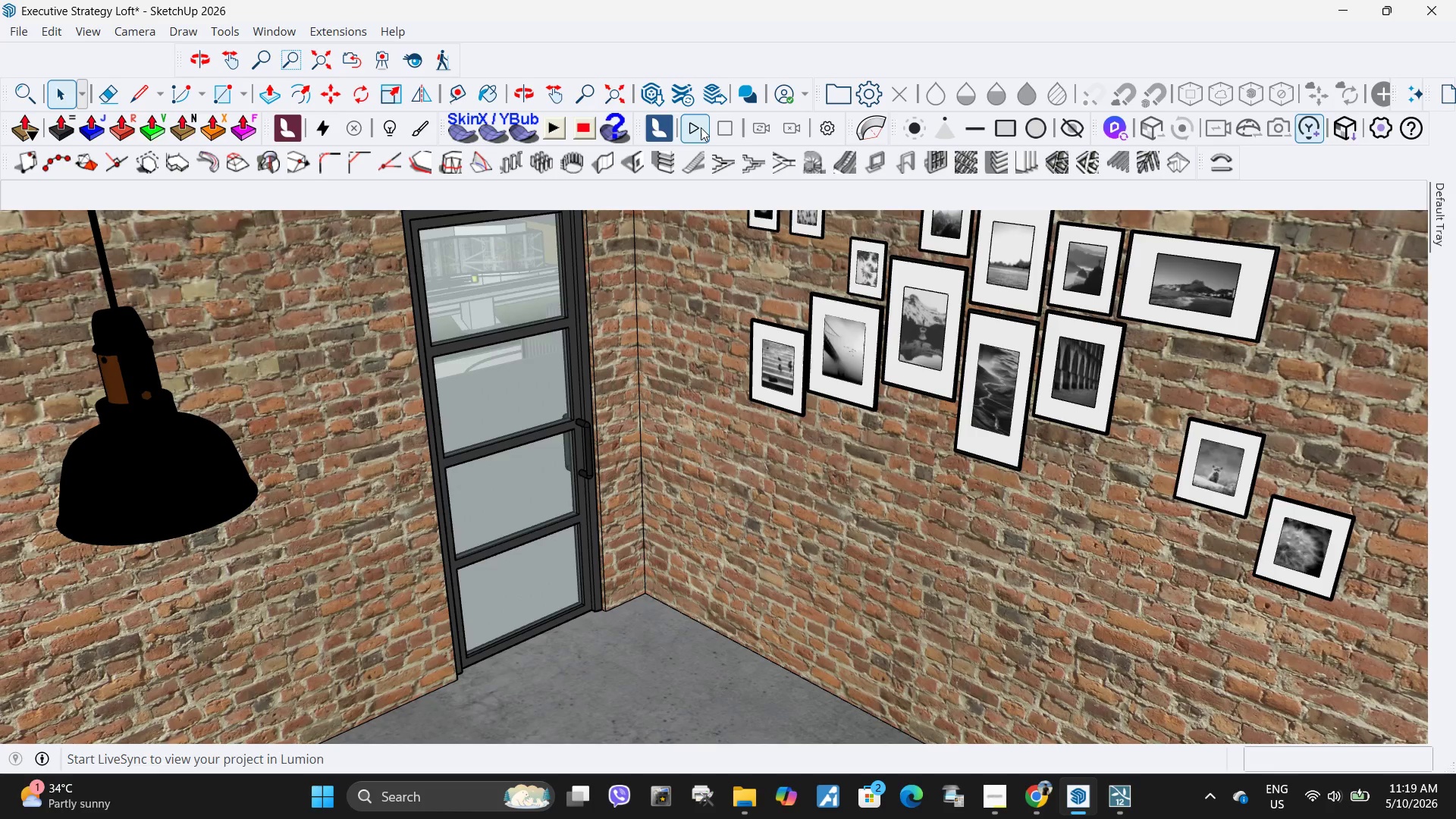 
key(Escape)
 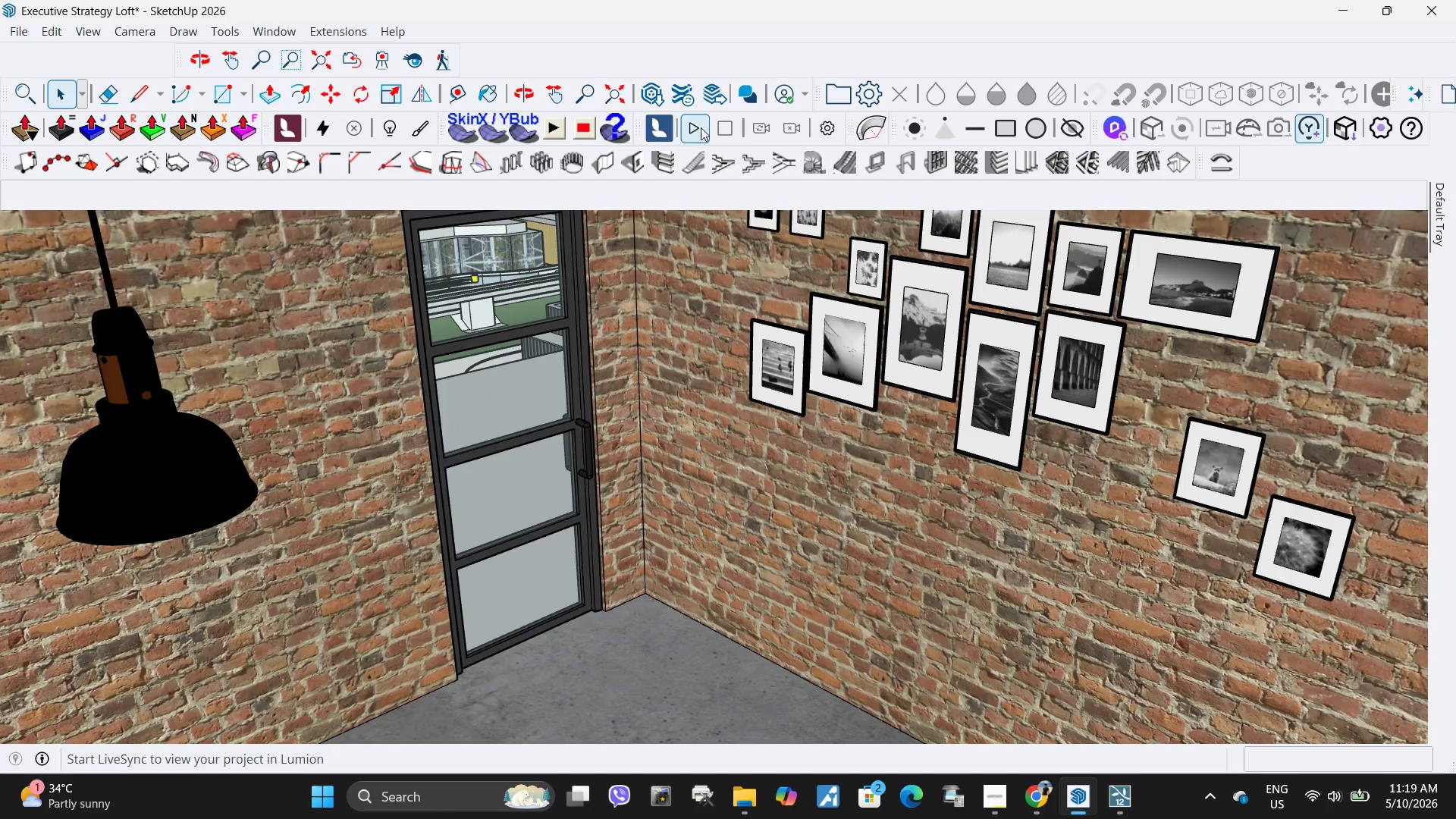 
key(Escape)
 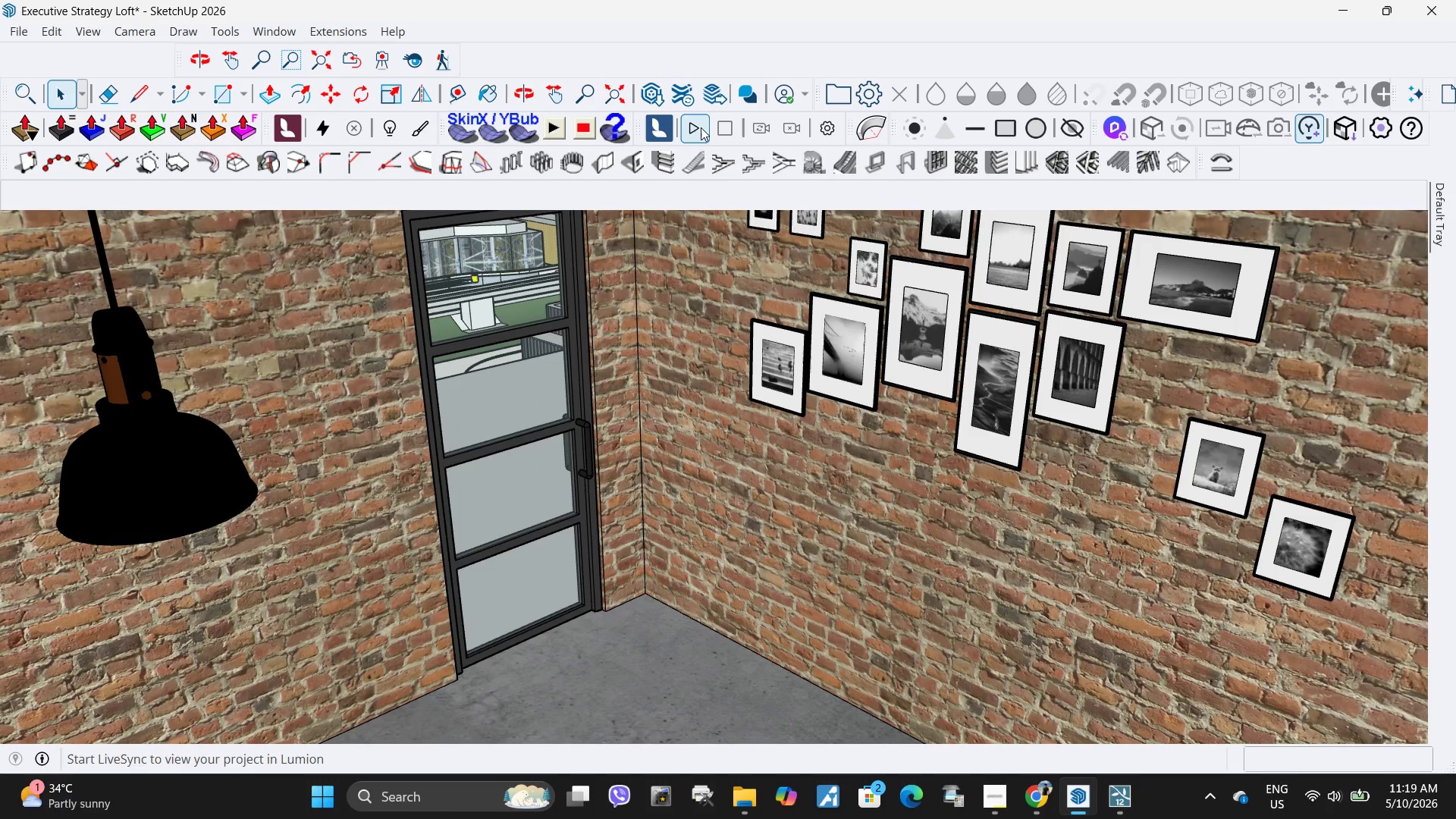 
left_click([701, 127])
 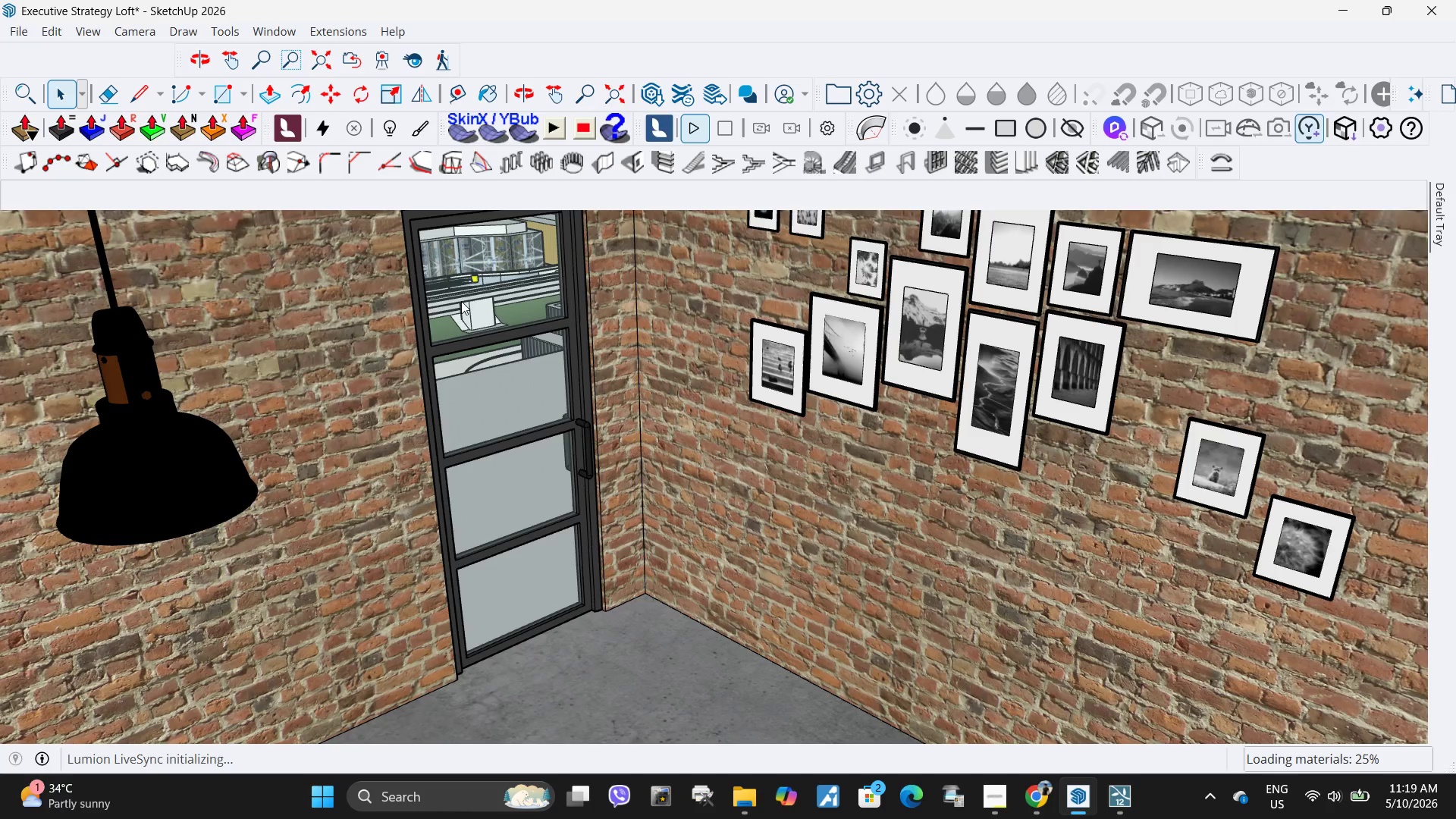 
key(Escape)
 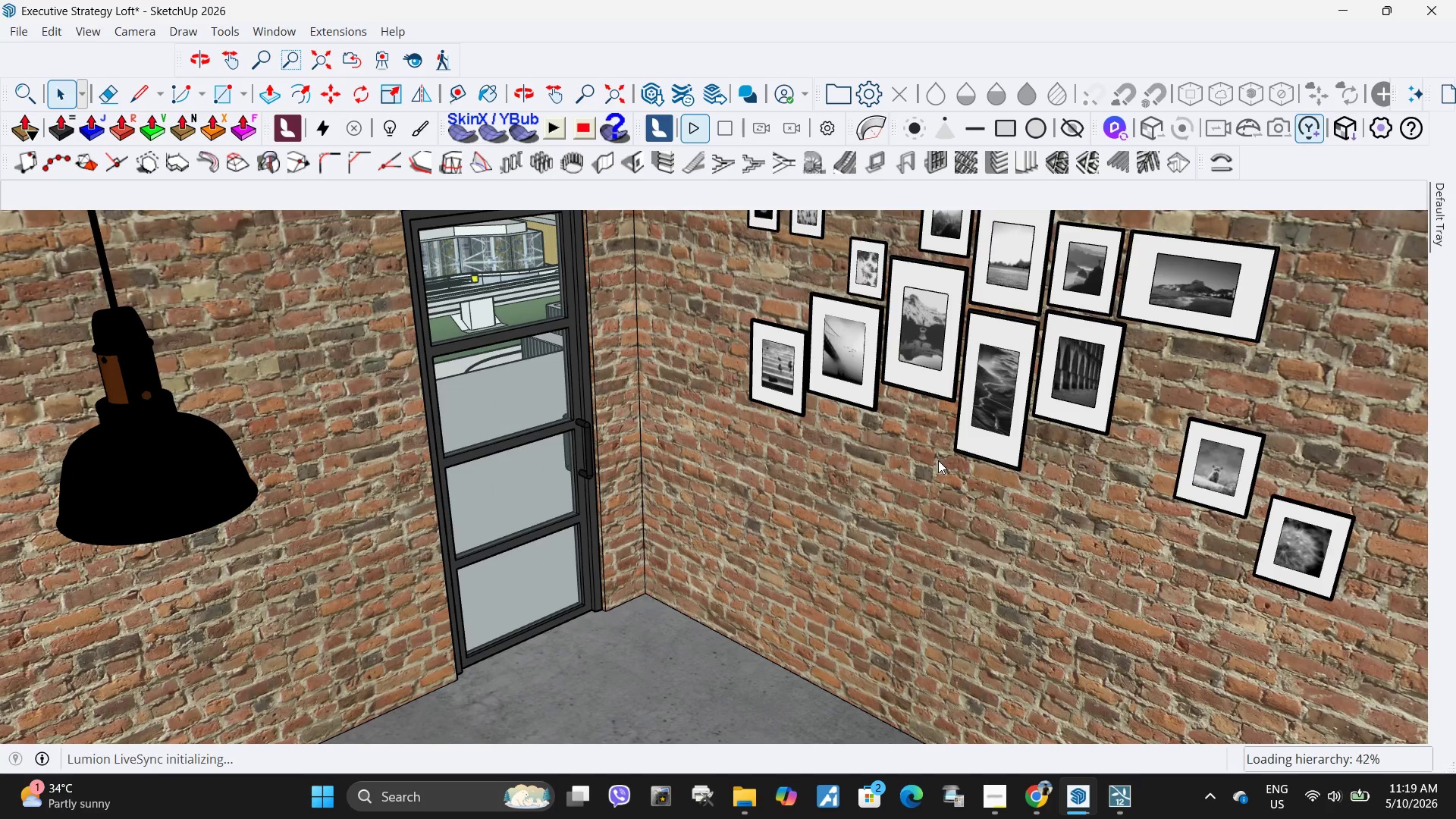 
wait(13.69)
 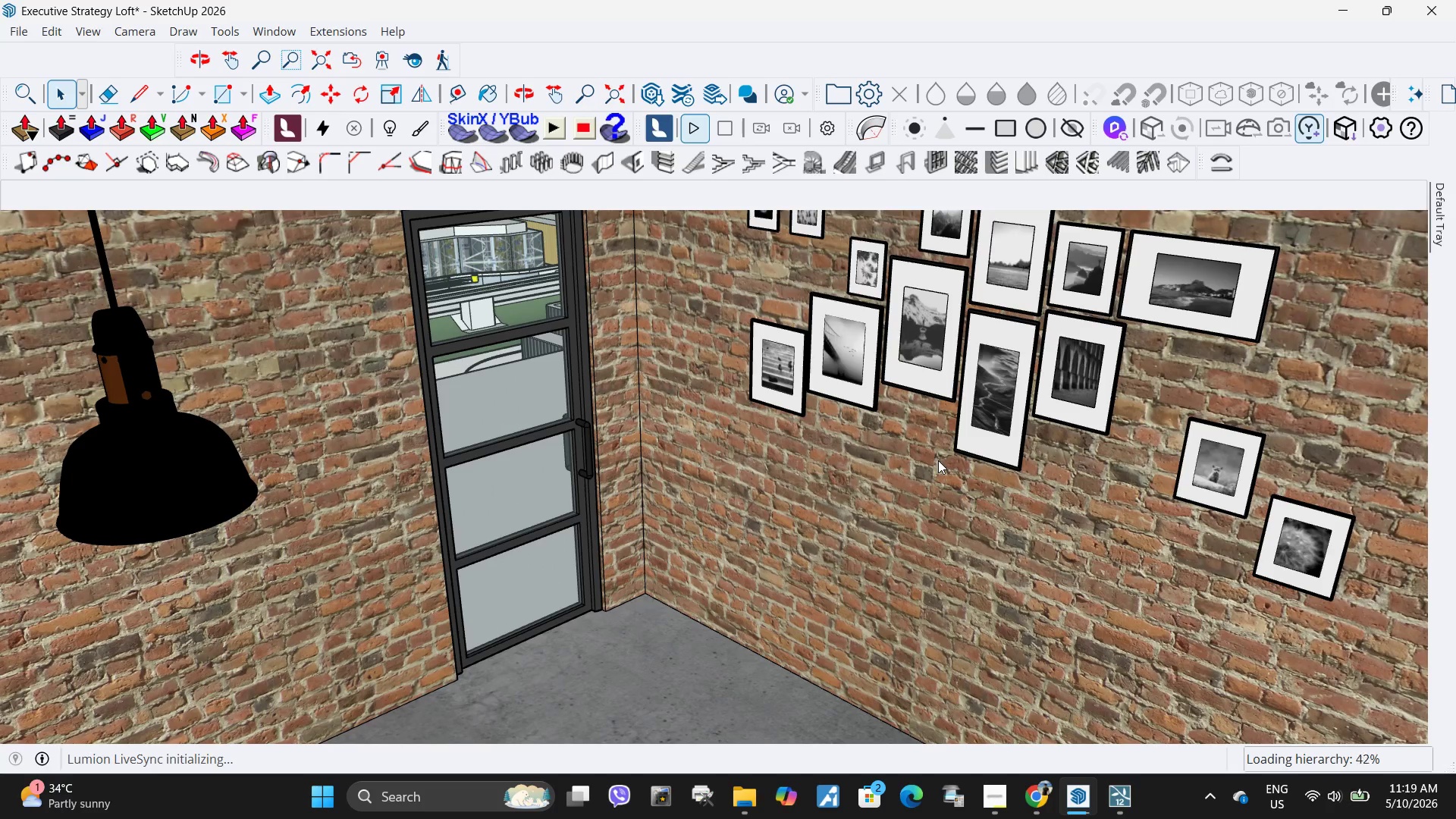 
left_click([1119, 814])
 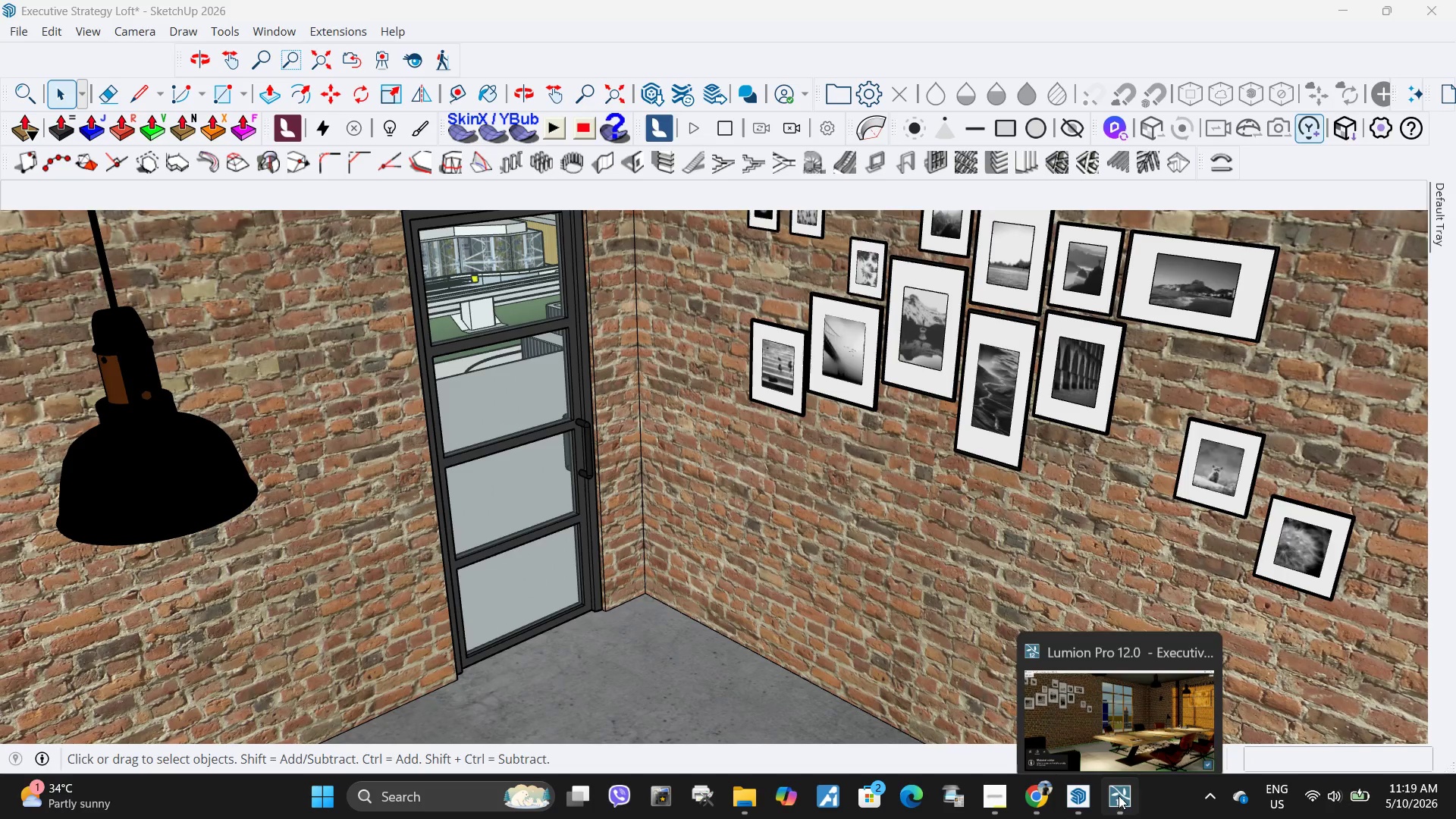 
left_click([1134, 681])
 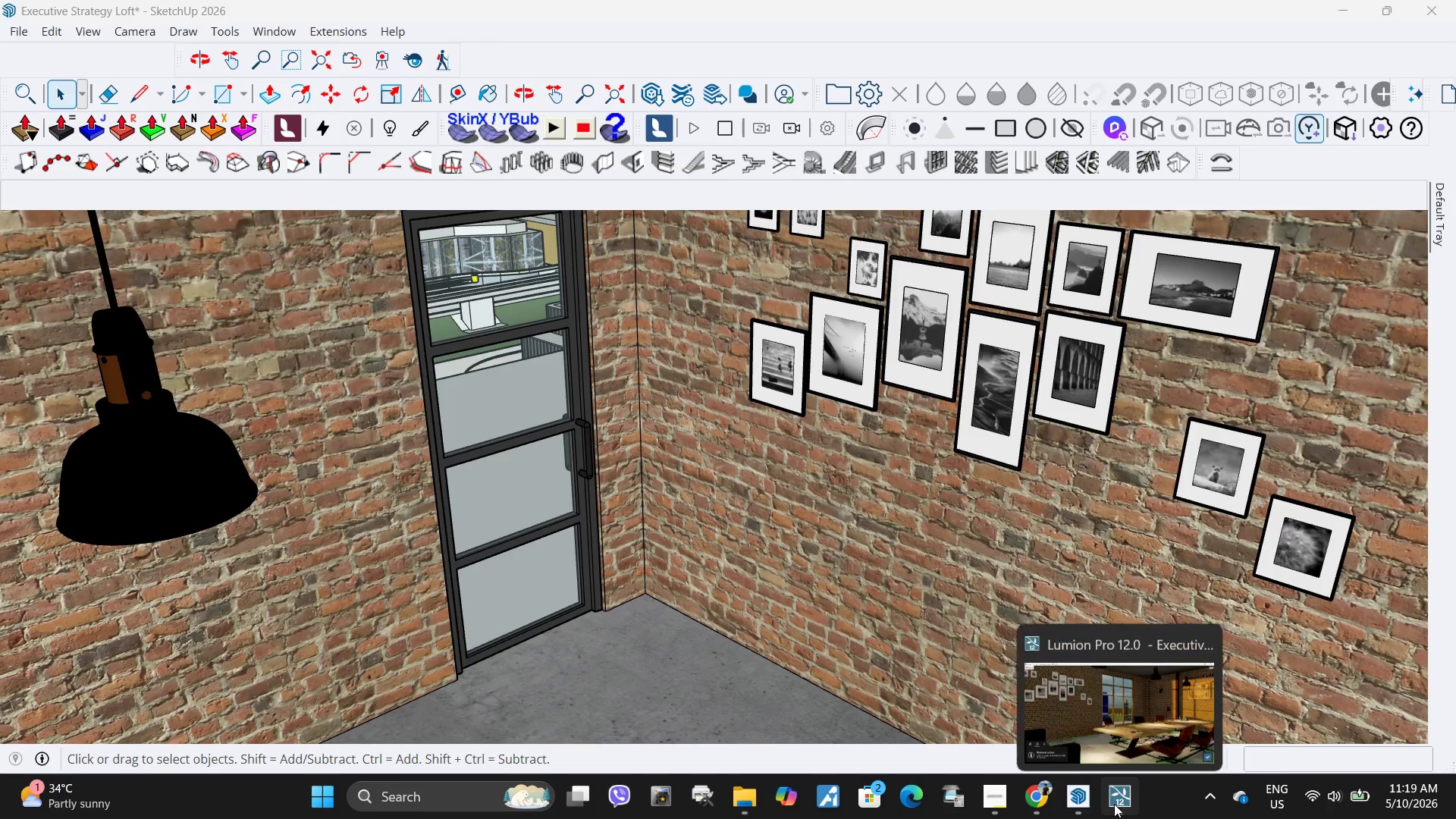 
left_click([1176, 719])
 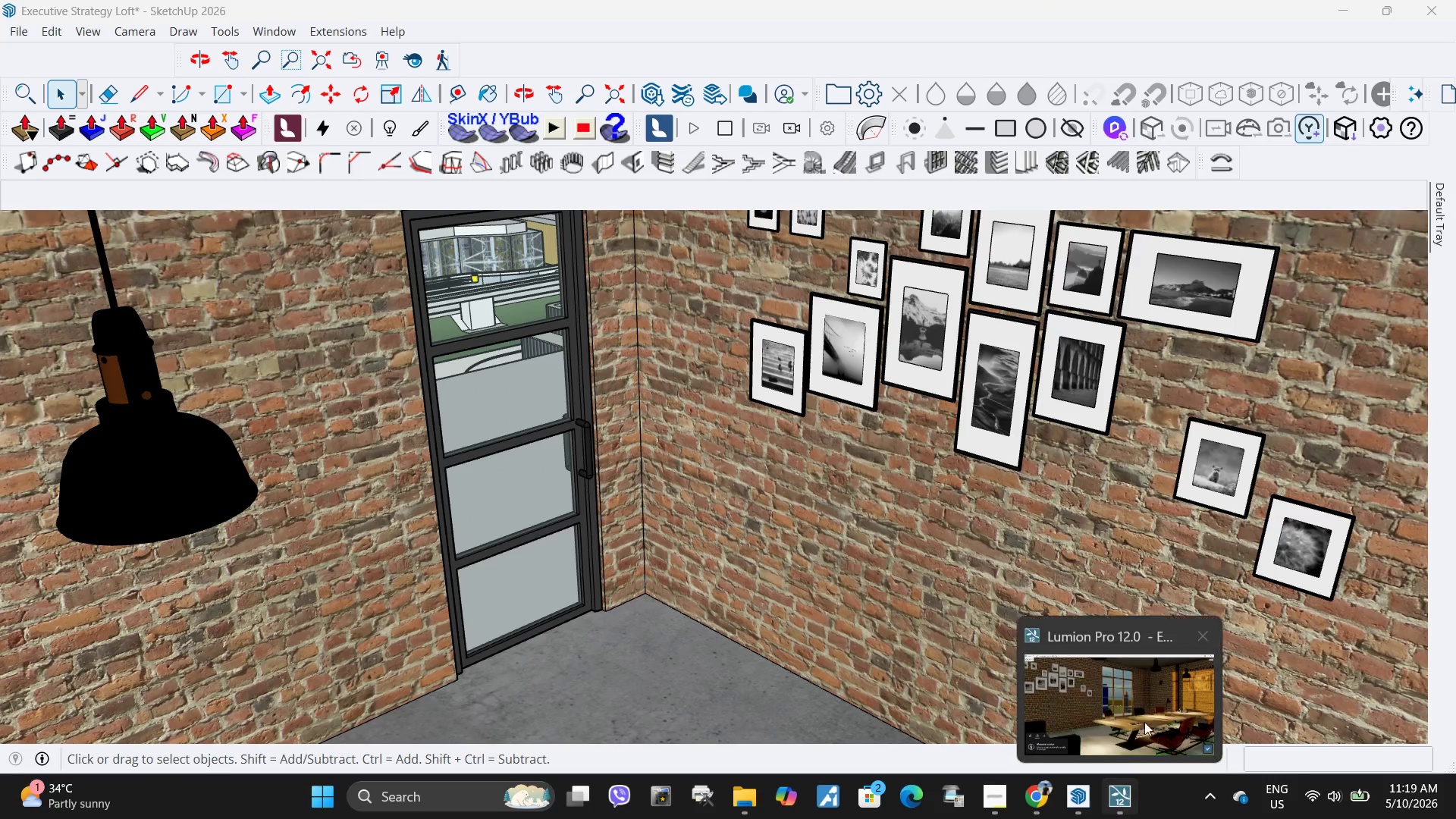 
left_click([1150, 698])
 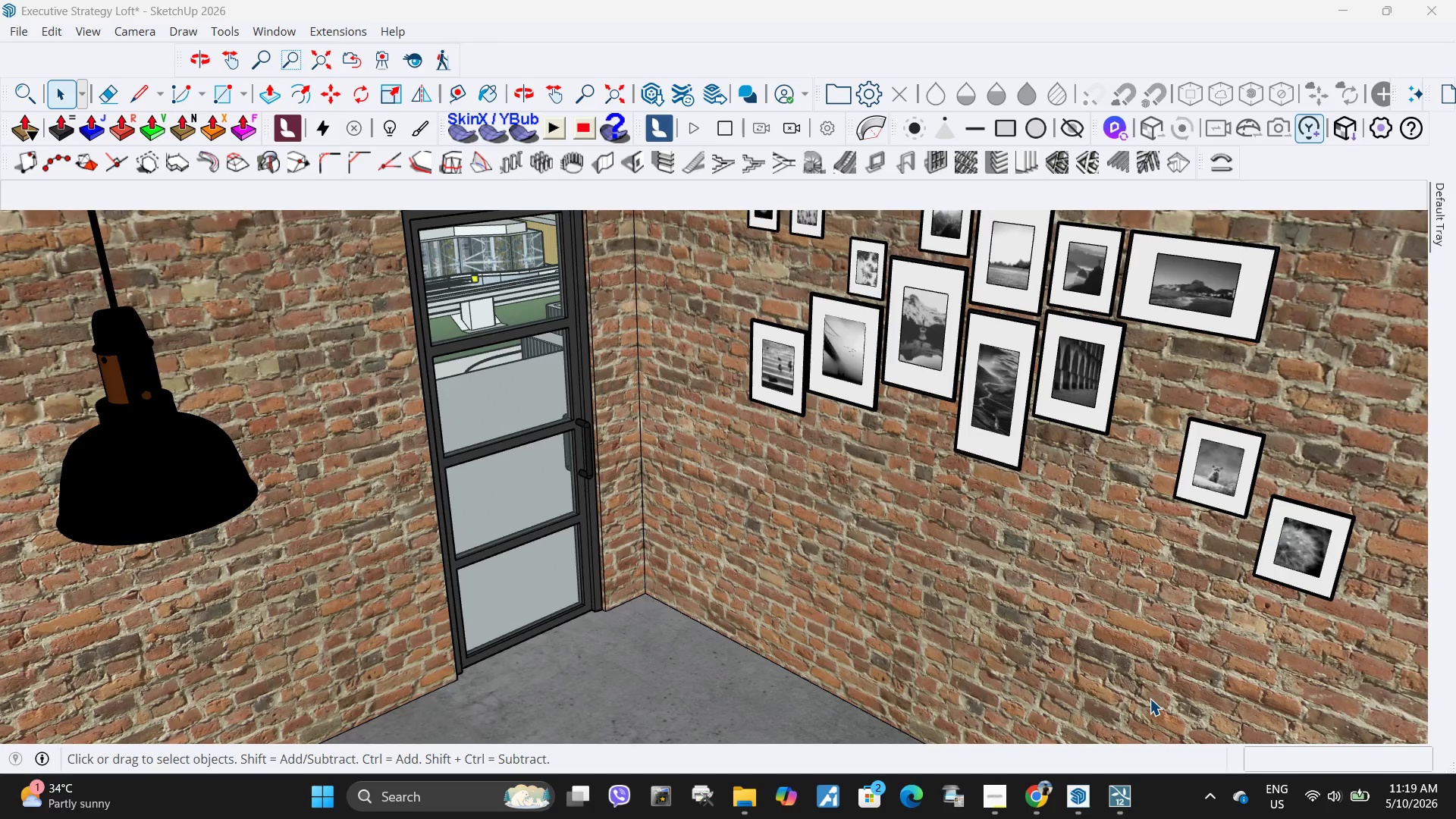 
left_click([1122, 802])
 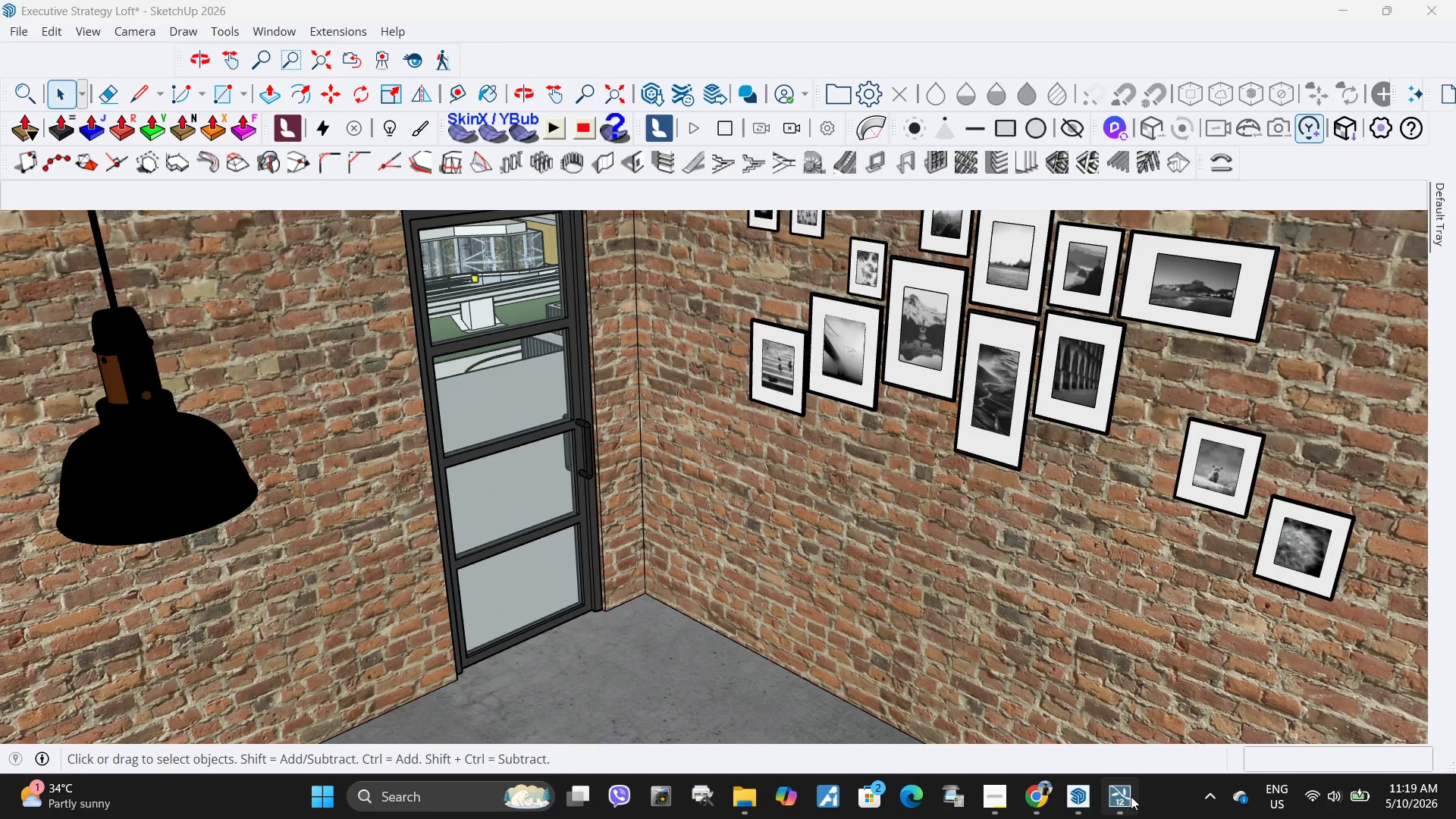 
left_click([1134, 687])
 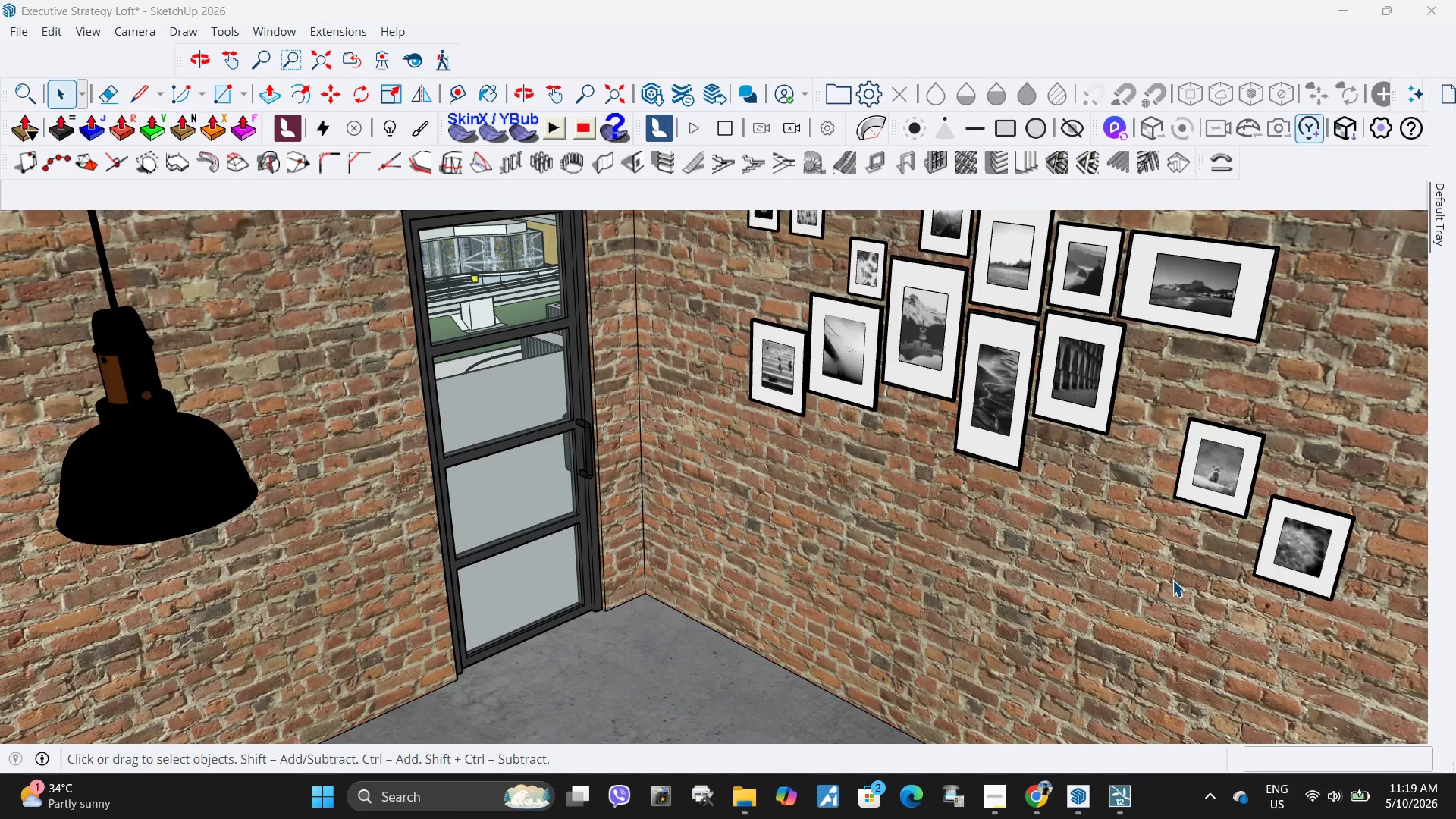 
scroll: coordinate [906, 509], scroll_direction: down, amount: 4.0
 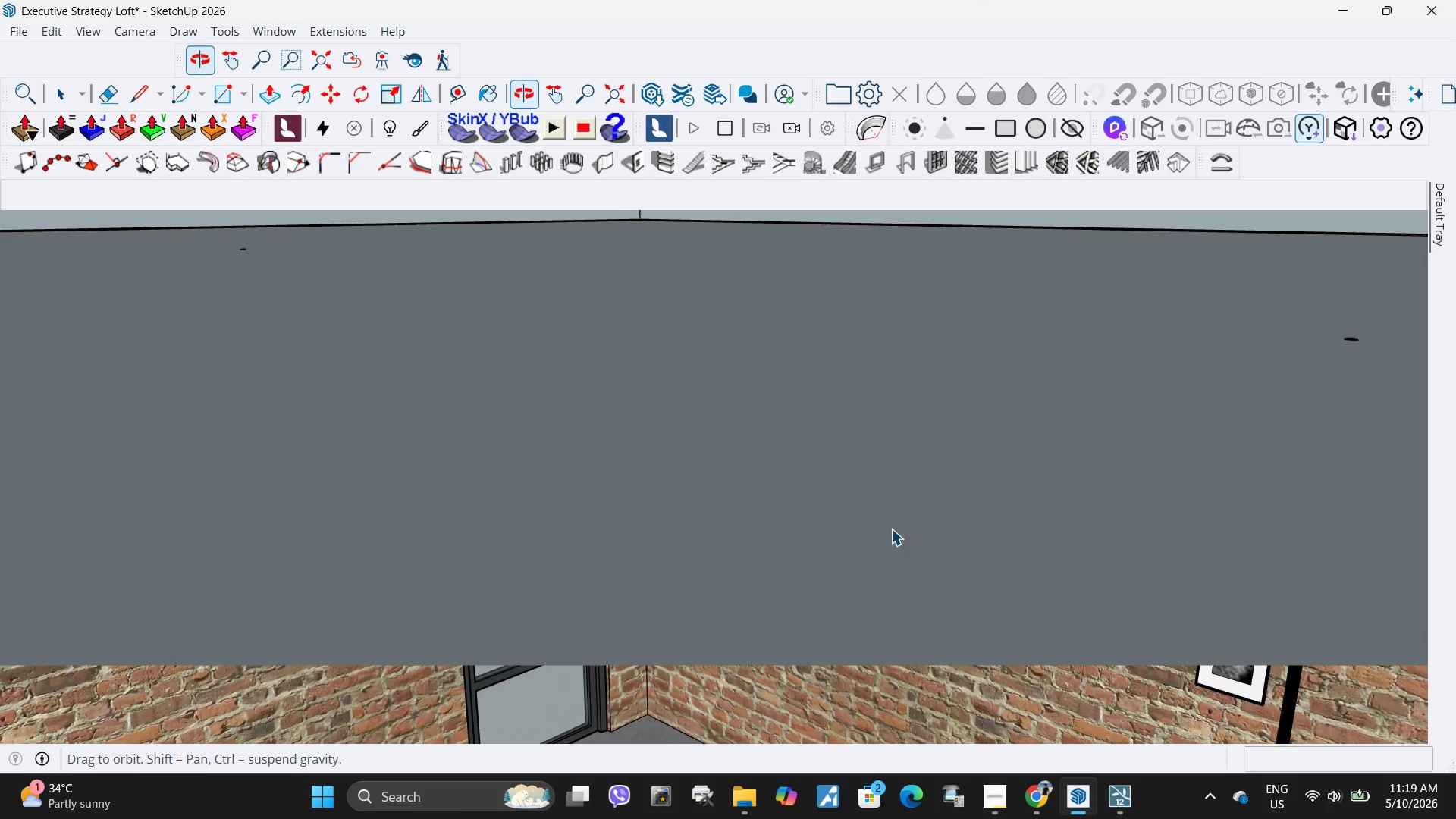 
key(H)
 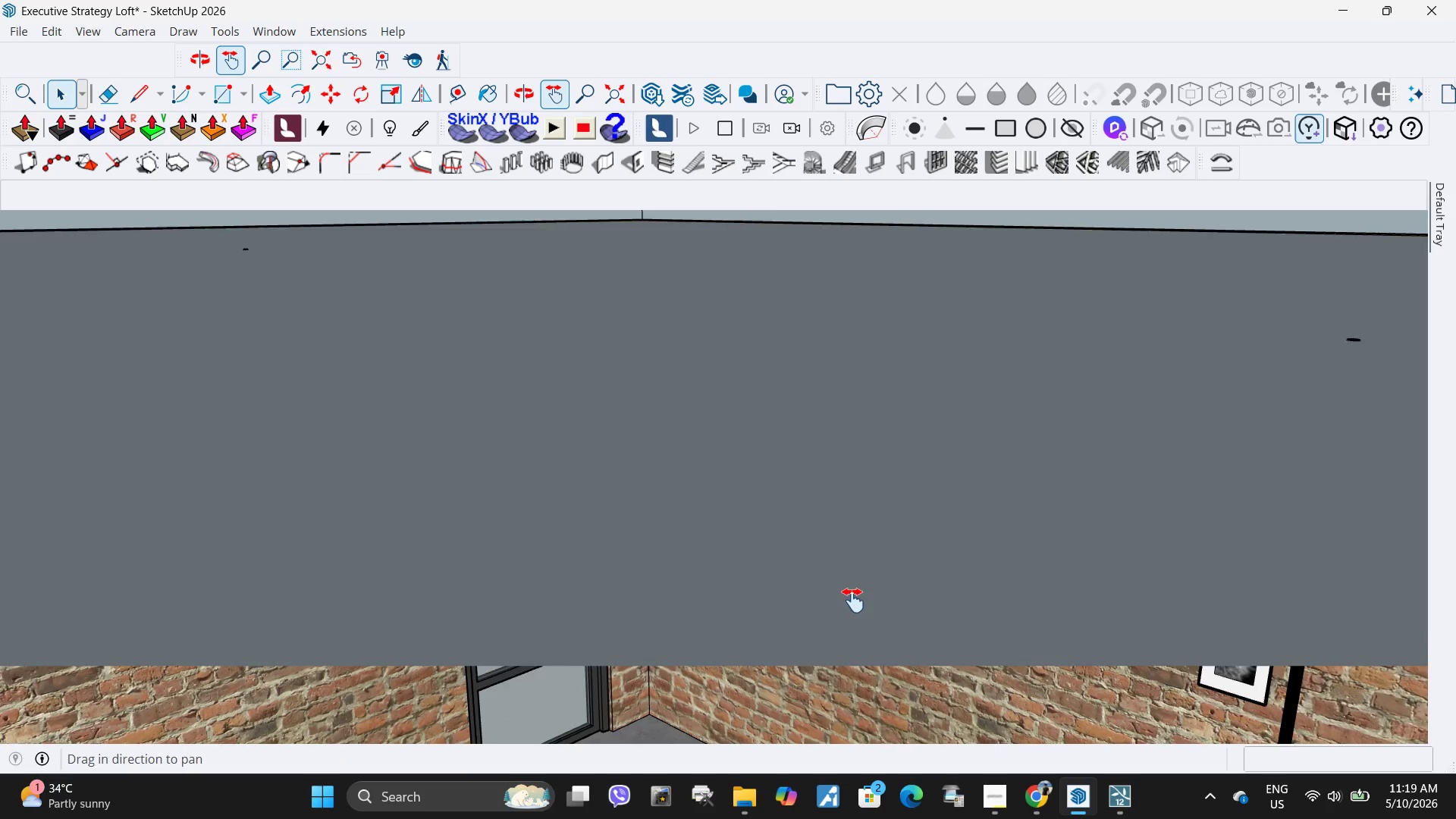 
left_click_drag(start_coordinate=[848, 604], to_coordinate=[971, 331])
 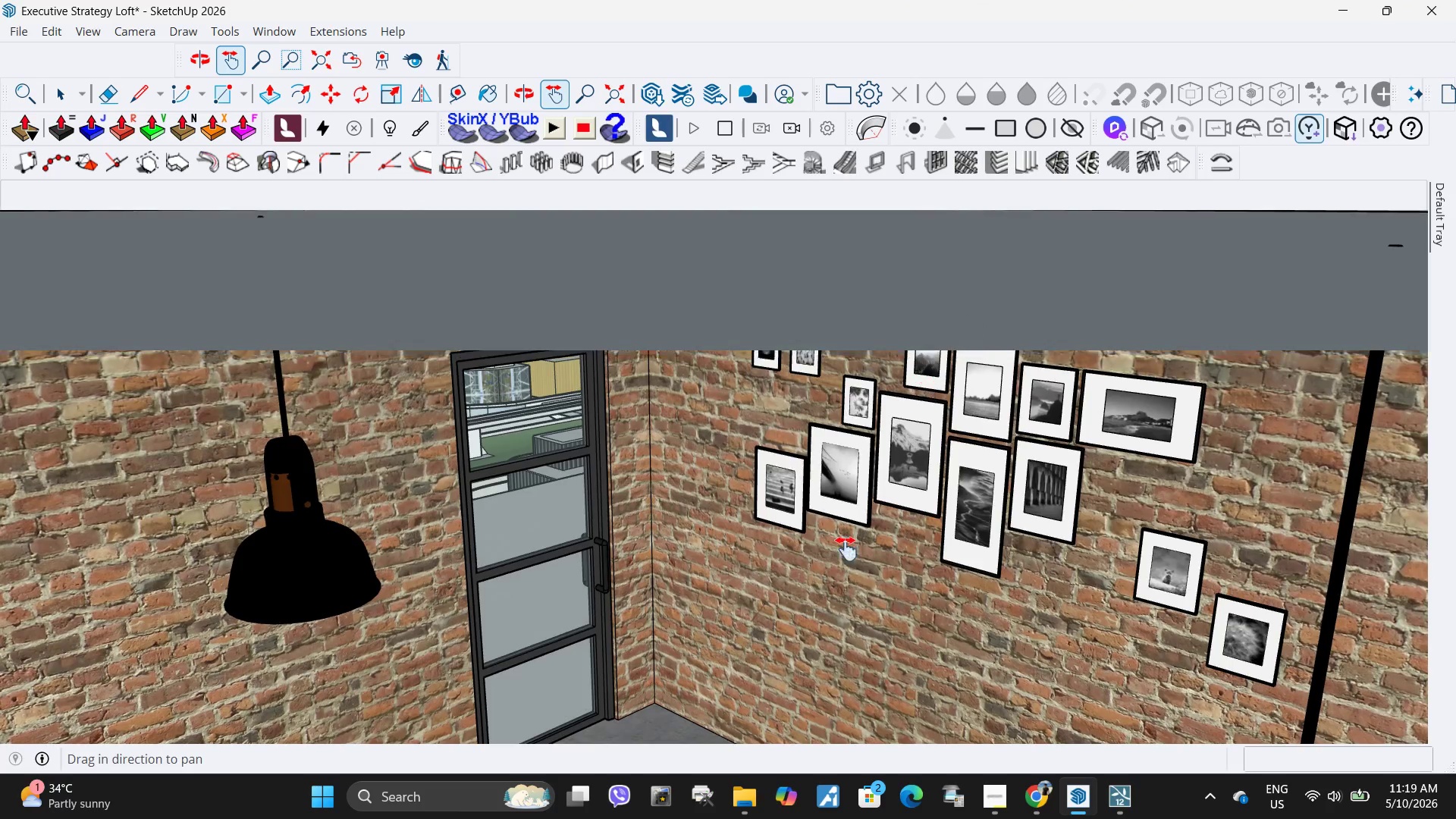 
left_click_drag(start_coordinate=[828, 593], to_coordinate=[877, 324])
 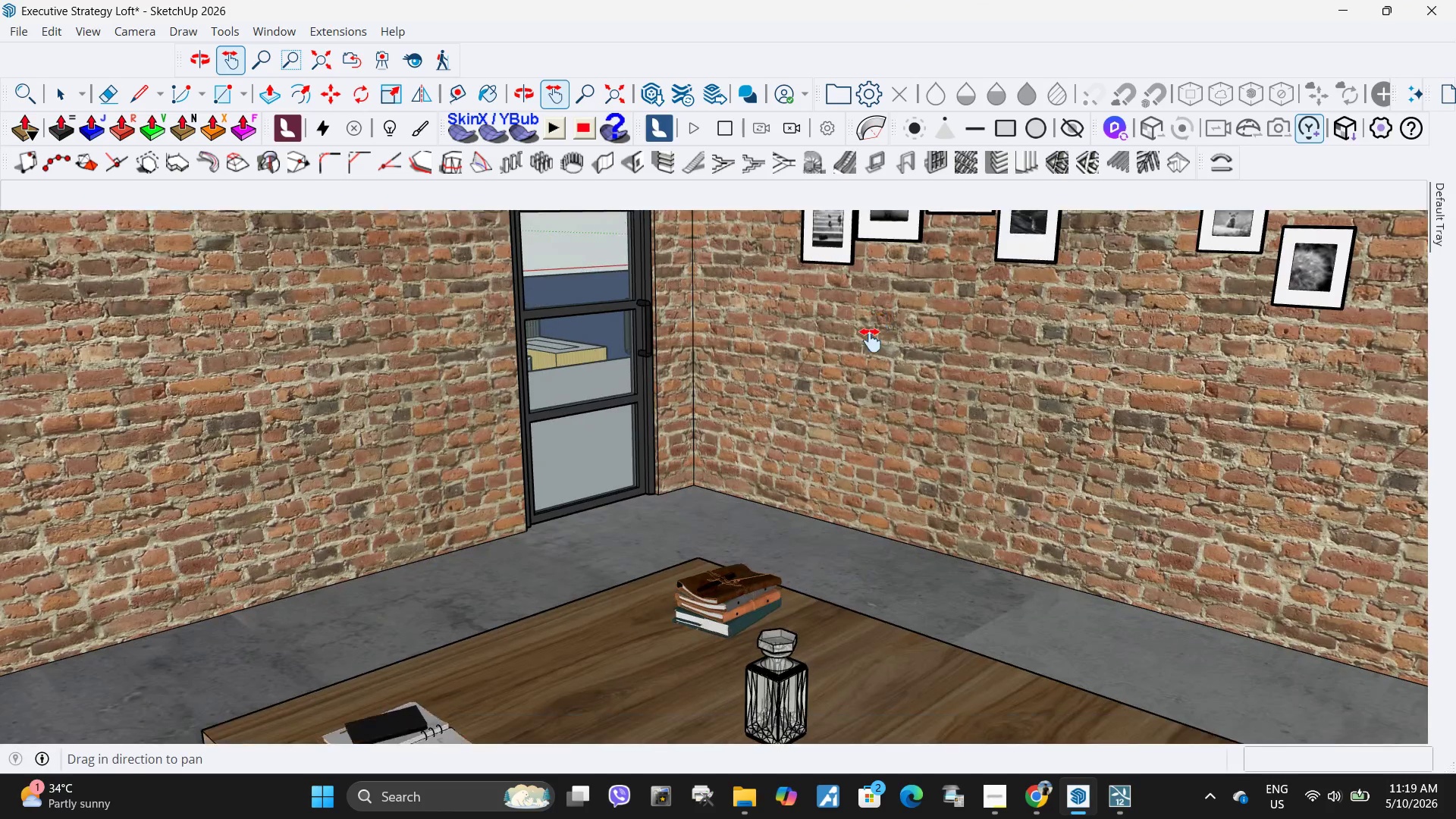 
key(Space)
 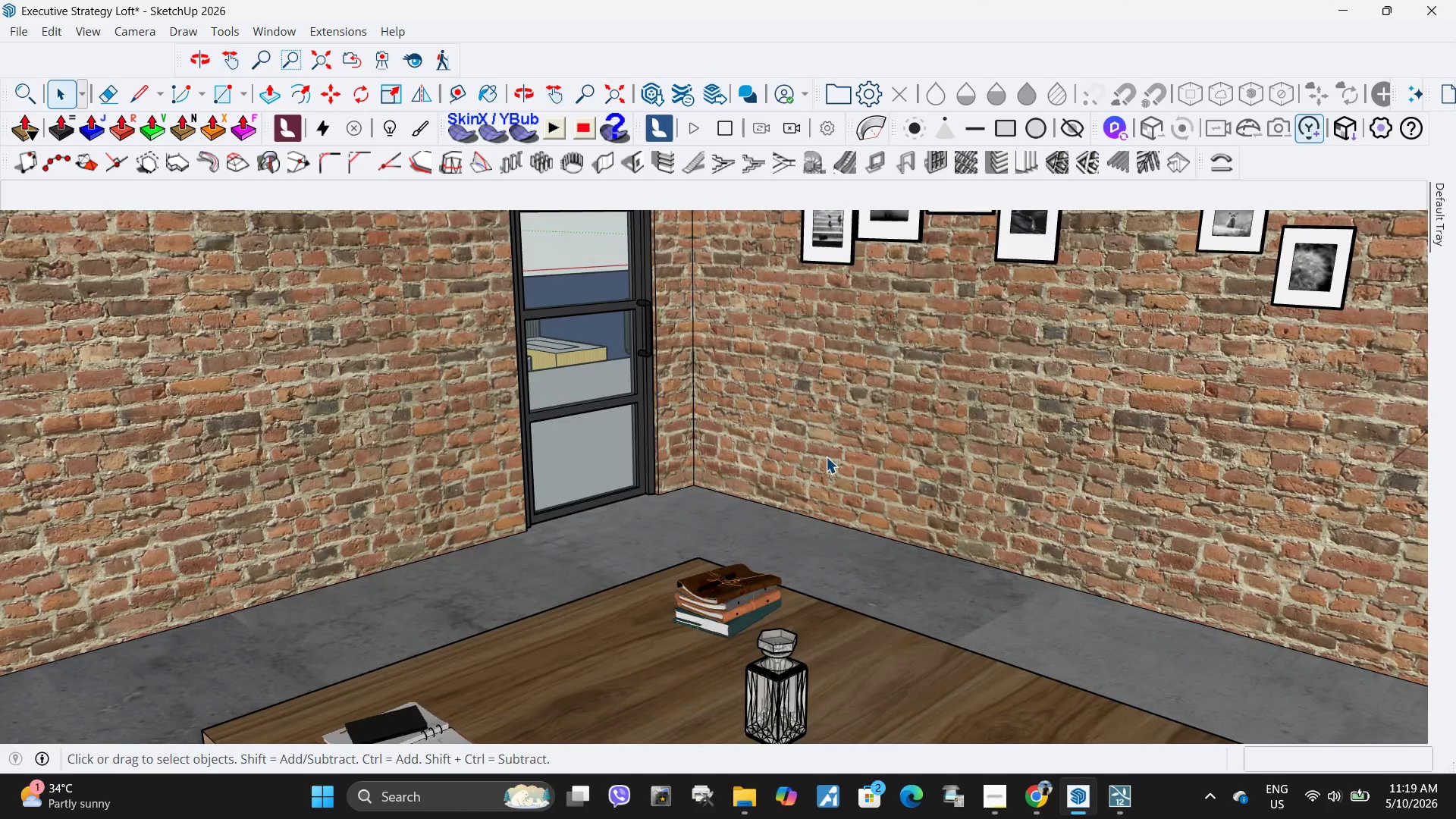 
left_click([826, 457])
 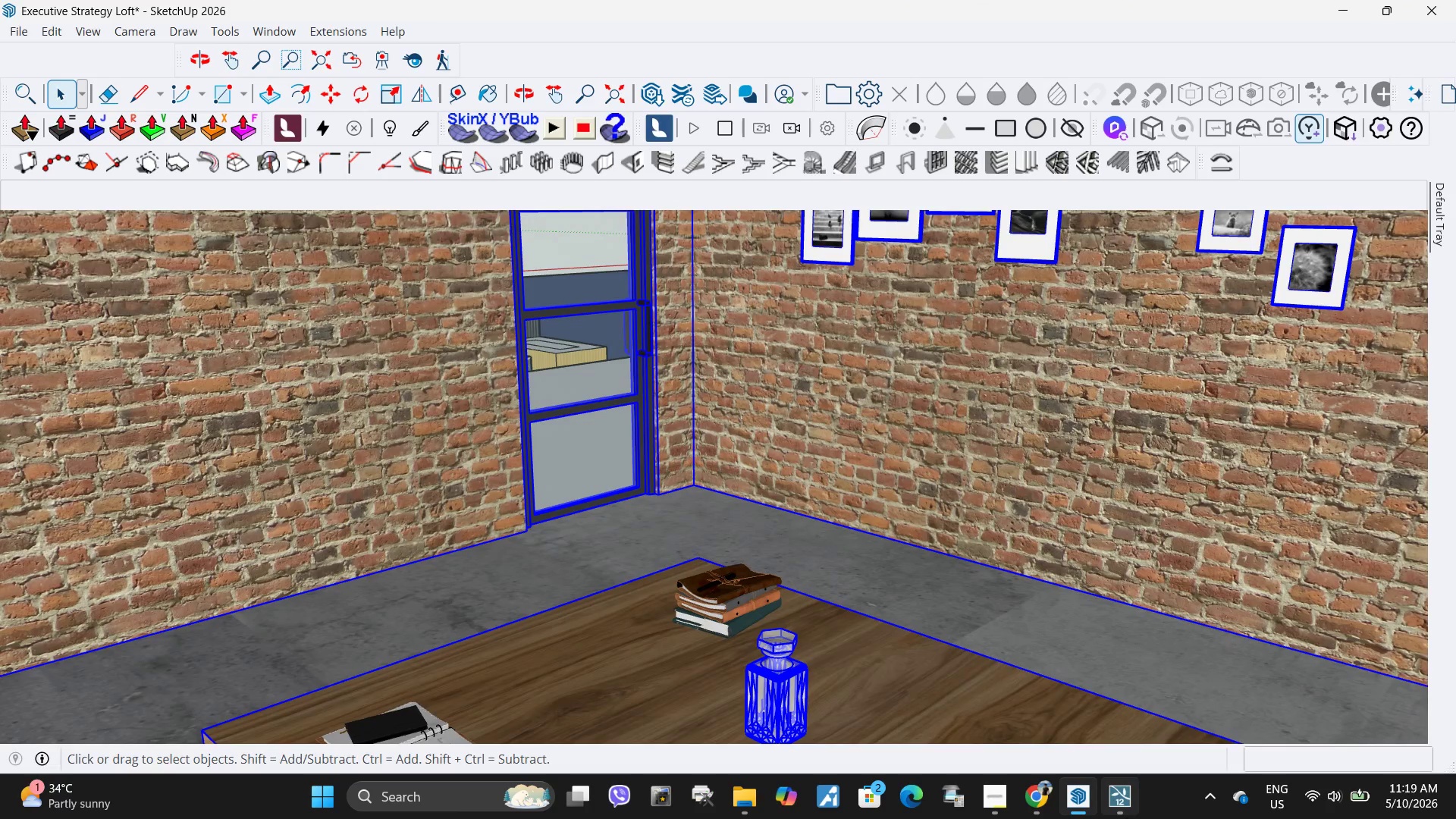 
left_click([1123, 817])
 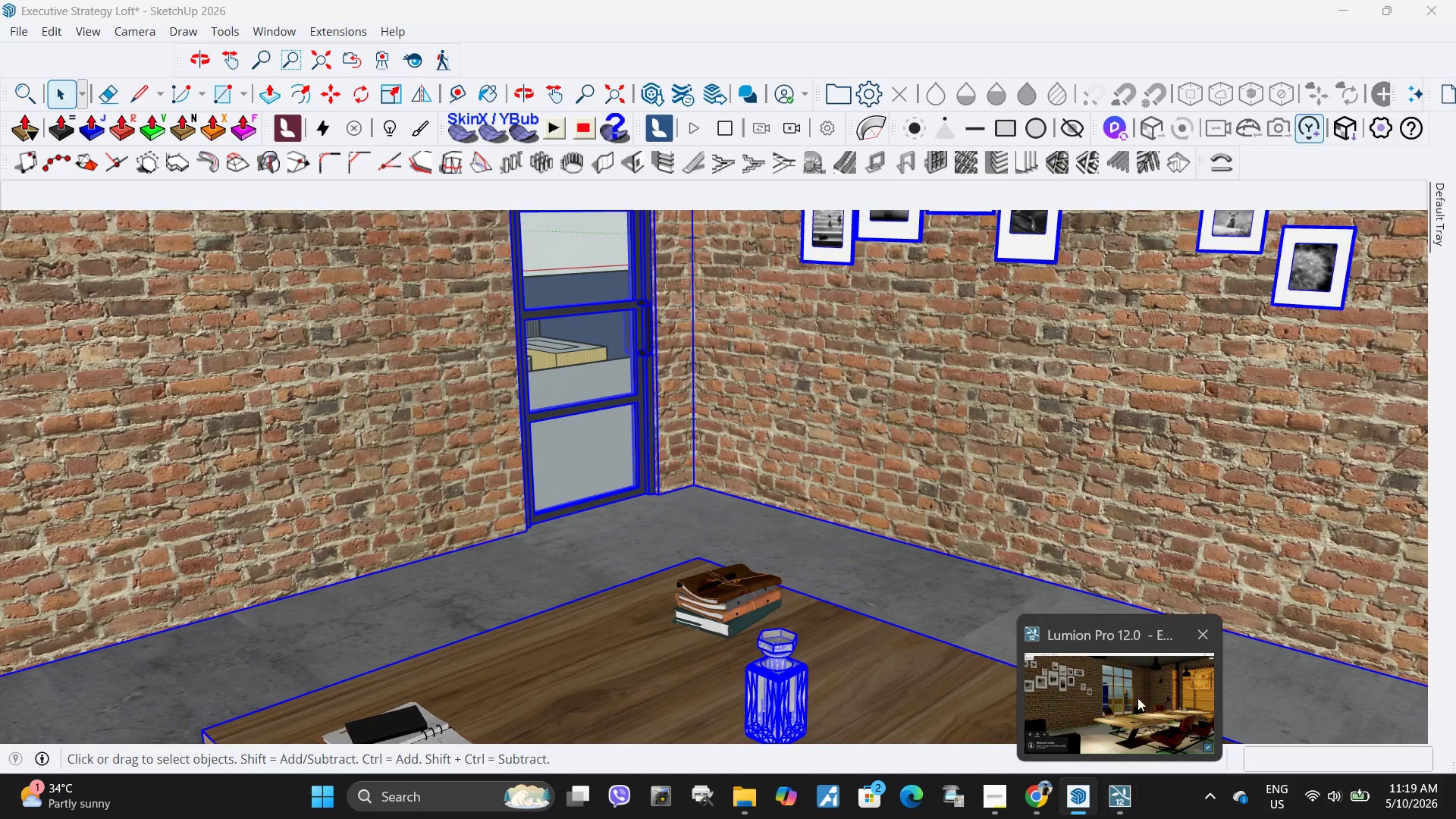 
left_click([1139, 695])
 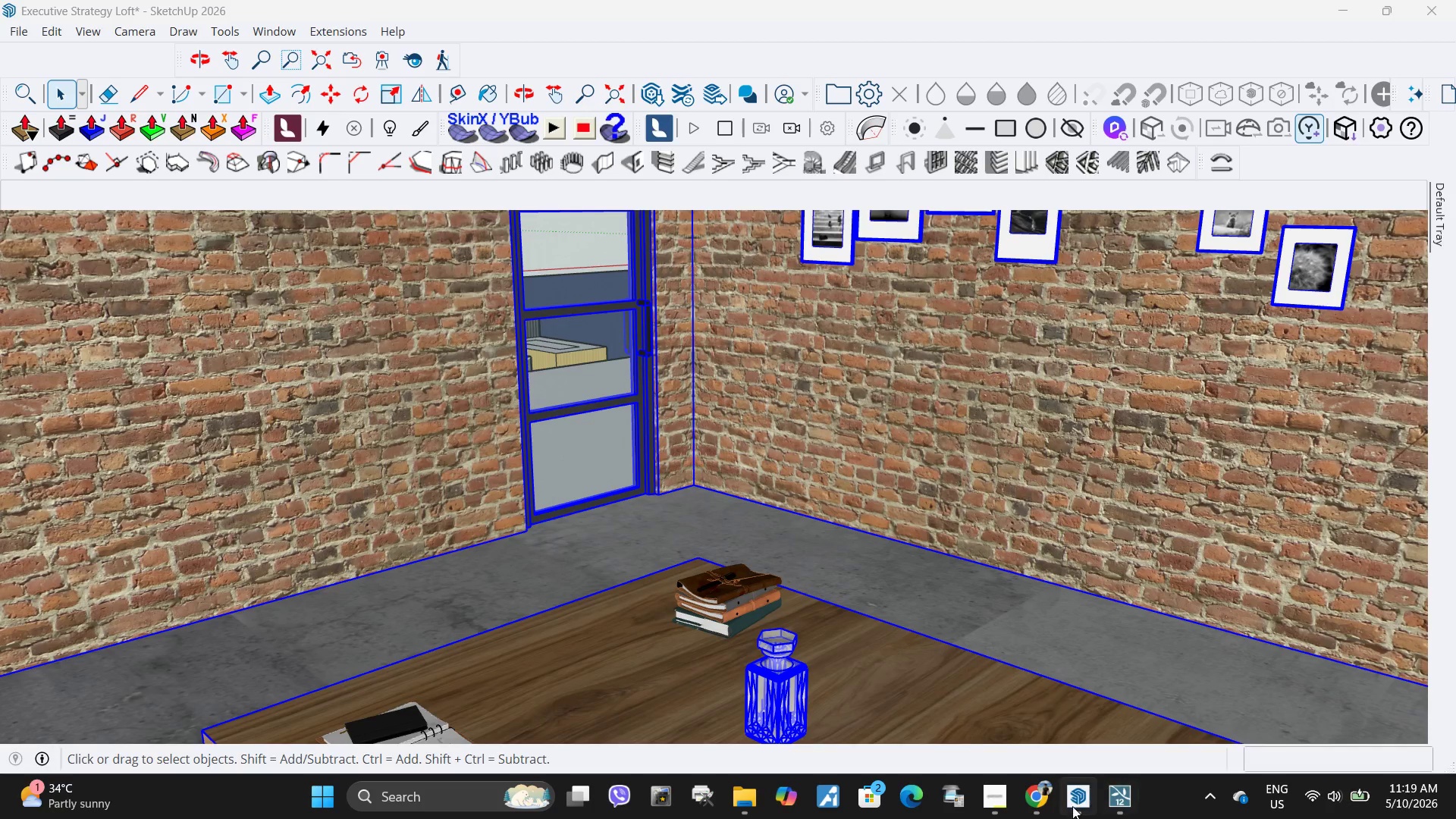 
left_click([1112, 808])
 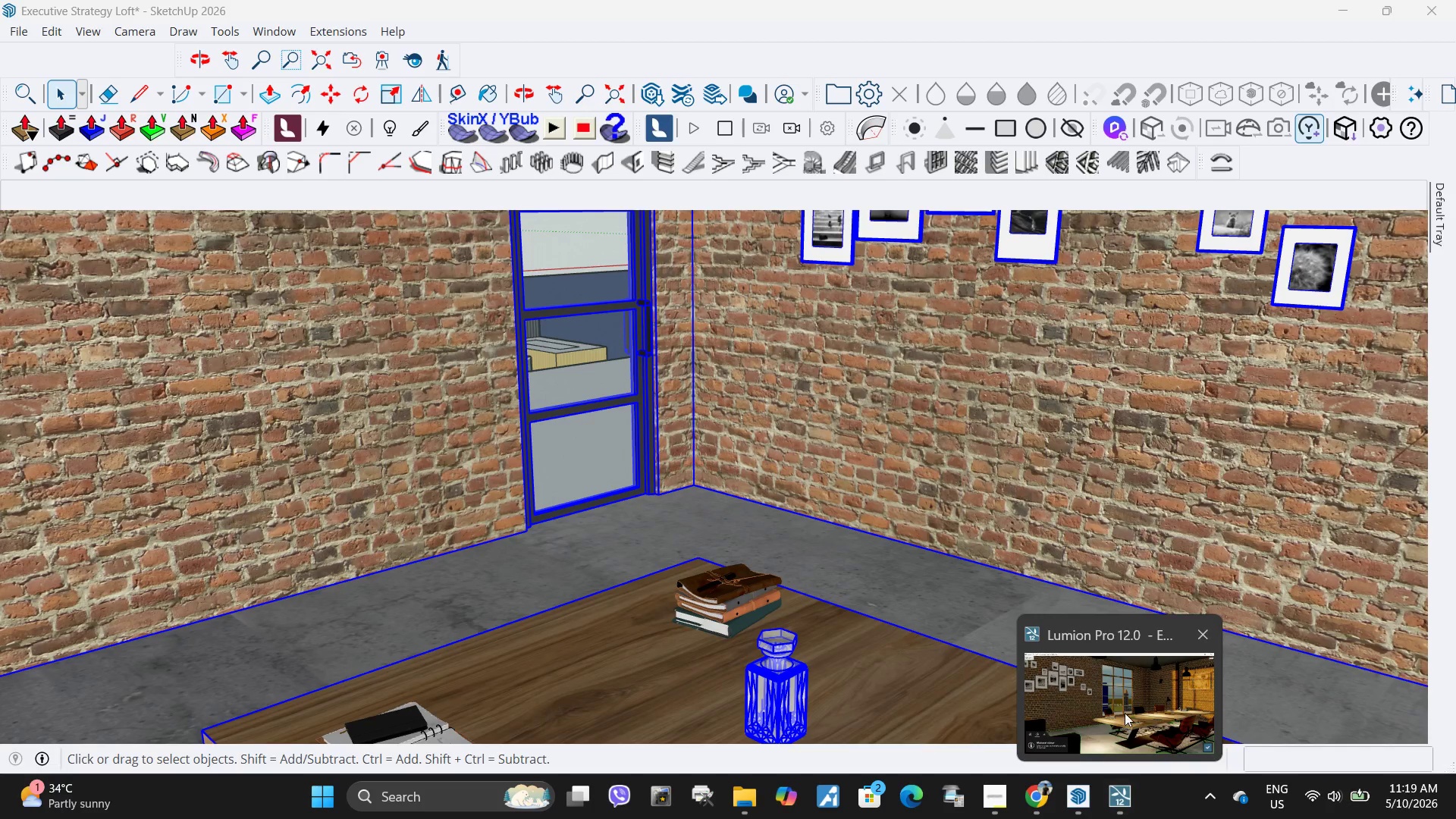 
left_click([1131, 695])
 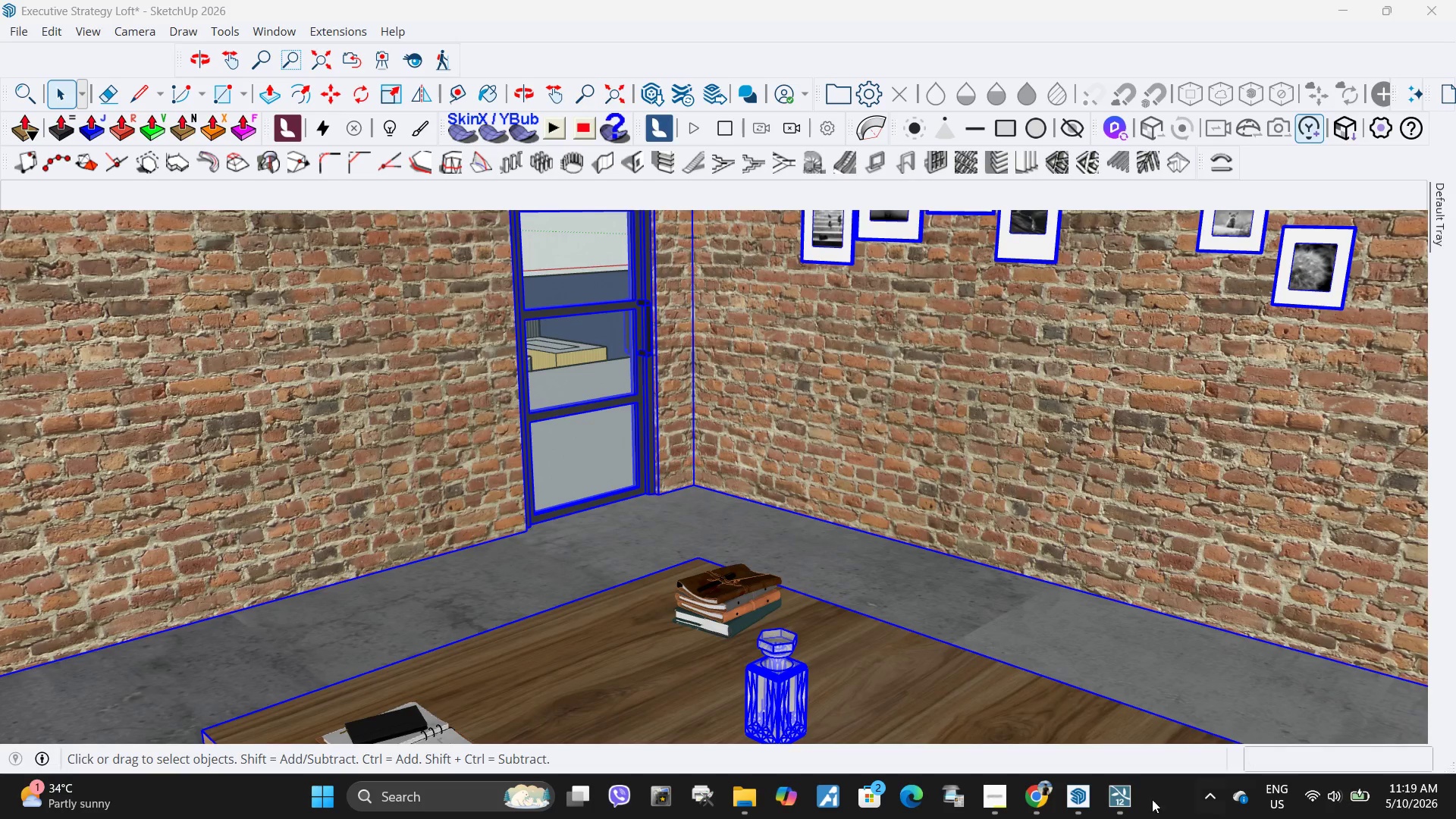 
left_click([1110, 799])
 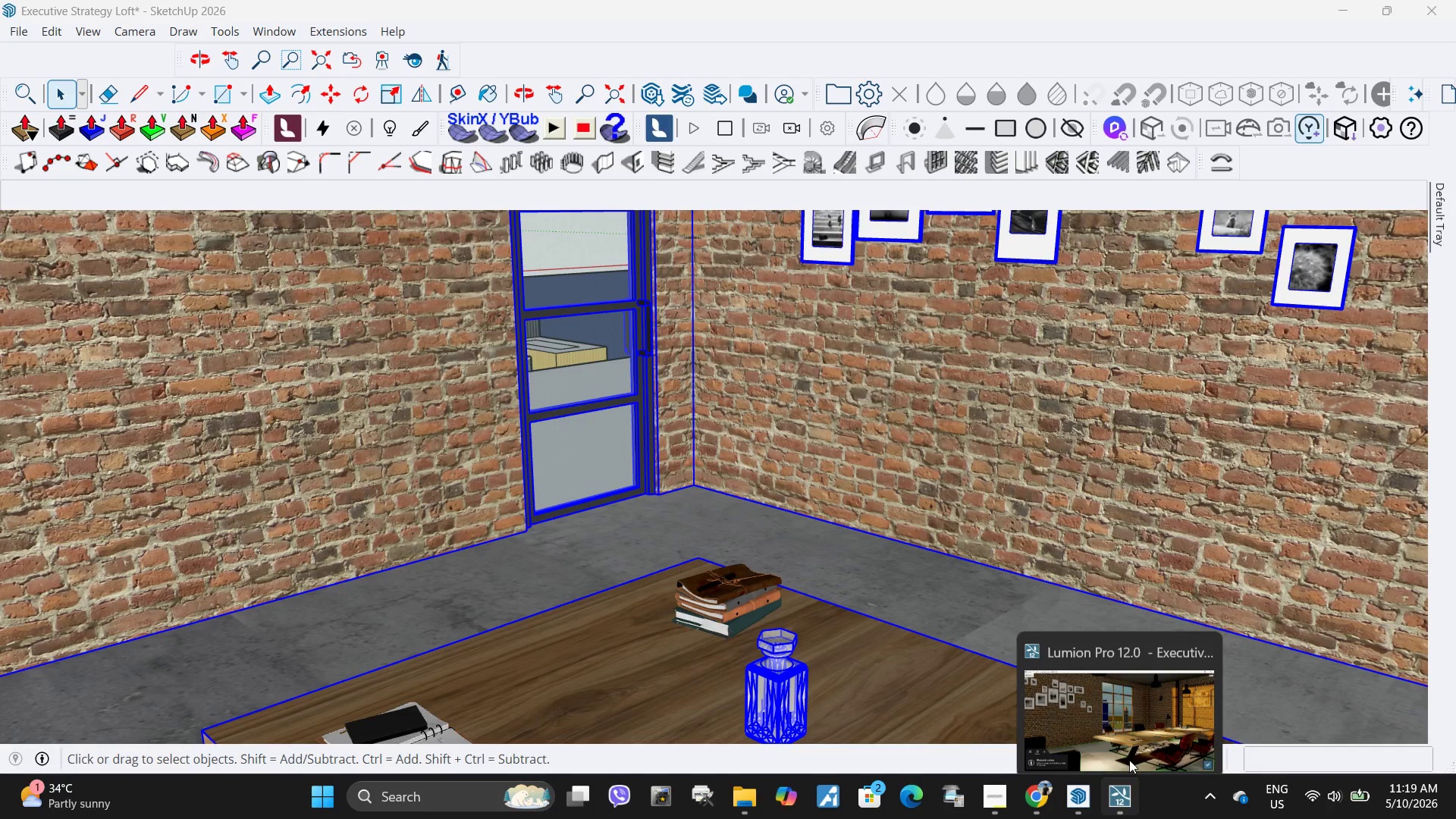 
wait(5.66)
 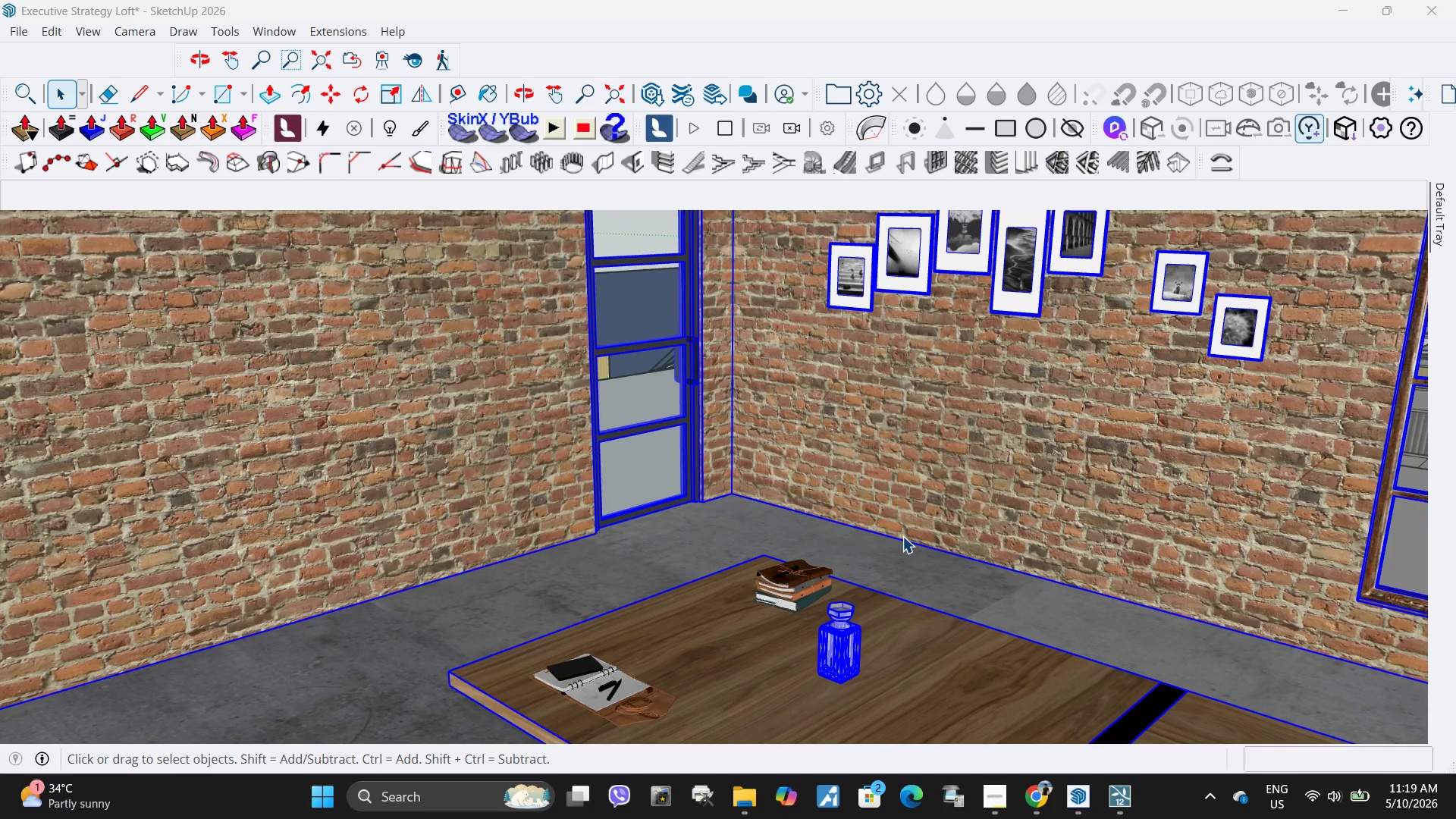 
left_click([901, 536])
 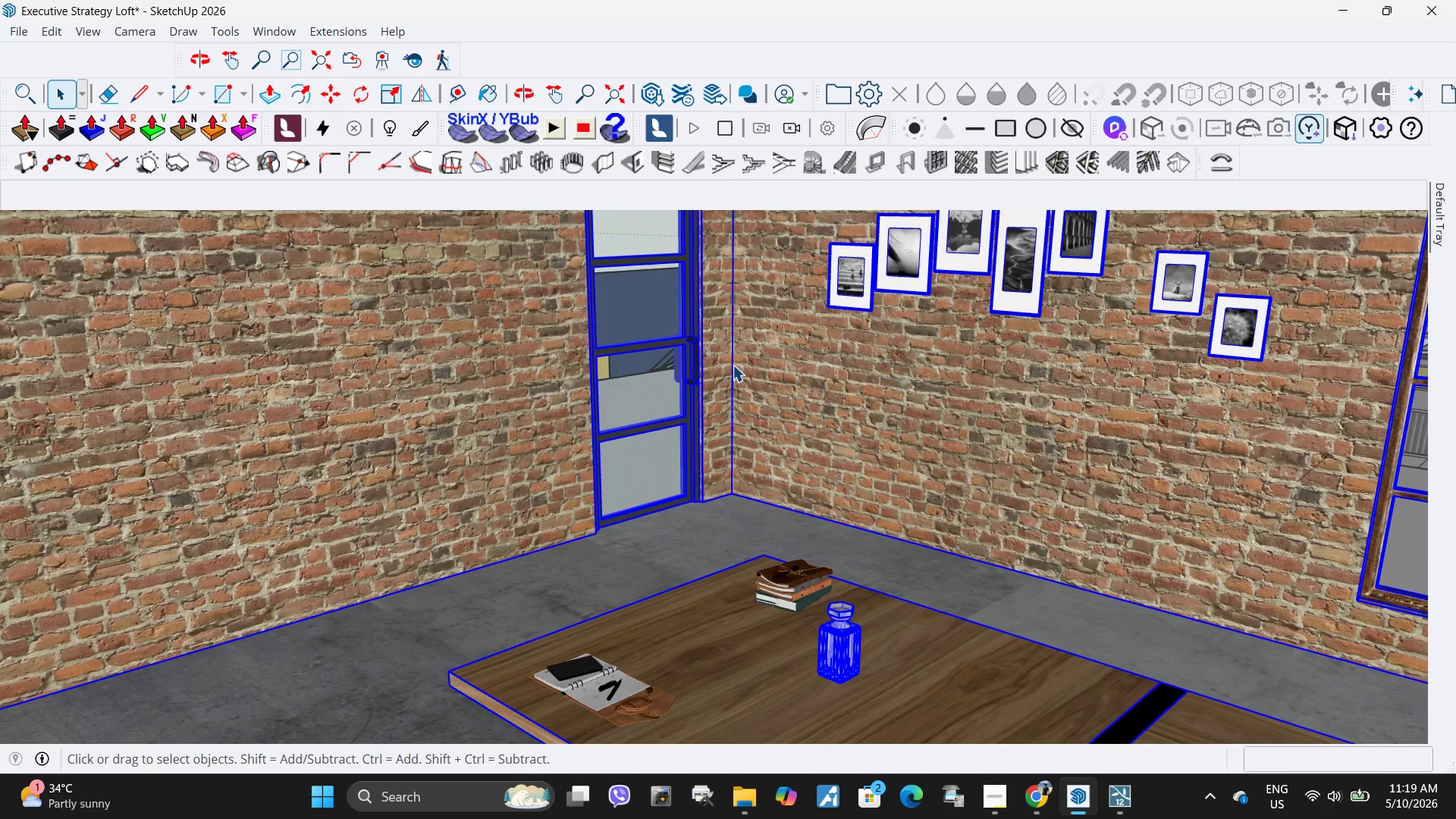 
scroll: coordinate [964, 551], scroll_direction: down, amount: 2.0
 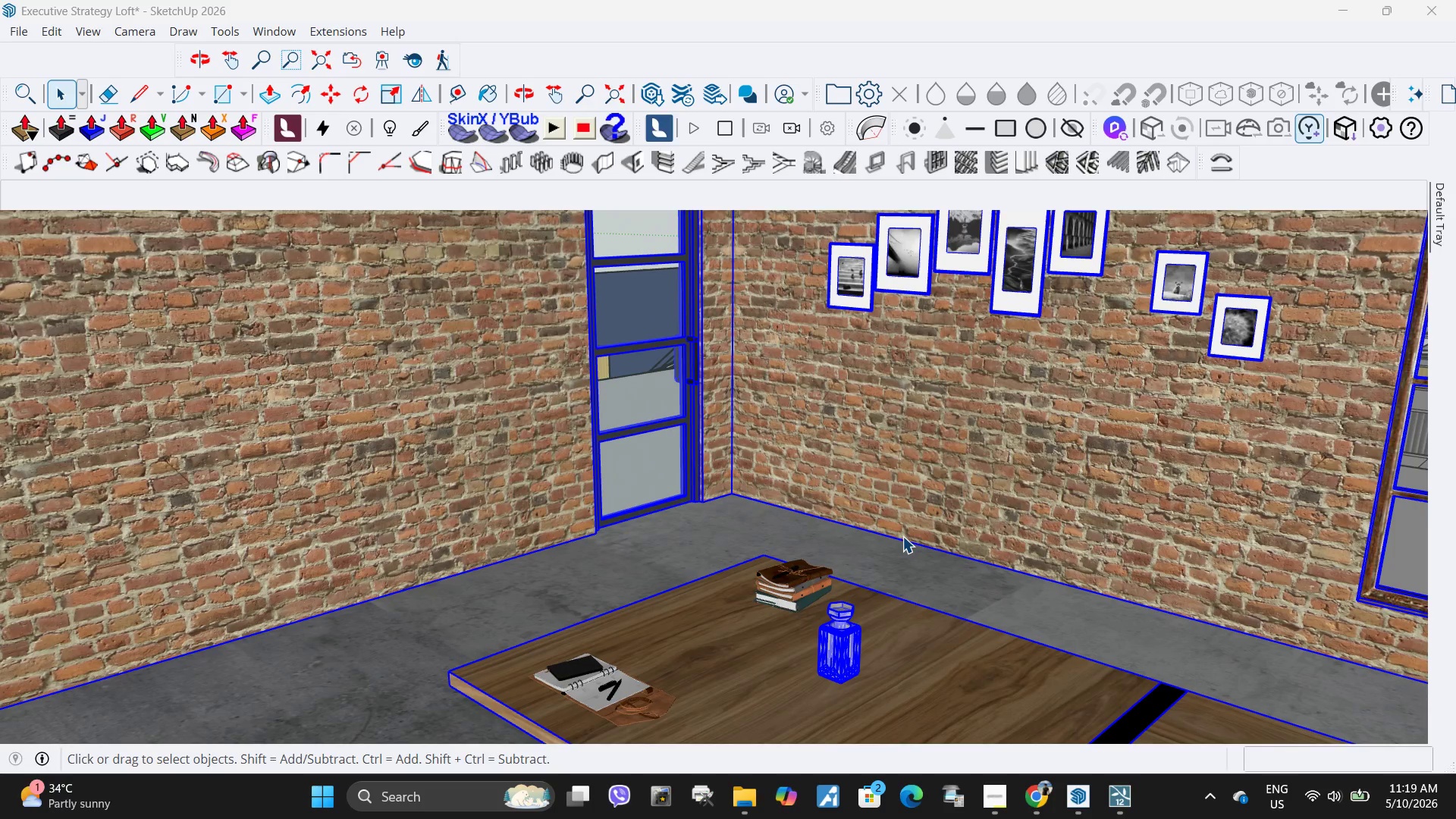 
key(Escape)
 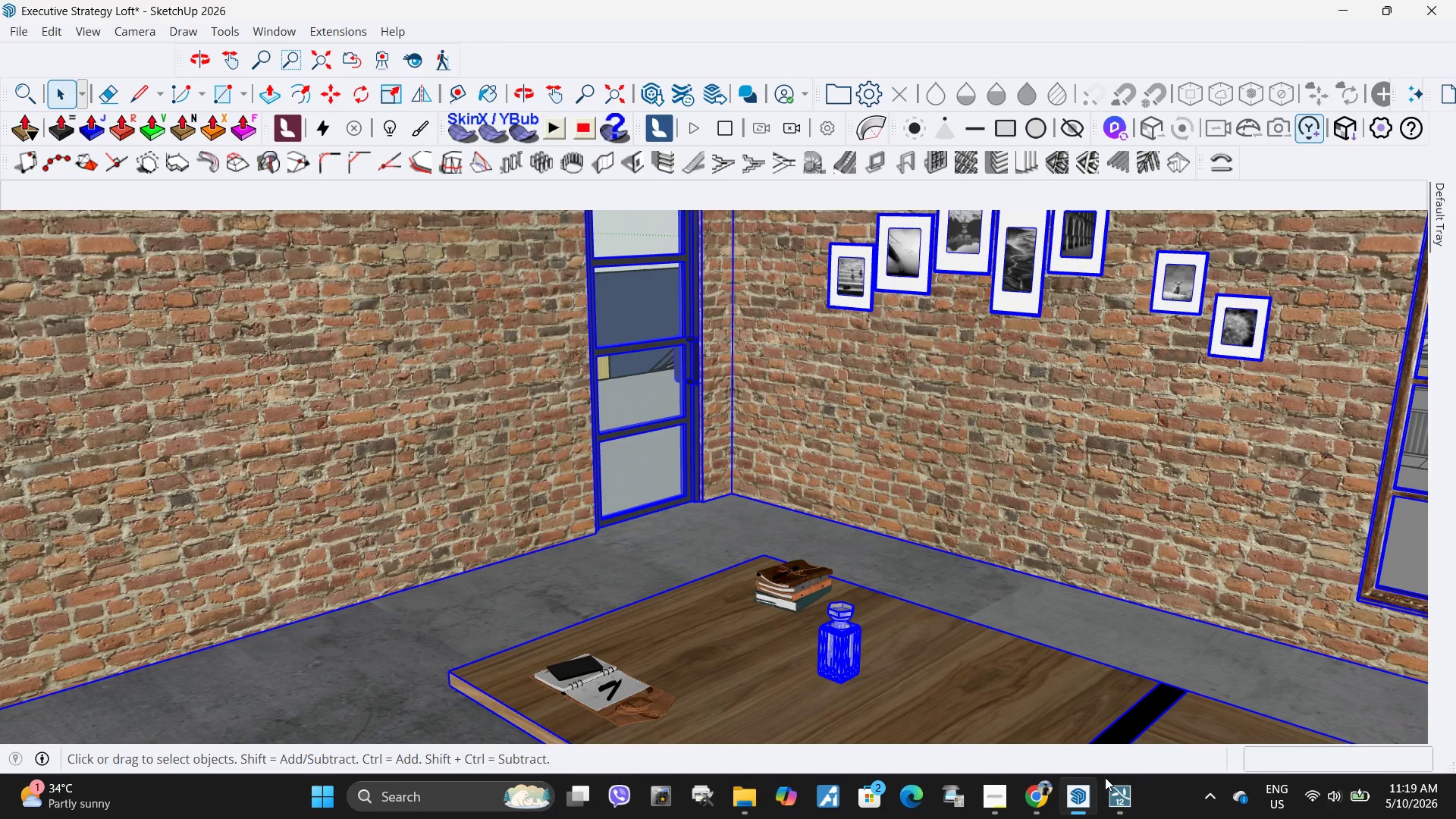 
key(Escape)
 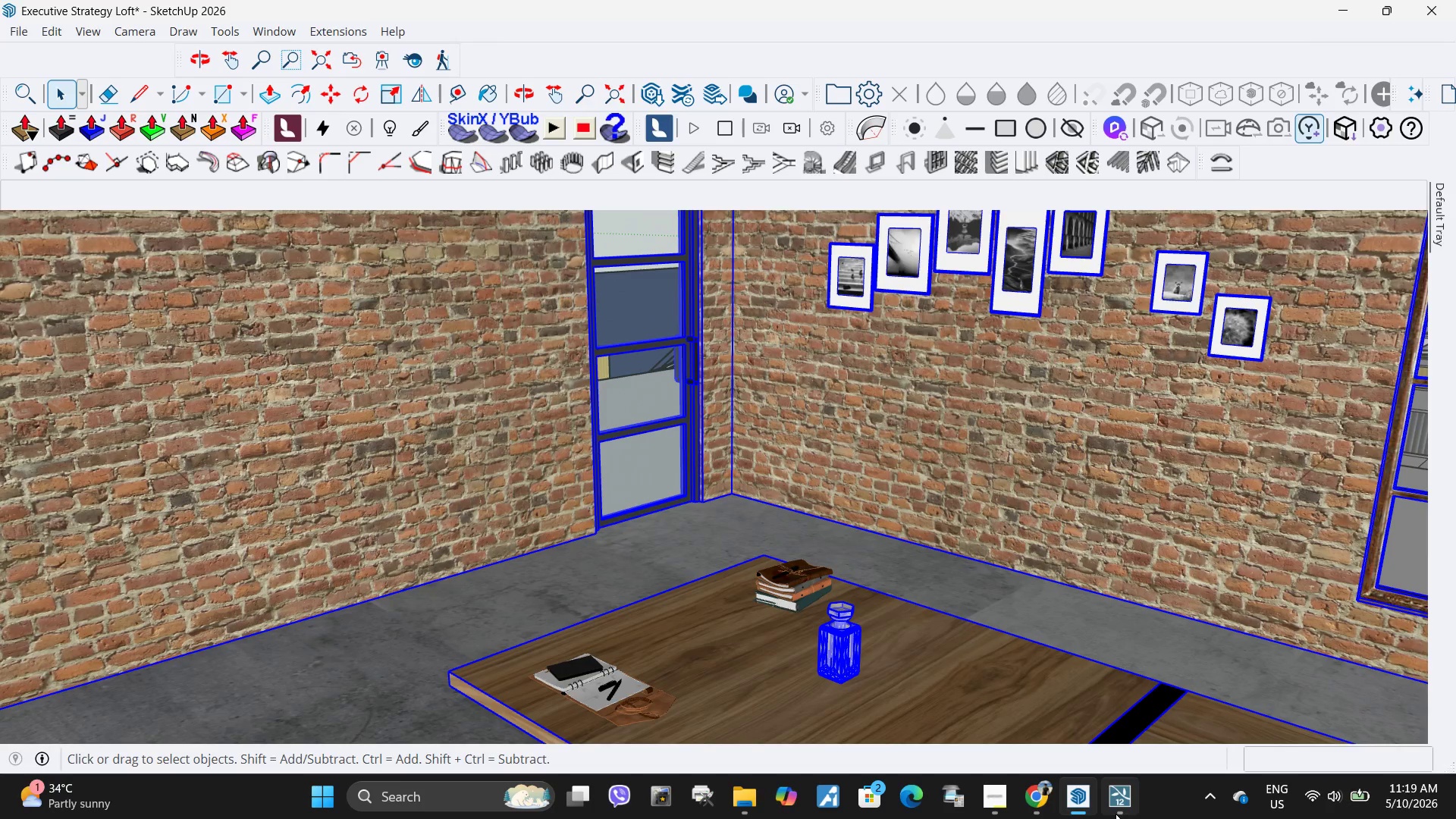 
left_click([1116, 814])
 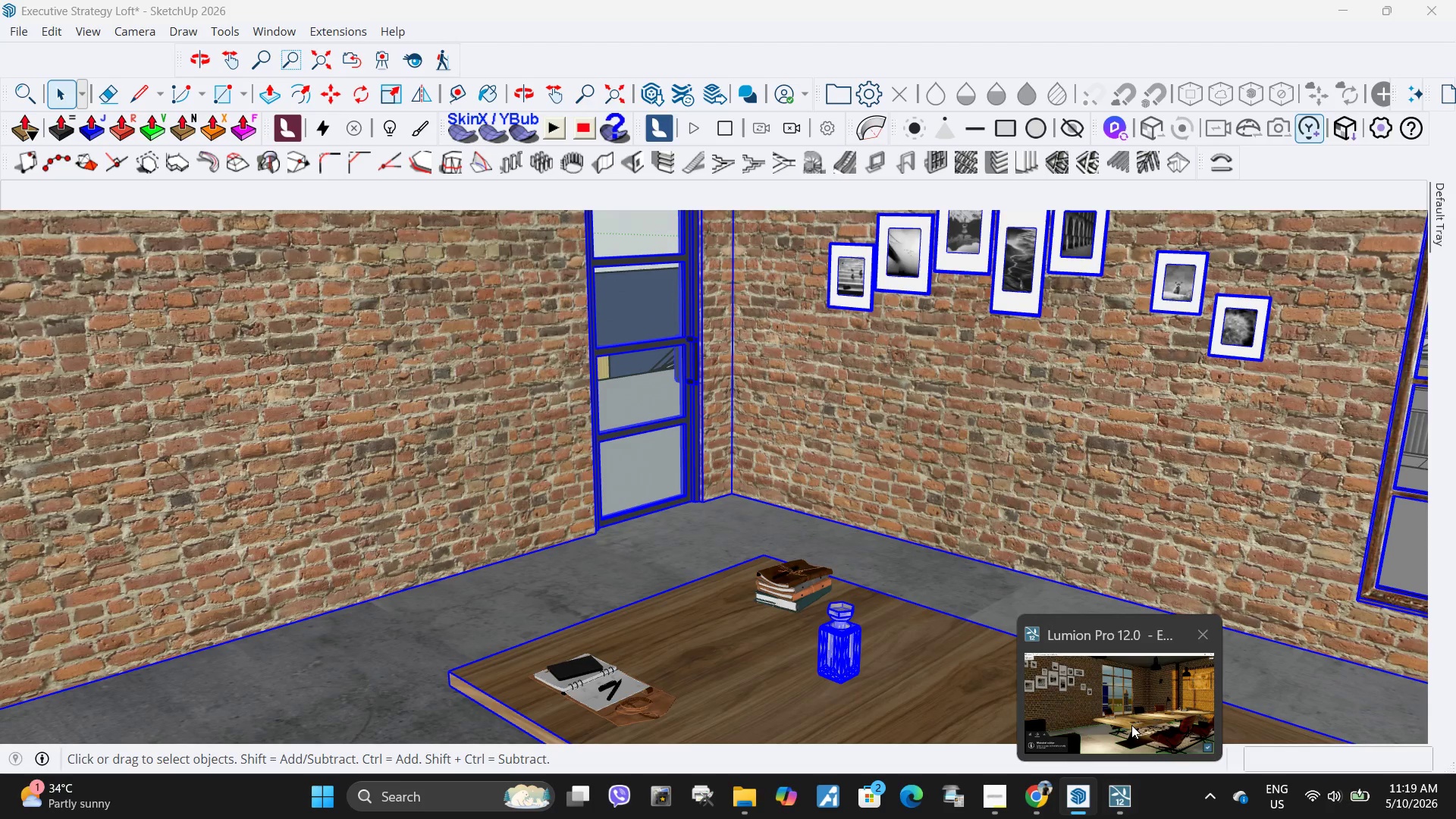 
left_click([1138, 711])
 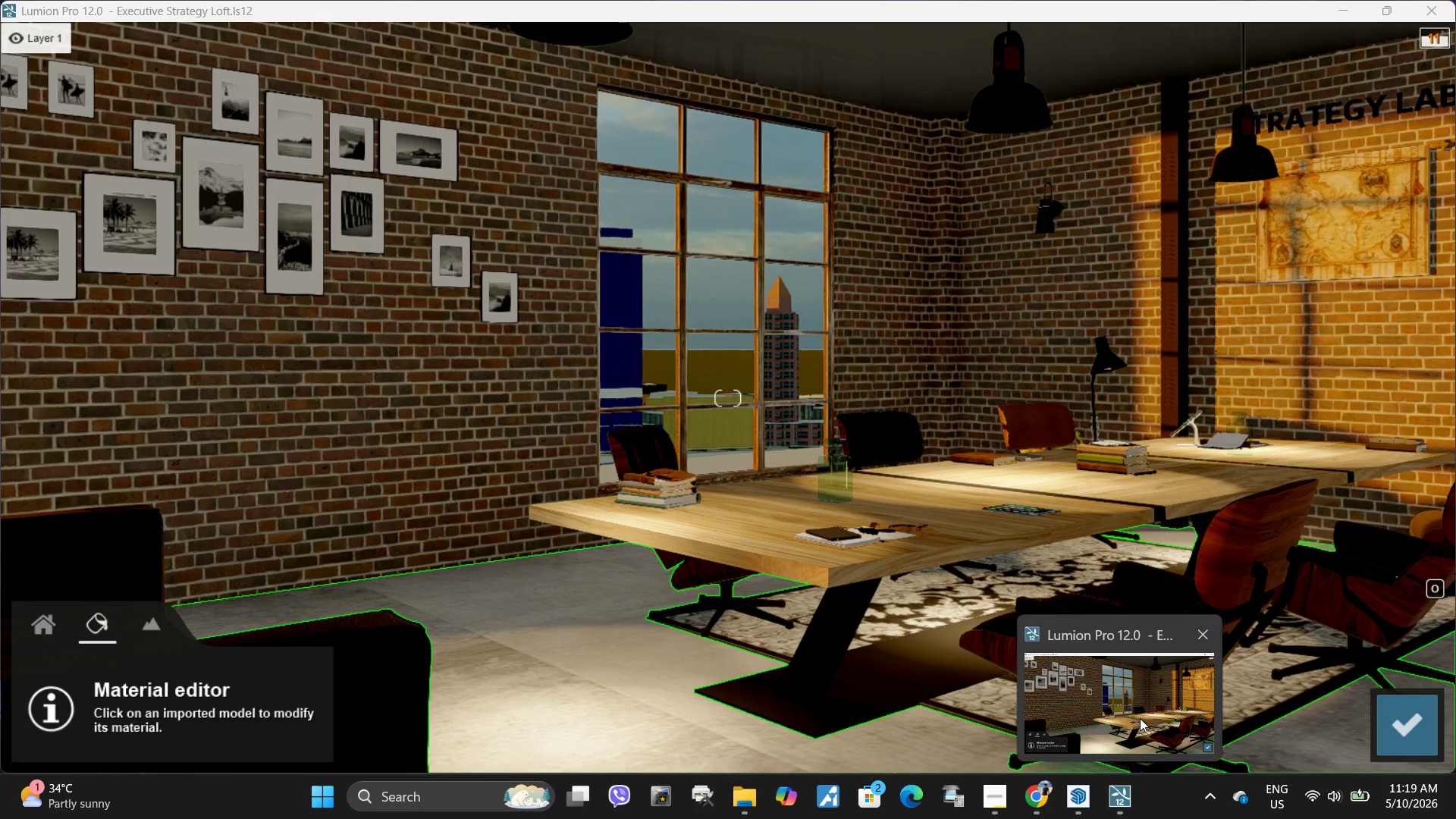 
left_click([1140, 718])
 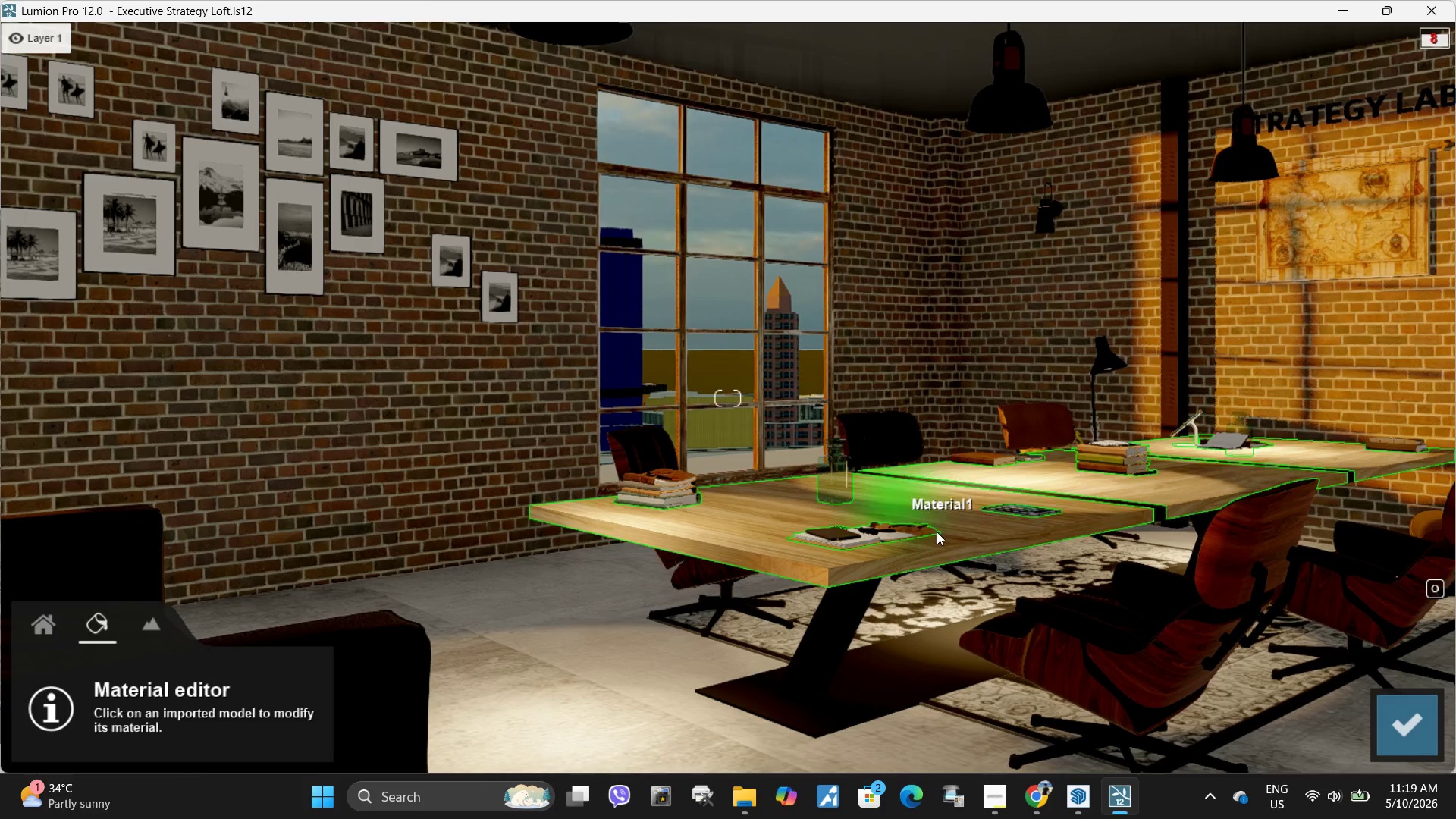 
left_click([1401, 730])
 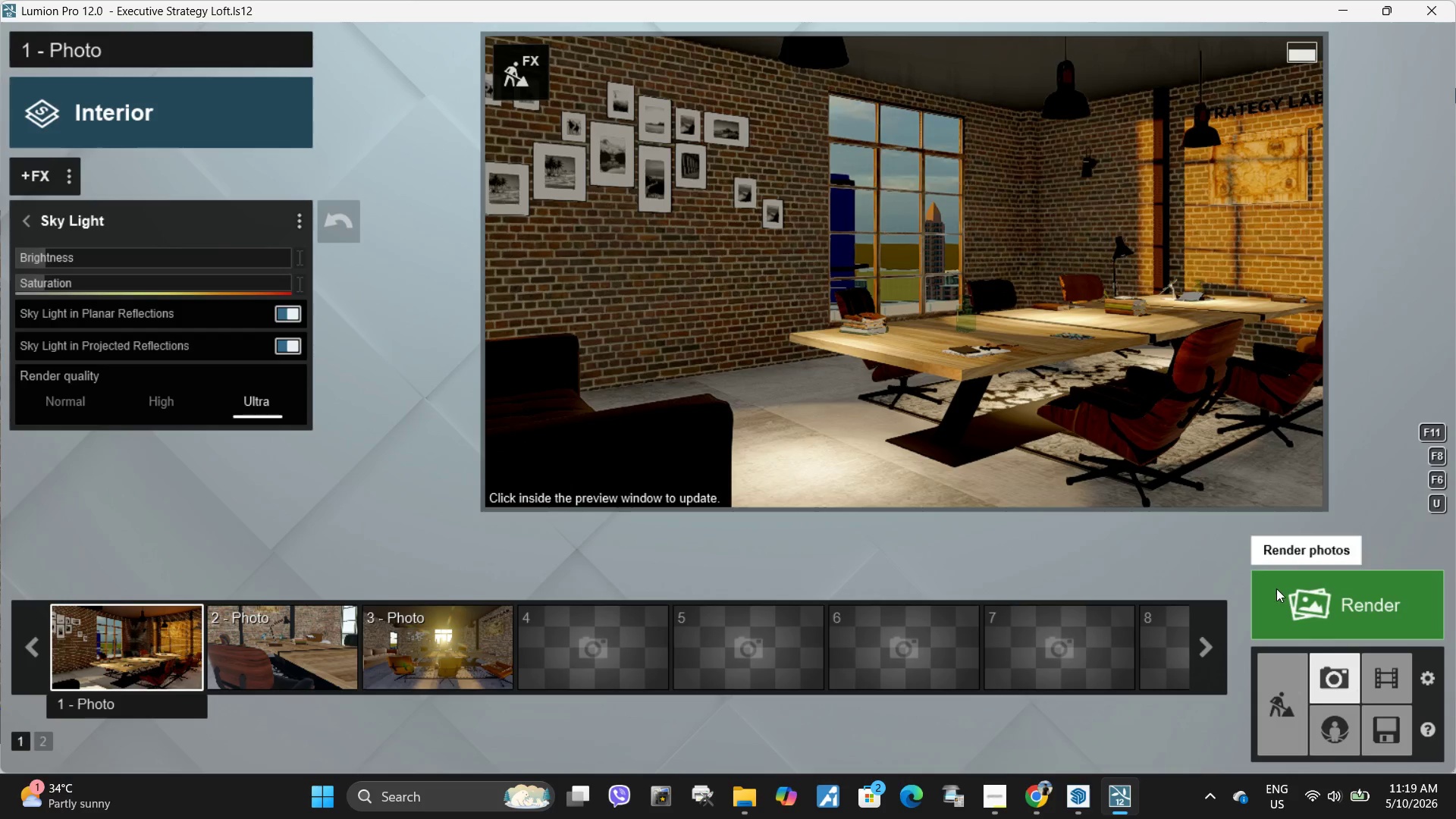 
left_click([125, 645])
 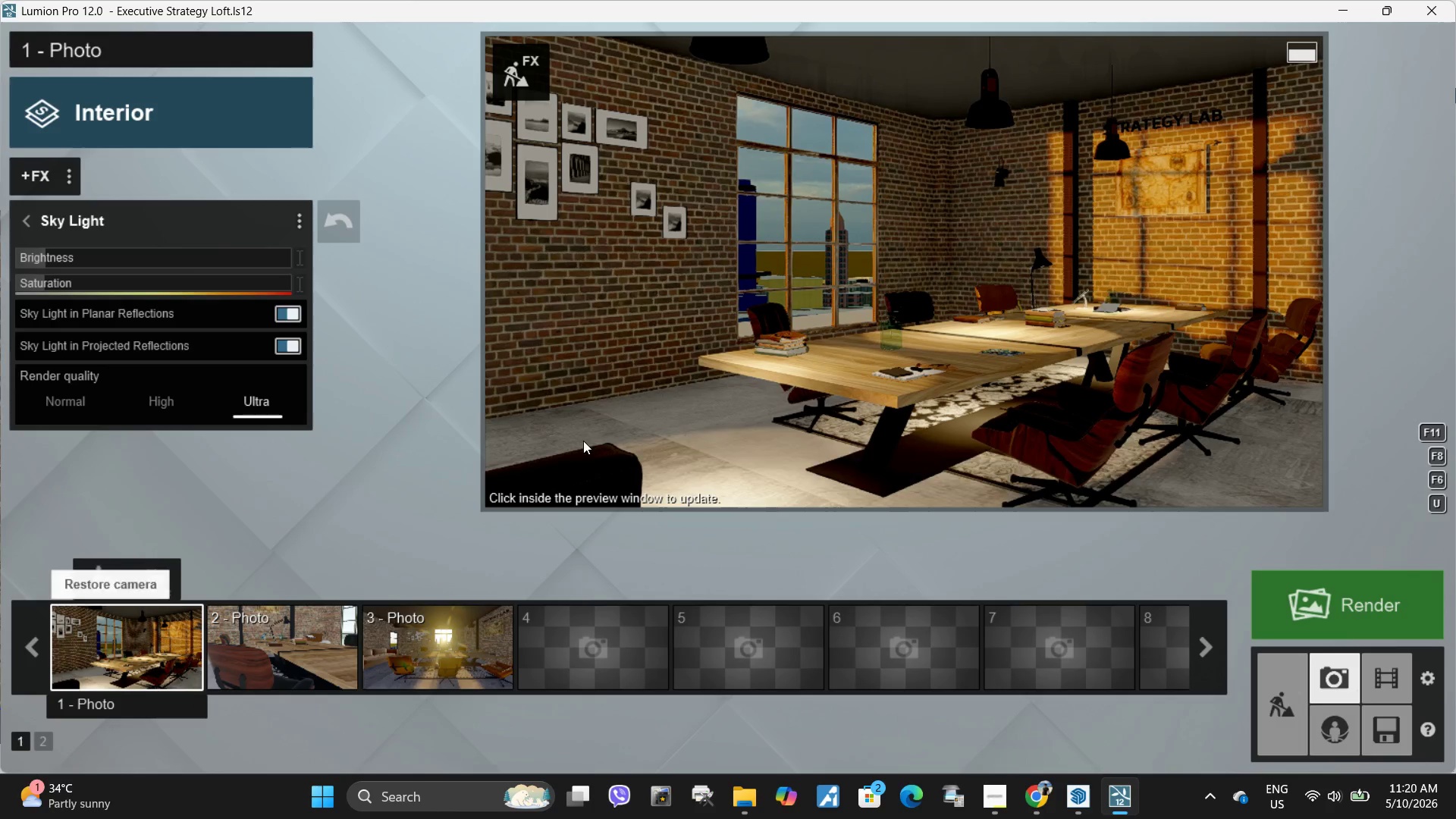 
left_click([792, 378])
 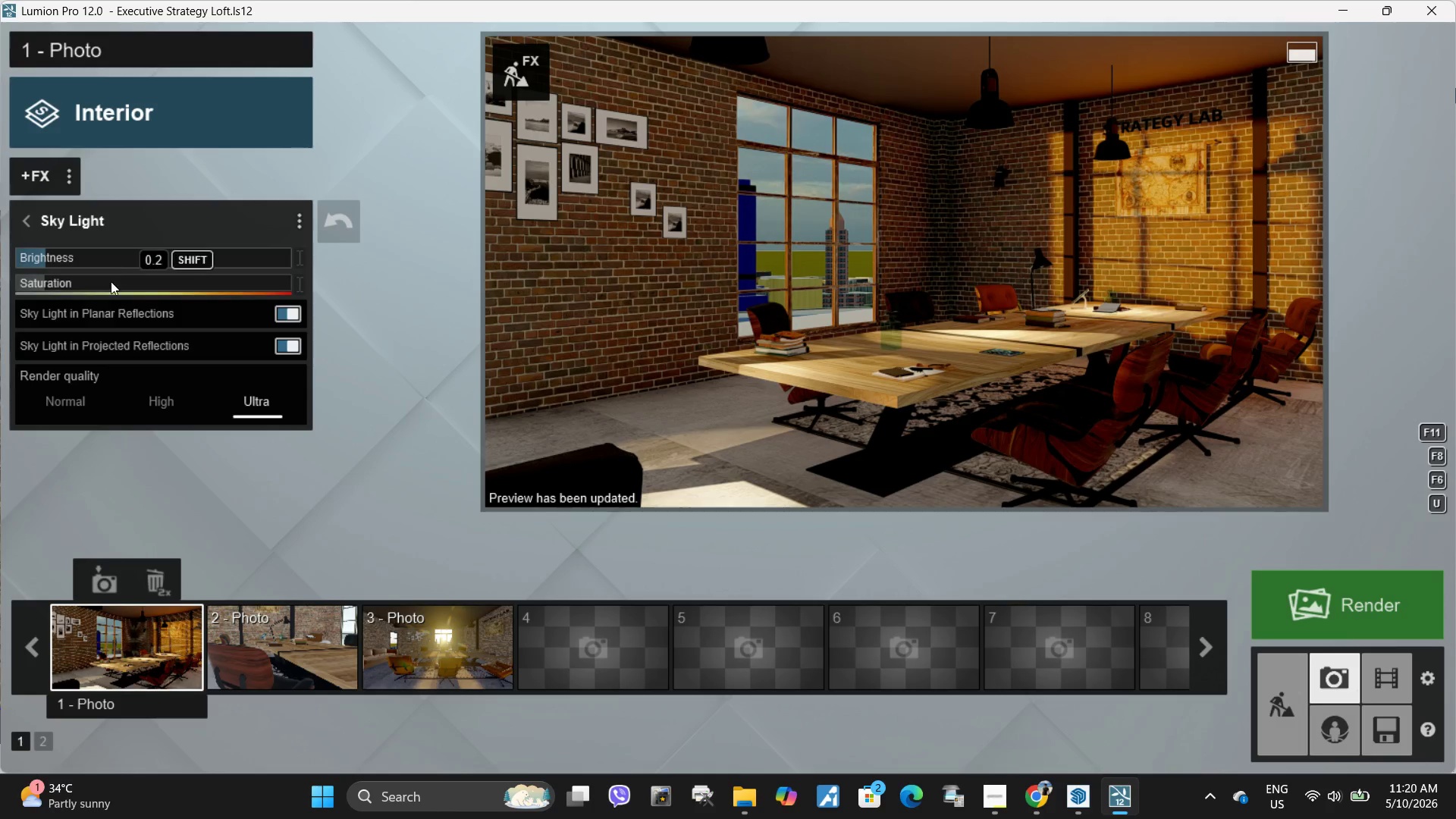 
left_click([24, 230])
 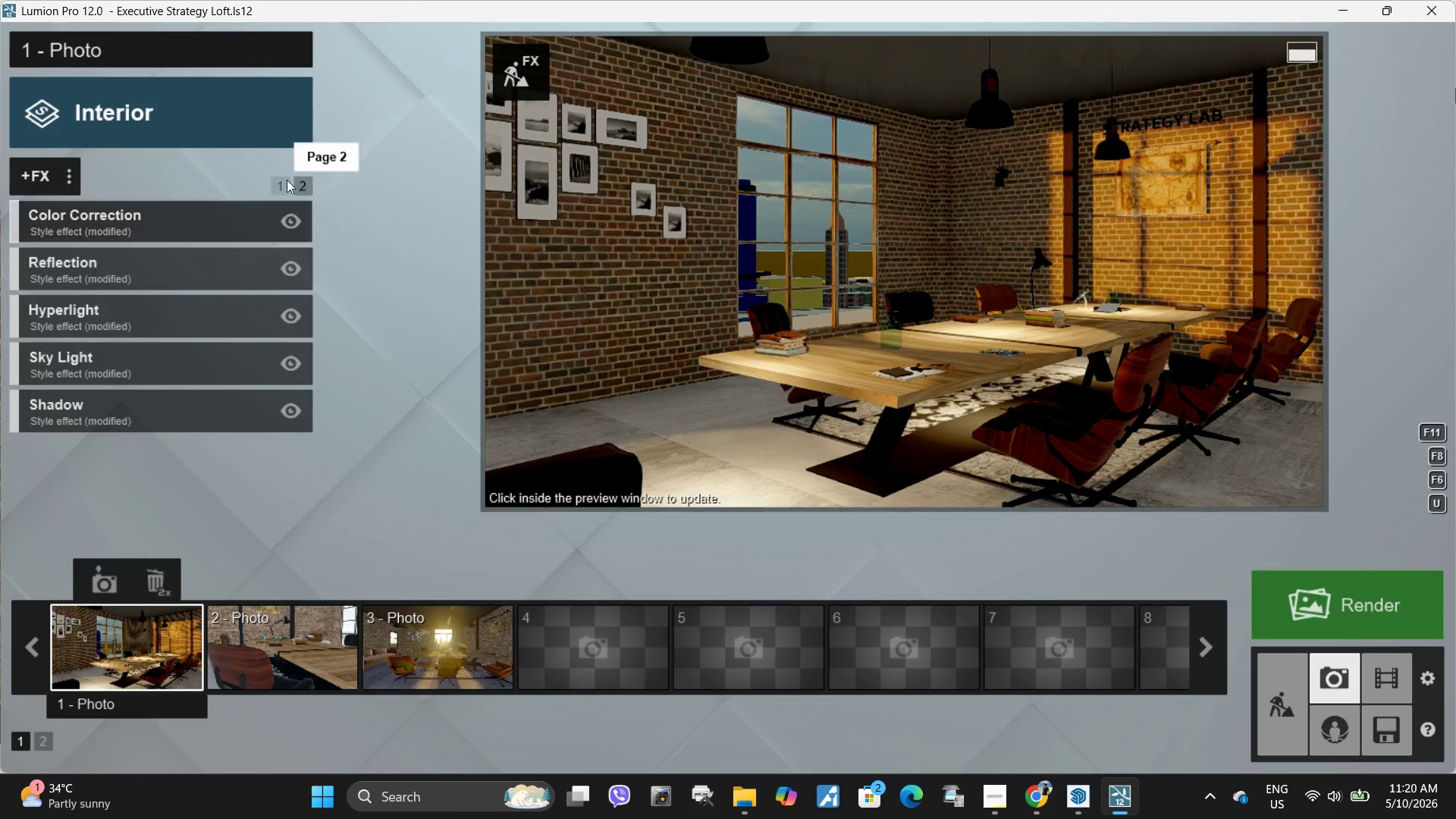 
left_click([280, 187])
 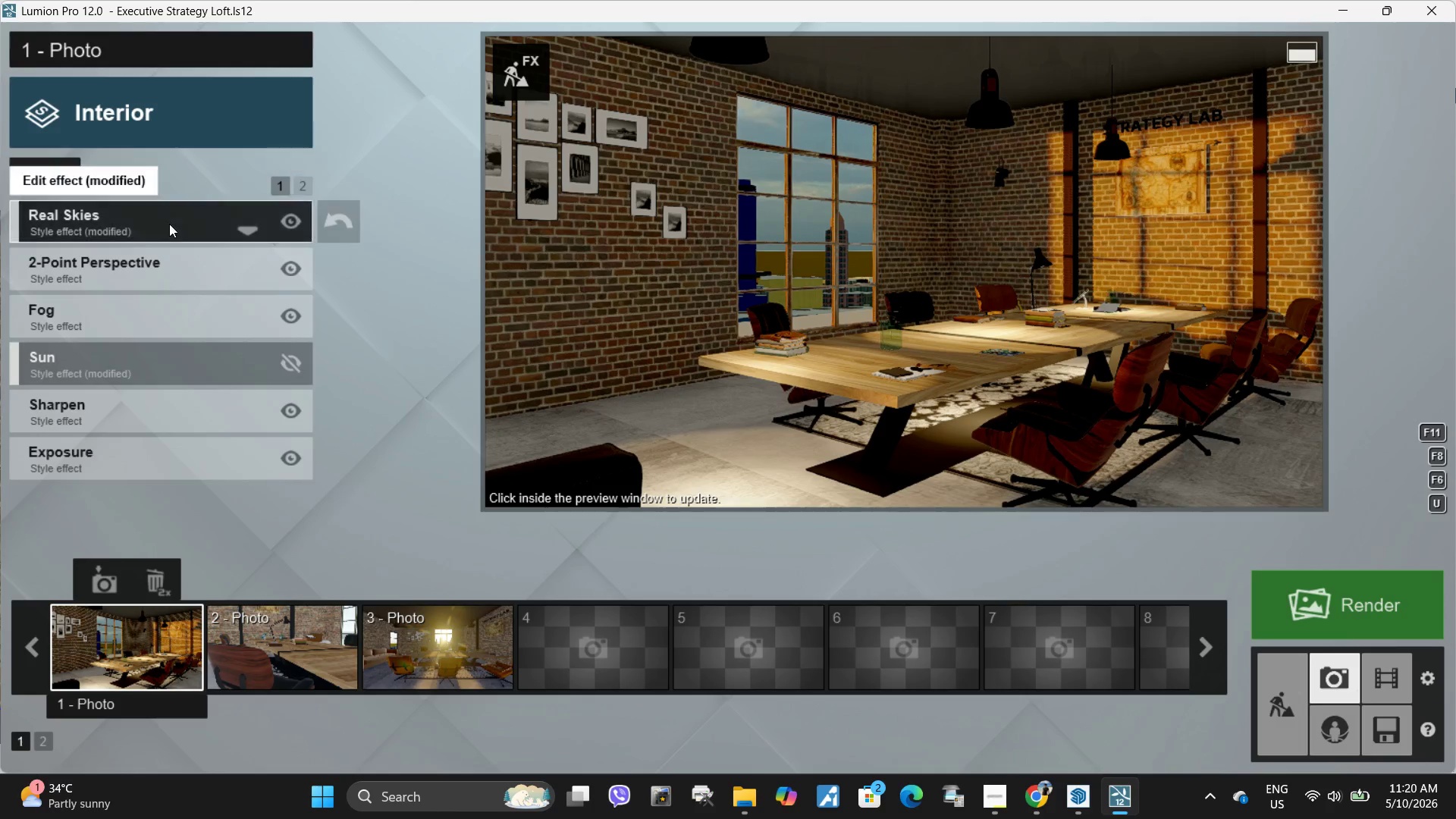 
left_click([167, 224])
 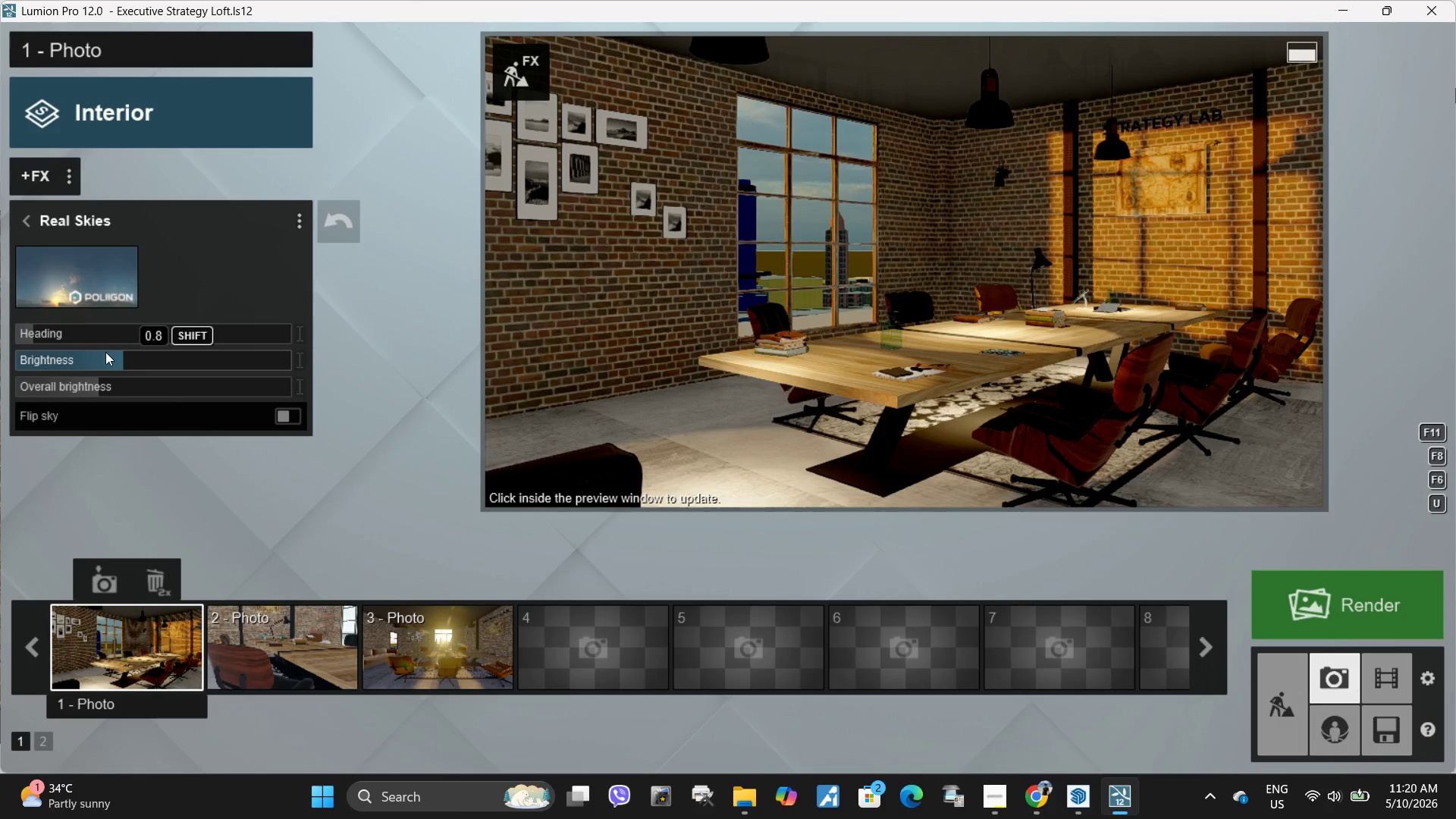 
left_click_drag(start_coordinate=[114, 363], to_coordinate=[91, 356])
 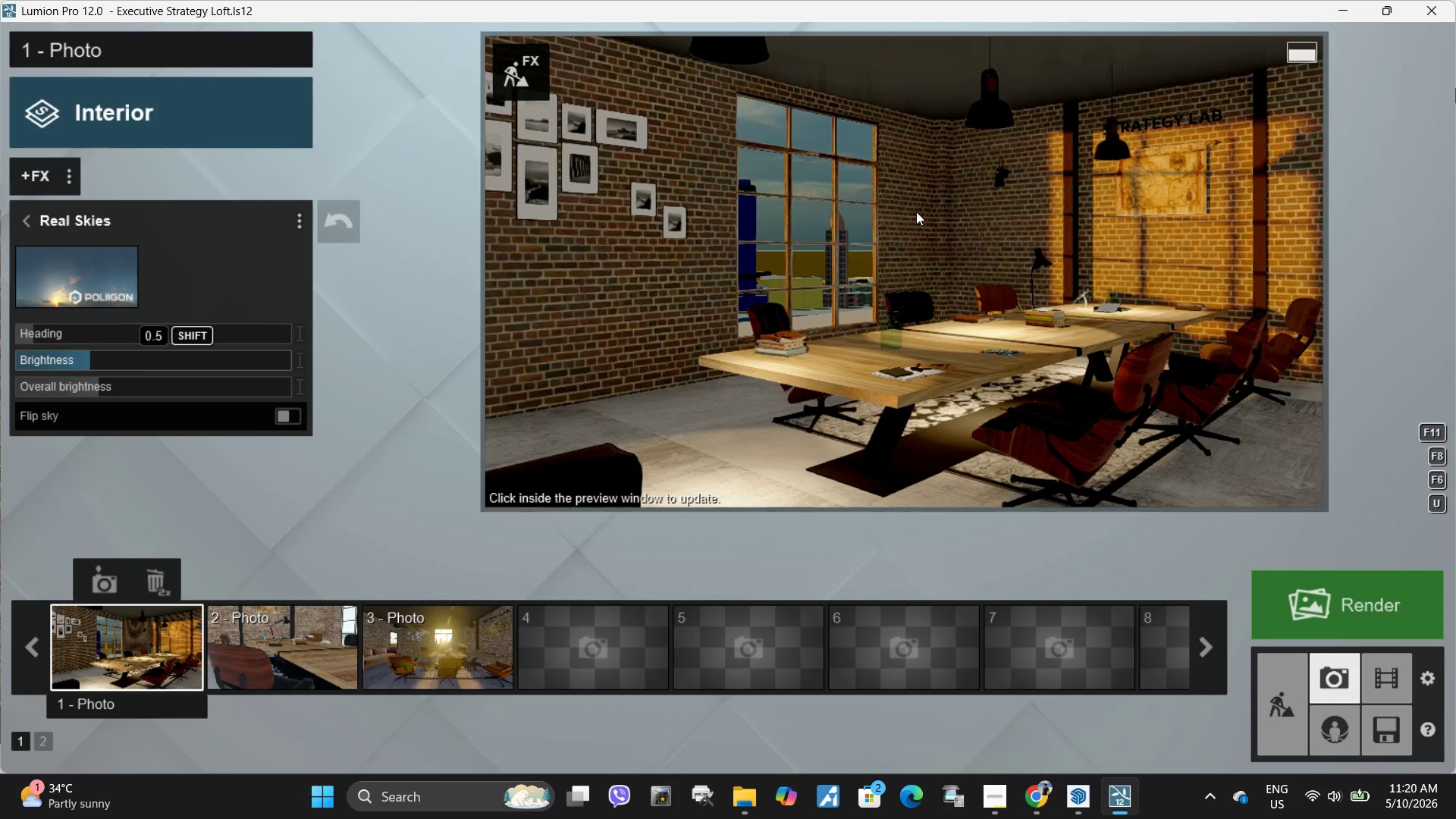 
left_click([918, 212])
 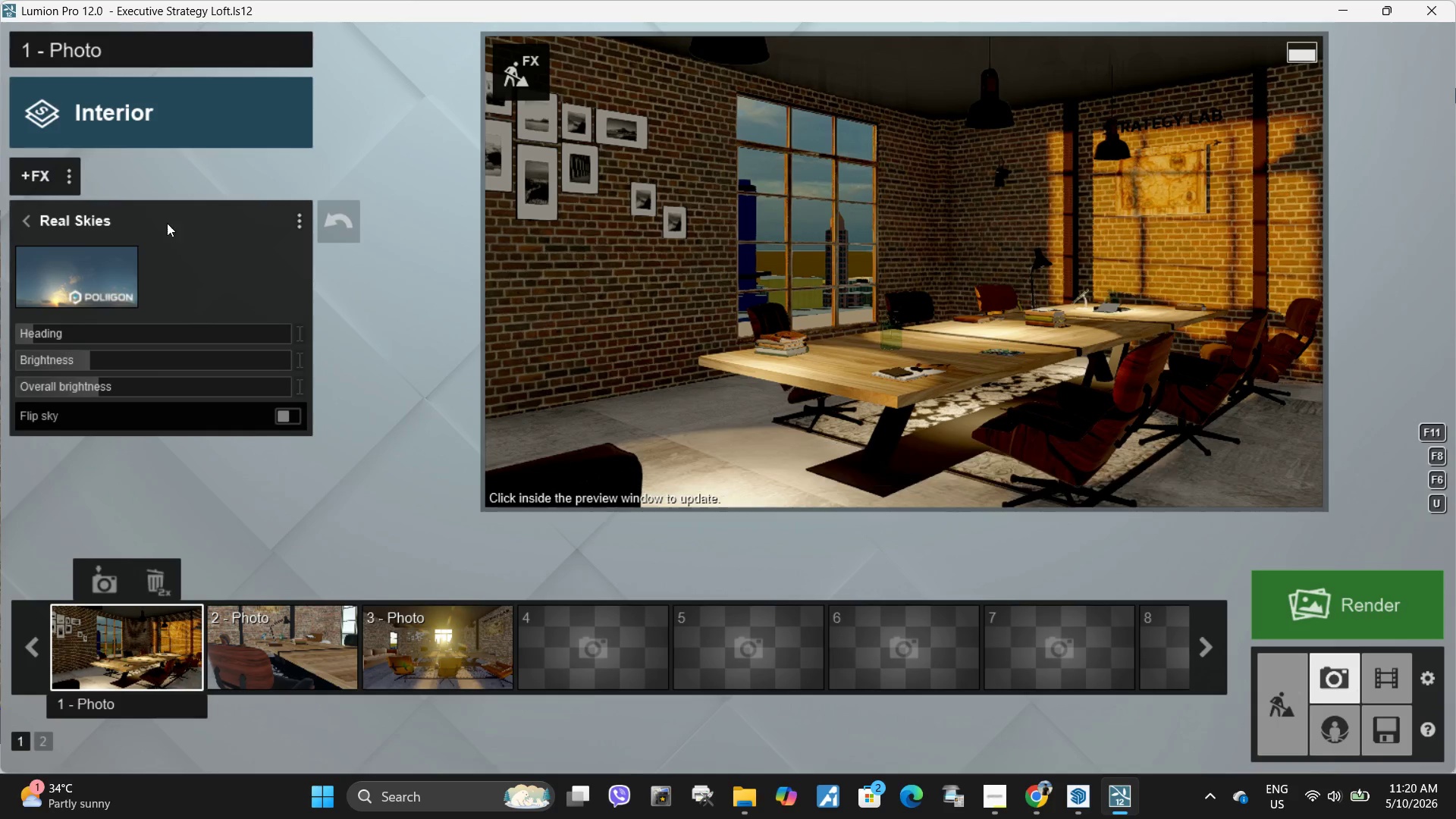 
left_click([81, 276])
 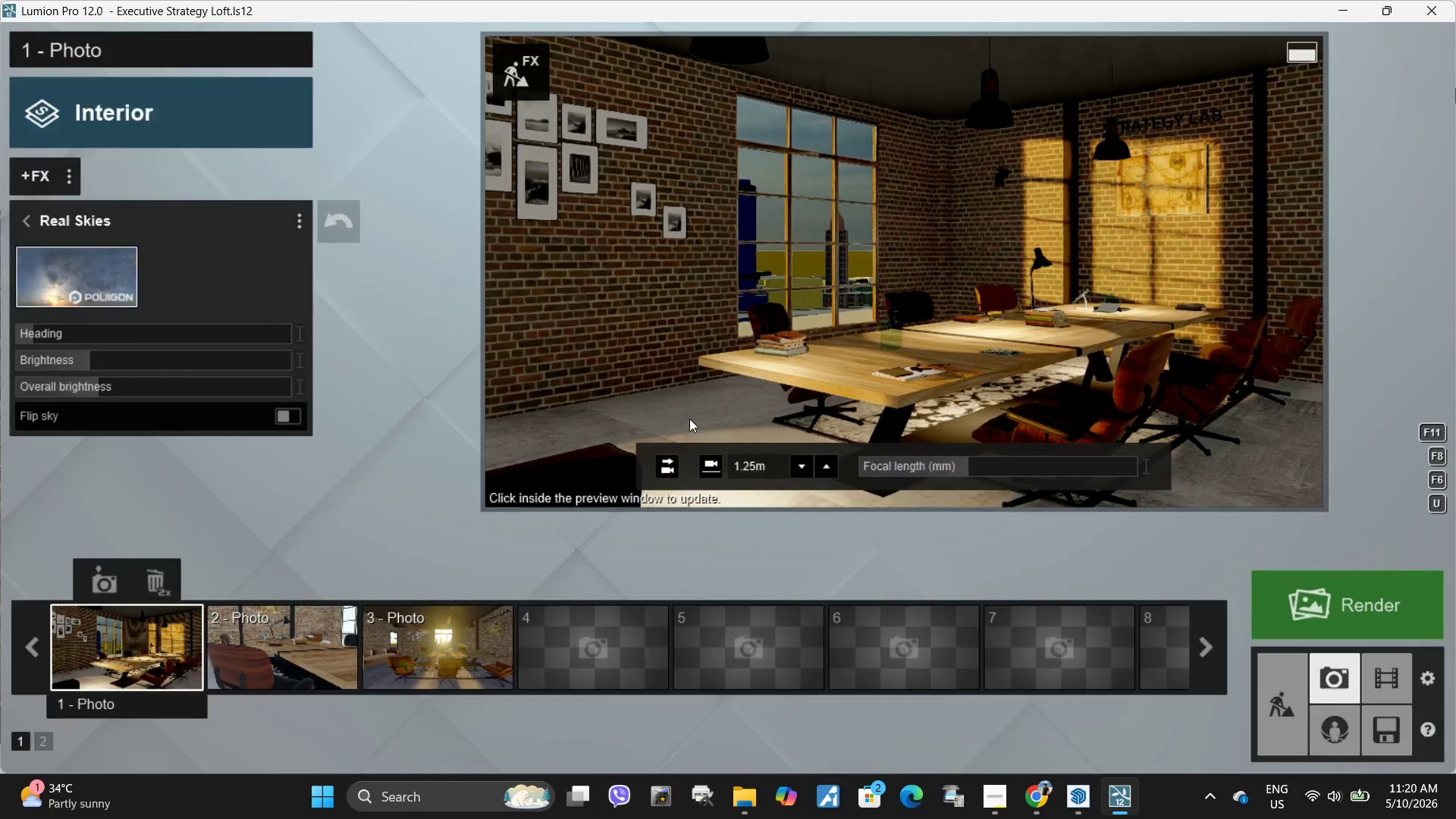 
left_click([808, 279])
 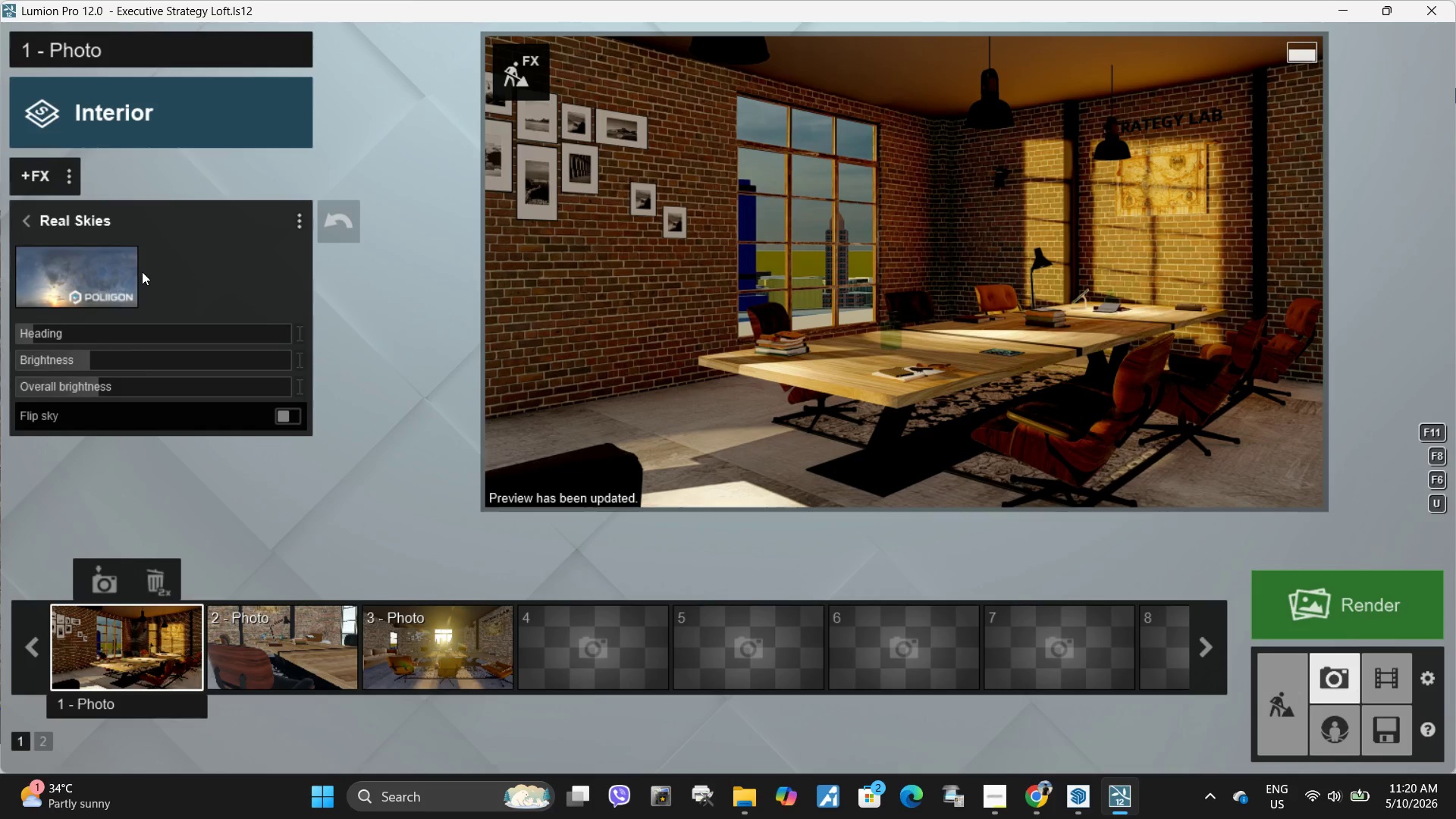 
left_click([142, 271])
 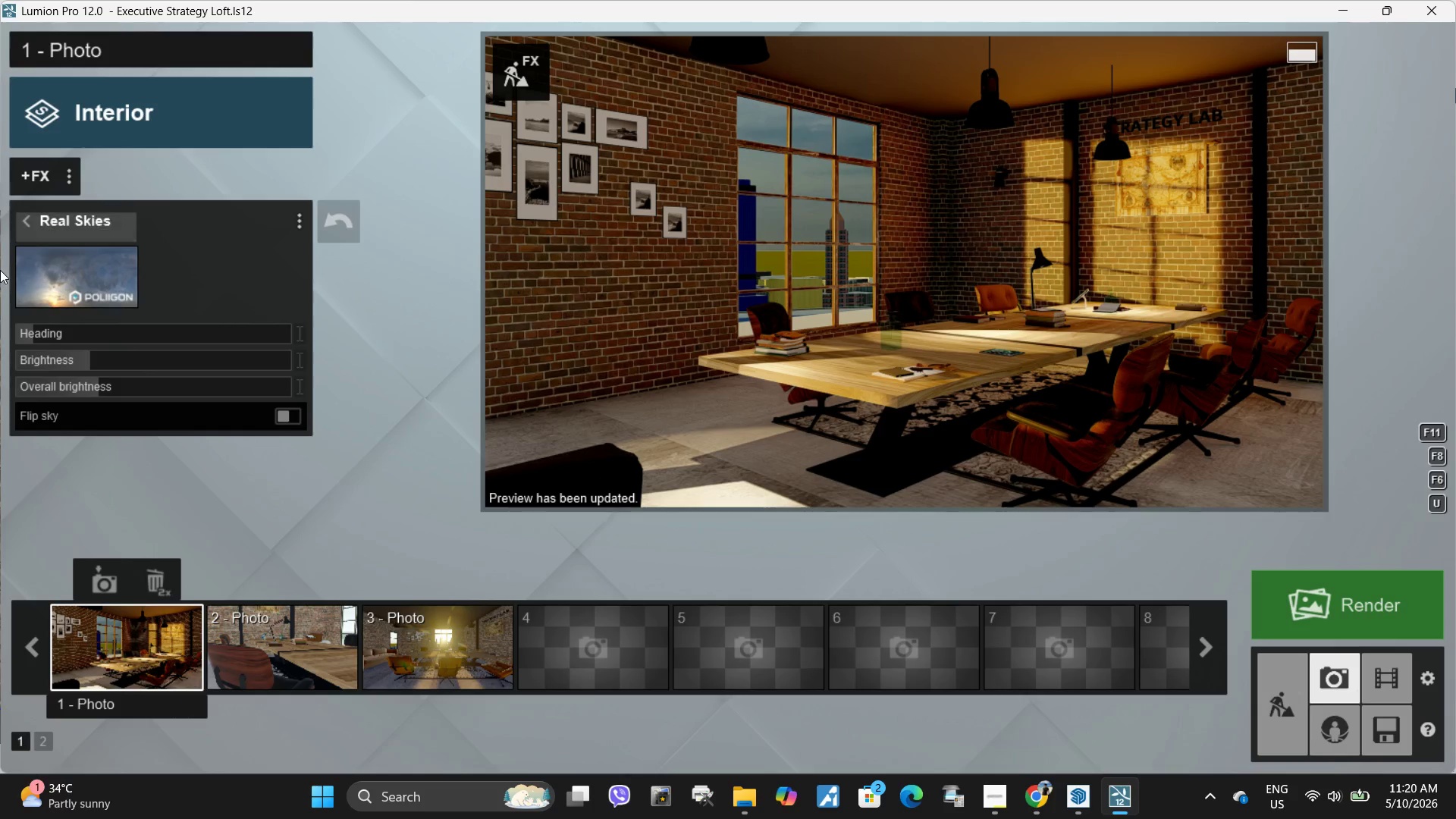 
left_click([62, 268])
 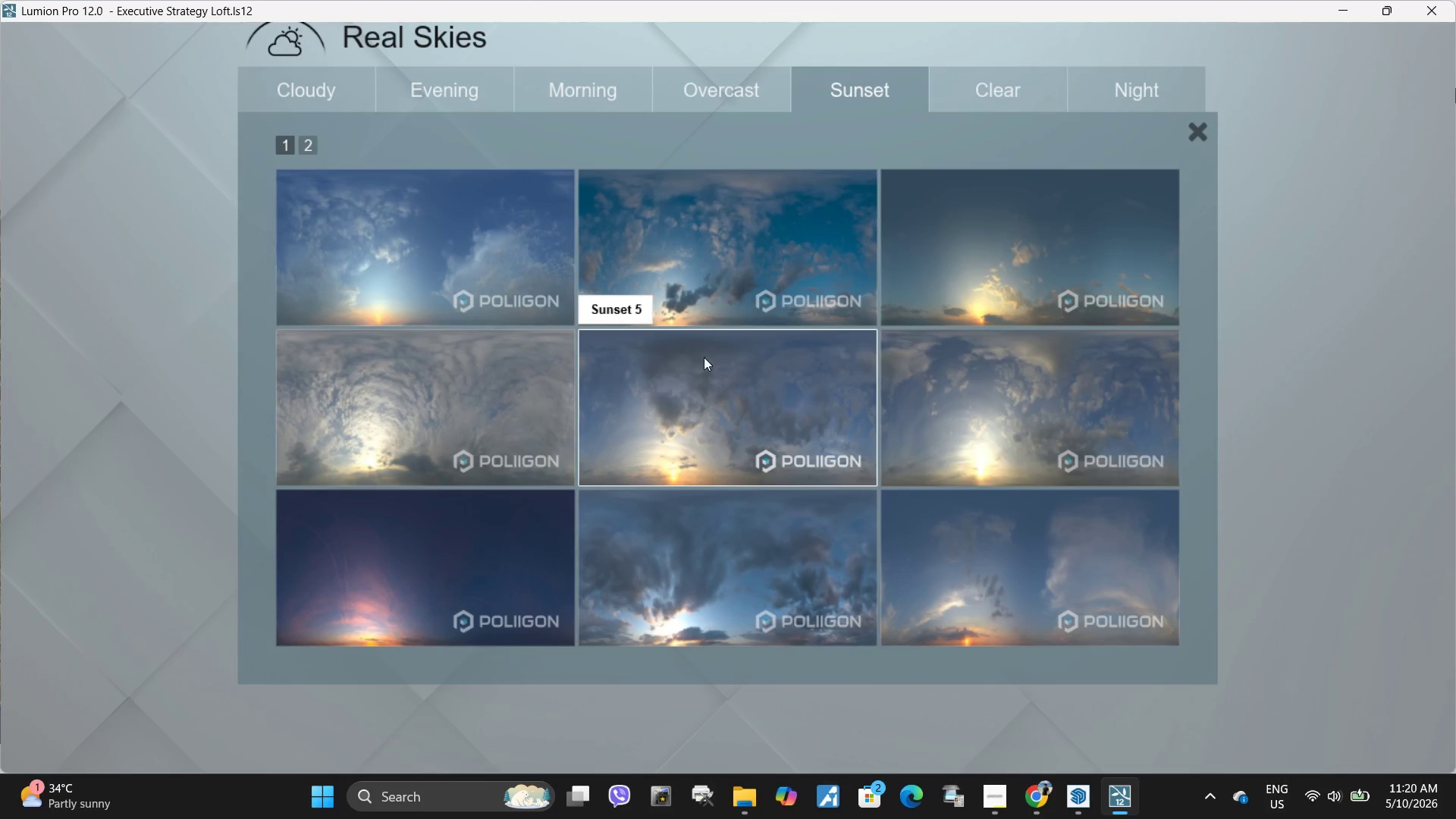 
left_click([723, 306])
 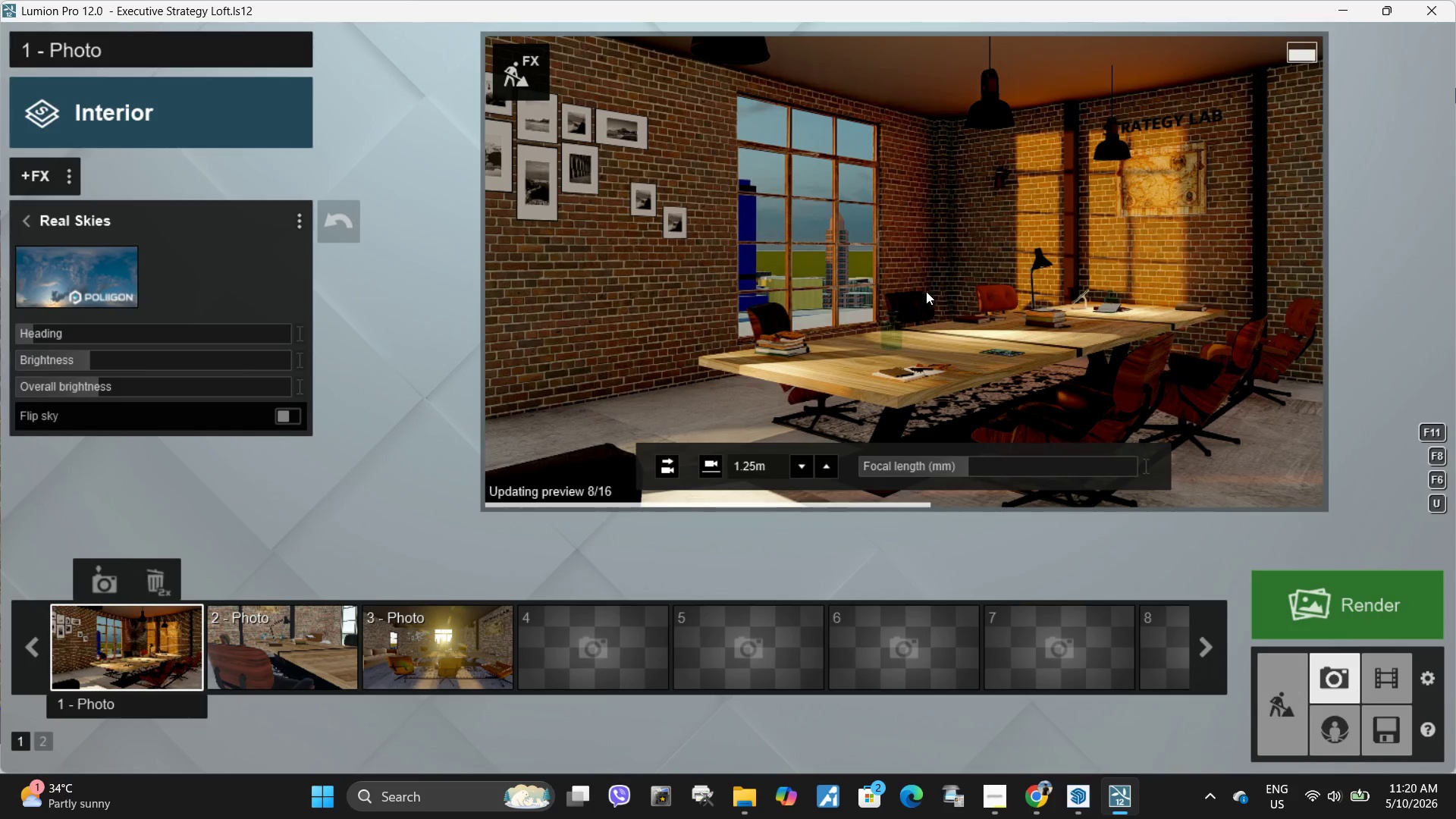 
left_click([117, 280])
 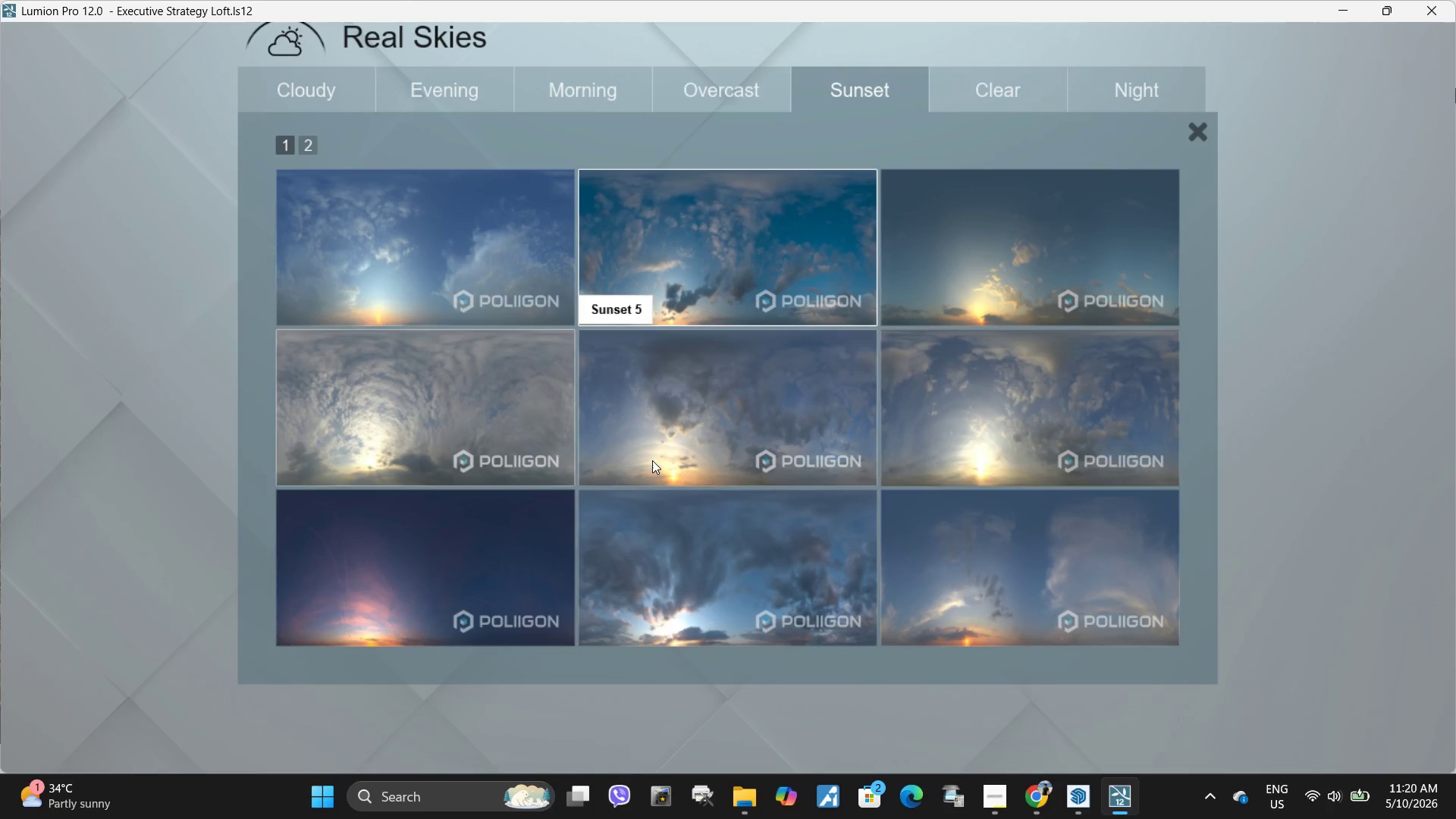 
left_click([654, 461])
 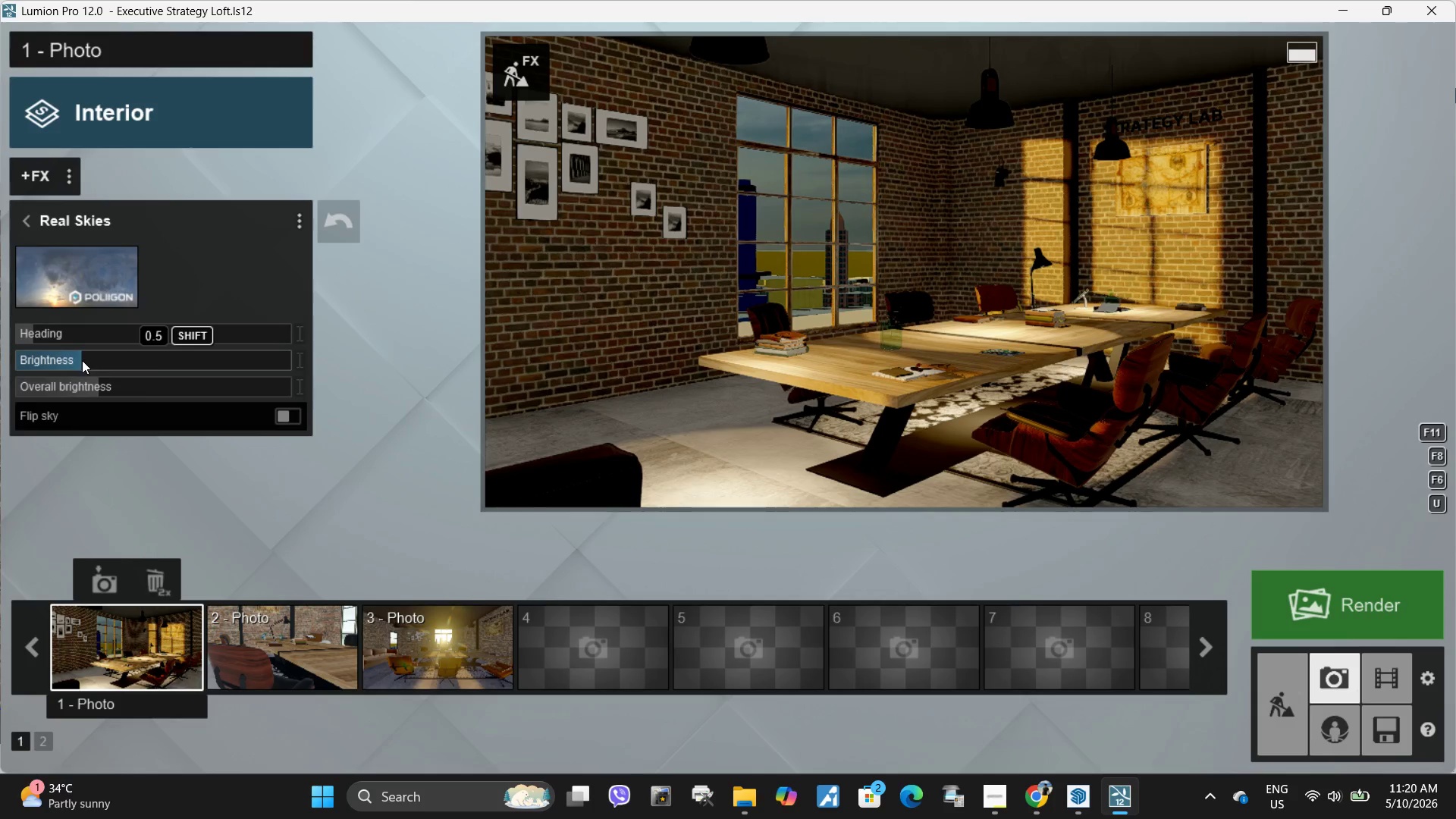 
wait(6.55)
 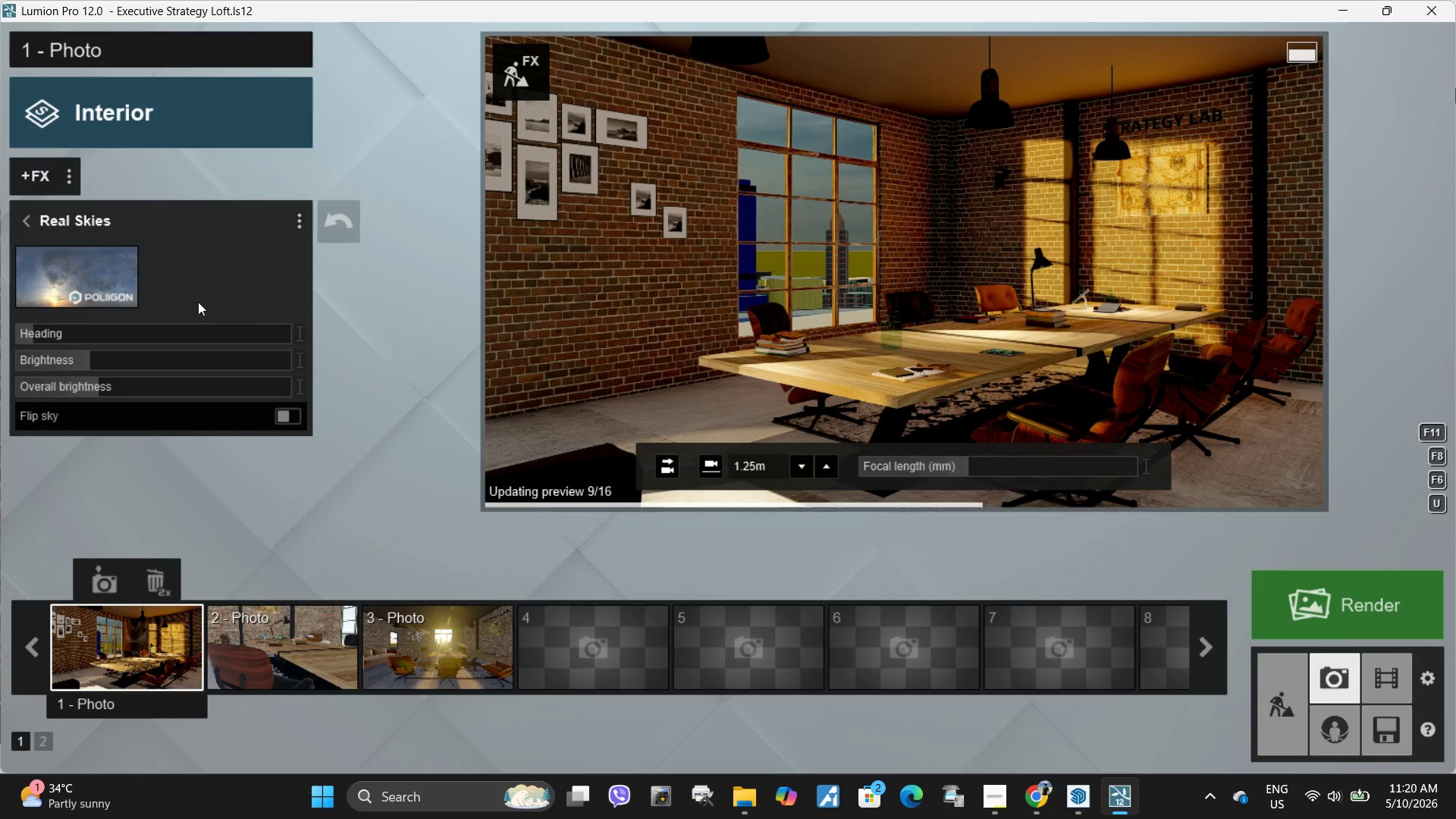 
left_click_drag(start_coordinate=[89, 365], to_coordinate=[95, 363])
 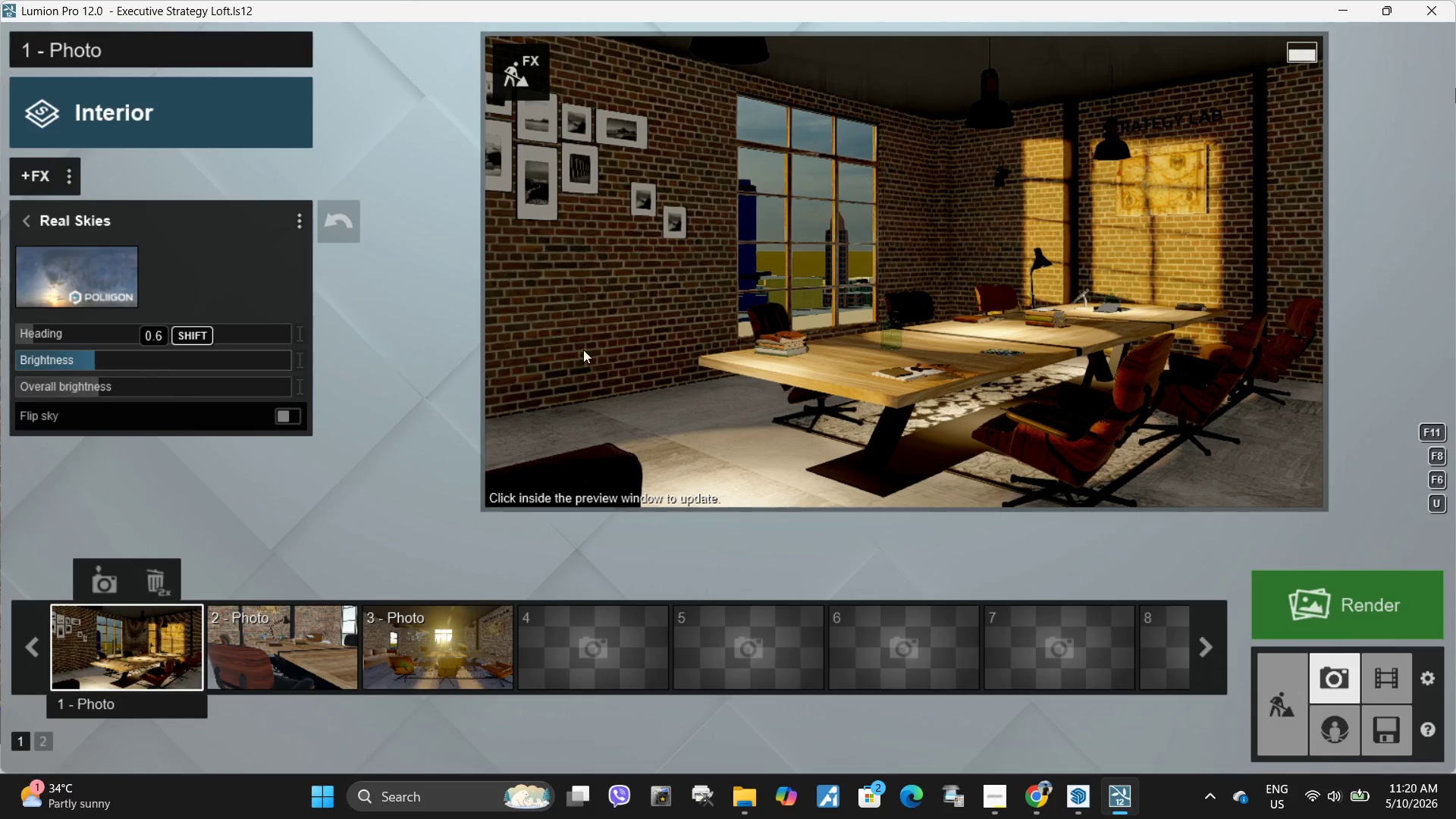 
left_click([1026, 306])
 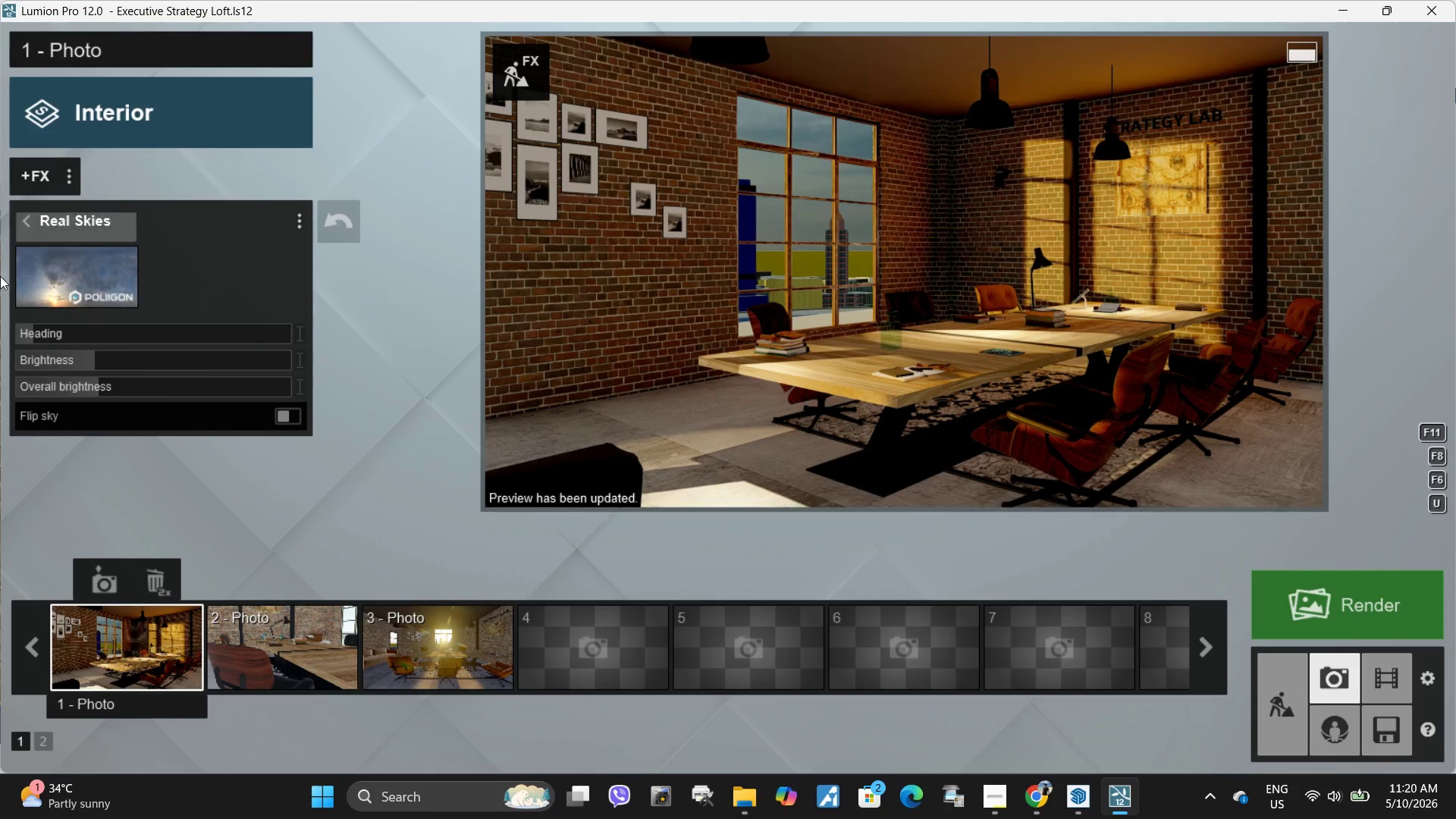 
left_click([33, 214])
 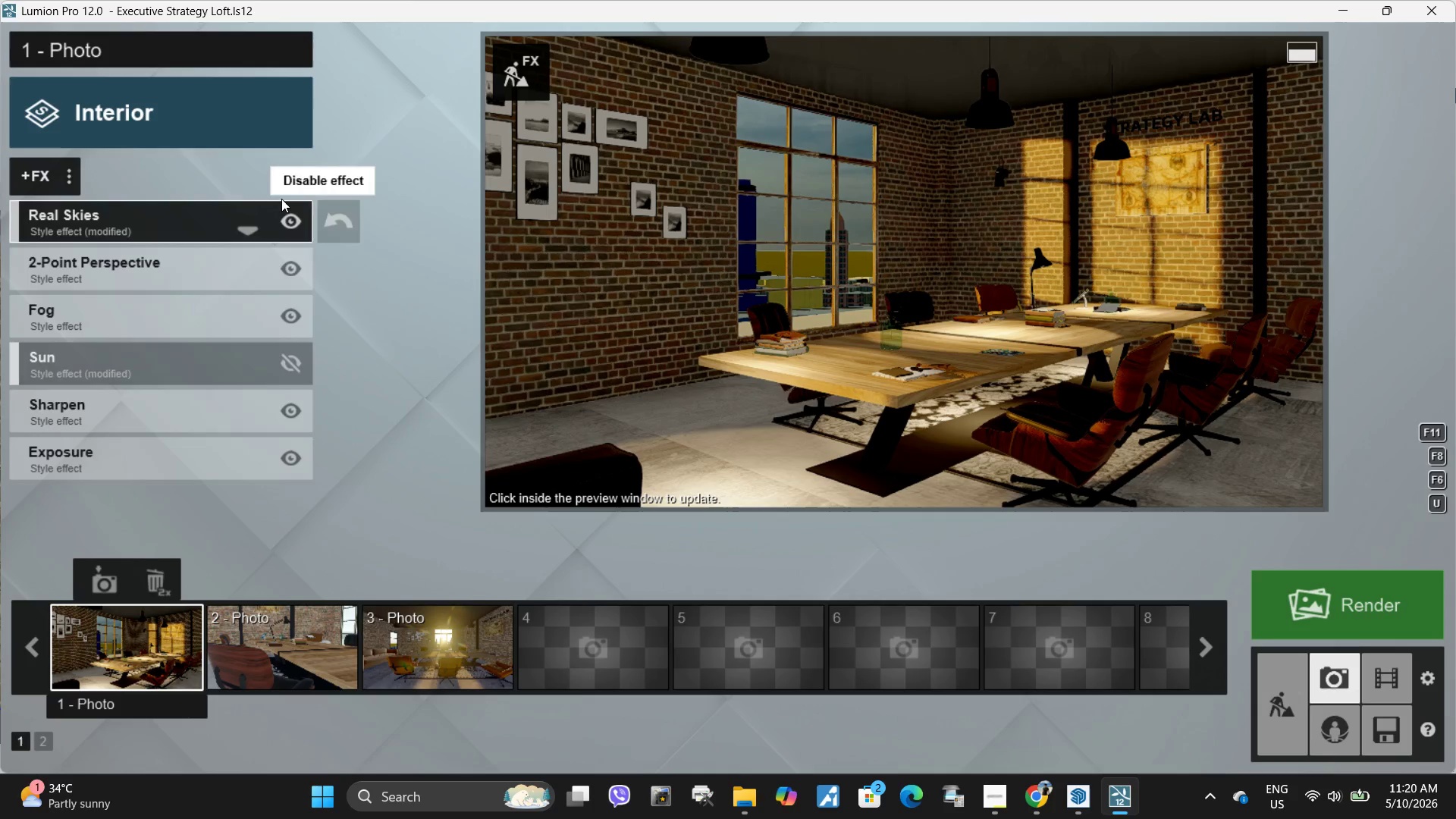 
left_click([299, 190])
 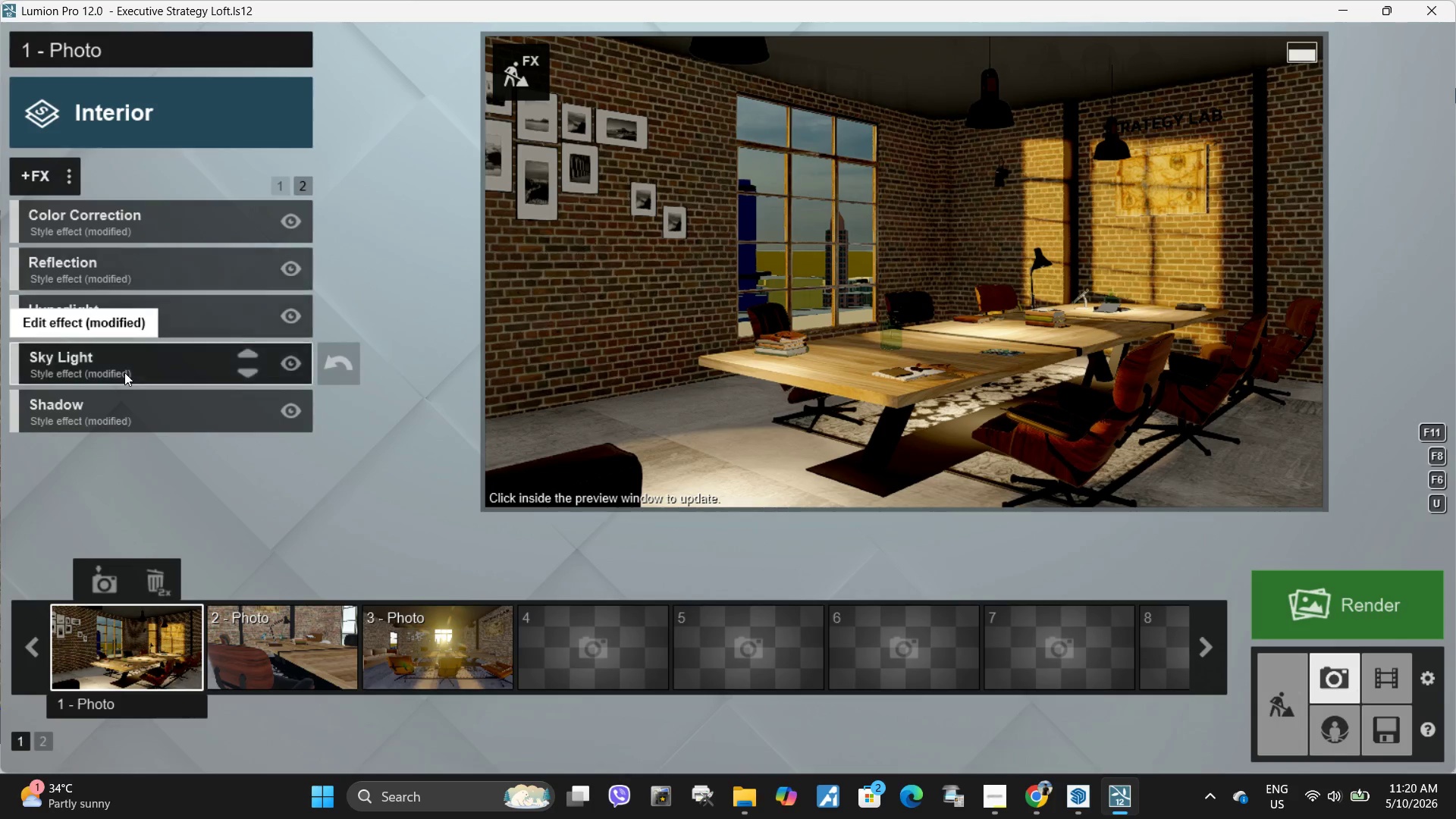 
left_click([124, 409])
 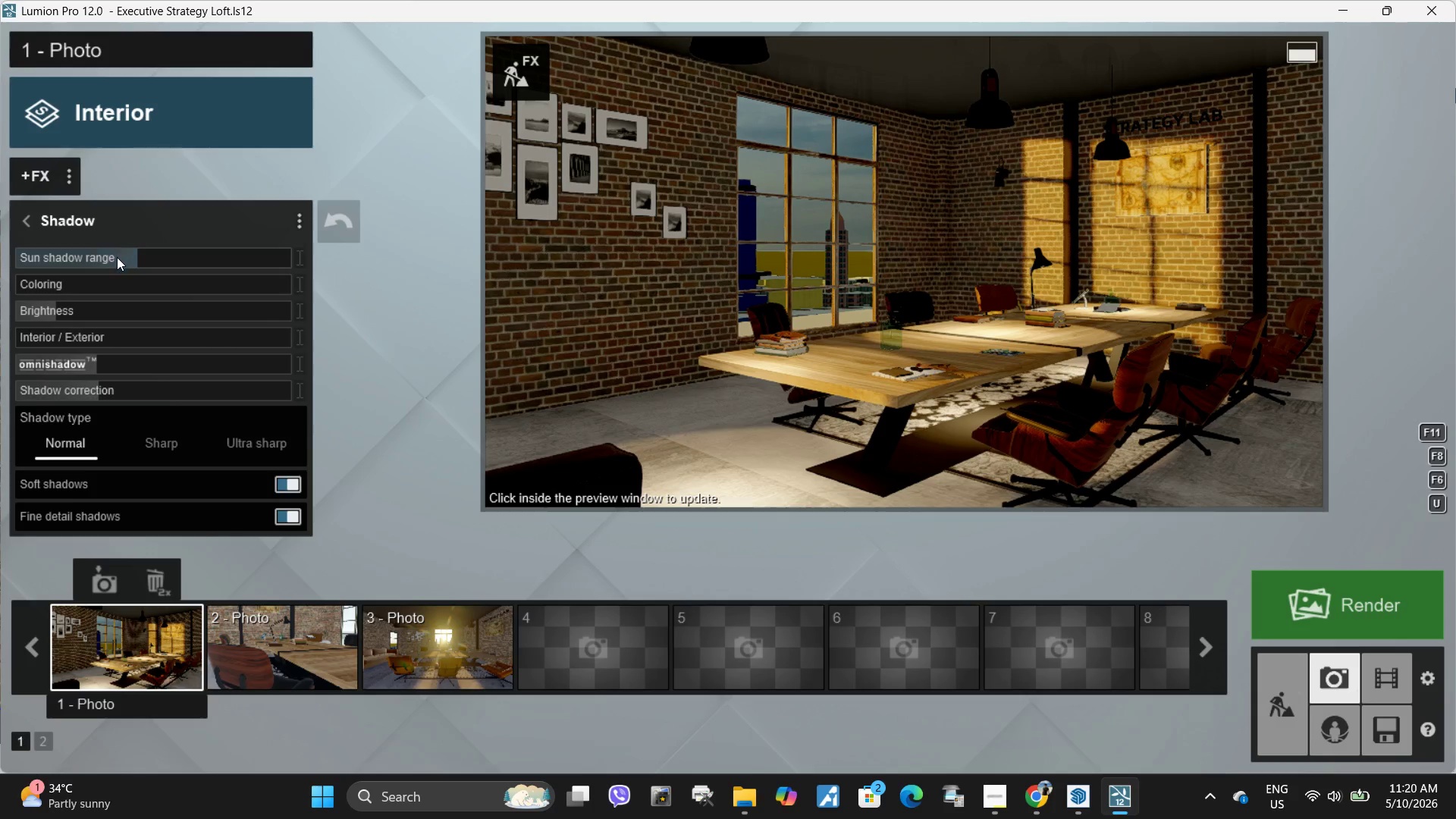 
left_click_drag(start_coordinate=[124, 260], to_coordinate=[84, 256])
 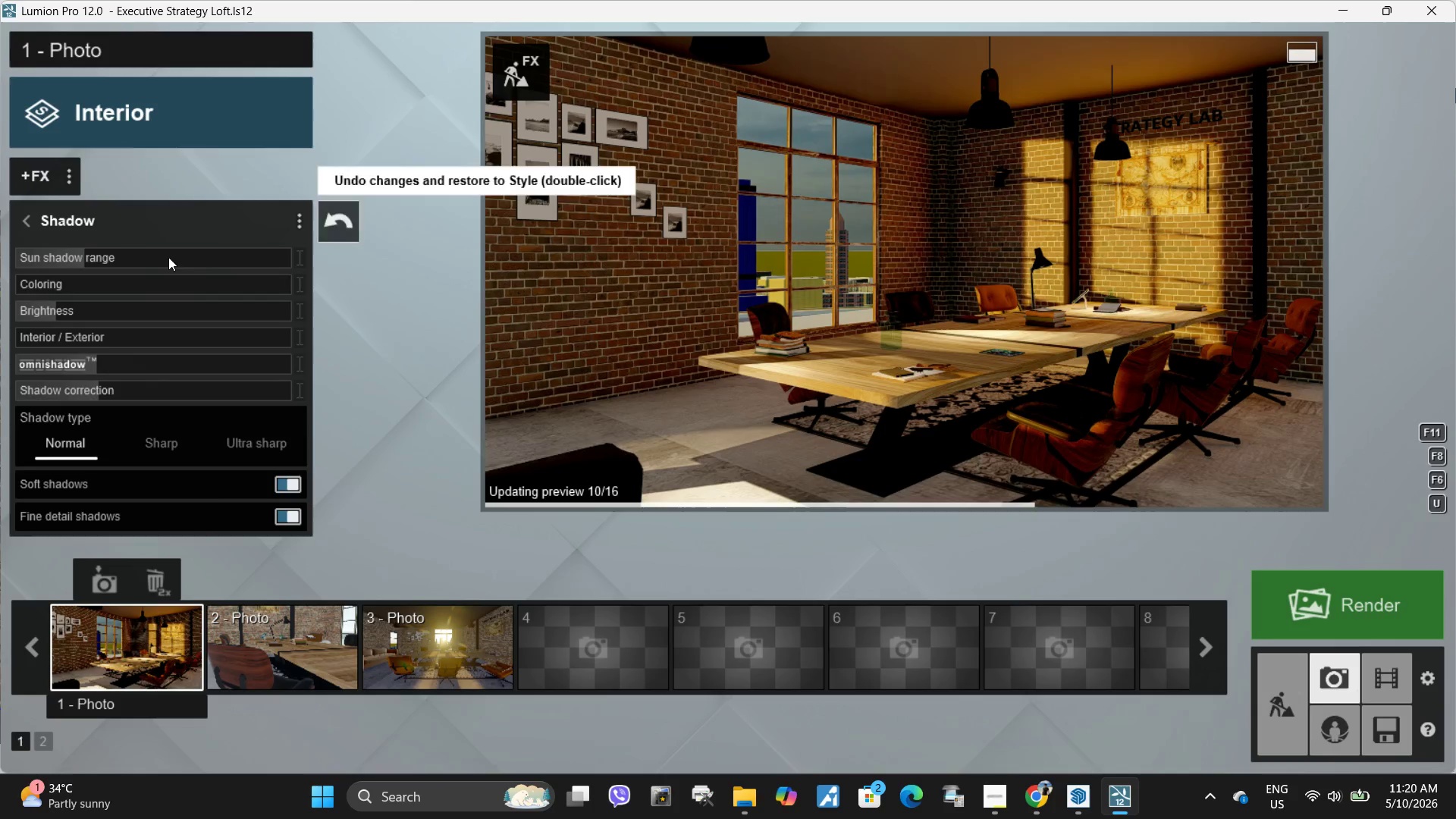 
left_click_drag(start_coordinate=[140, 260], to_coordinate=[312, 267])
 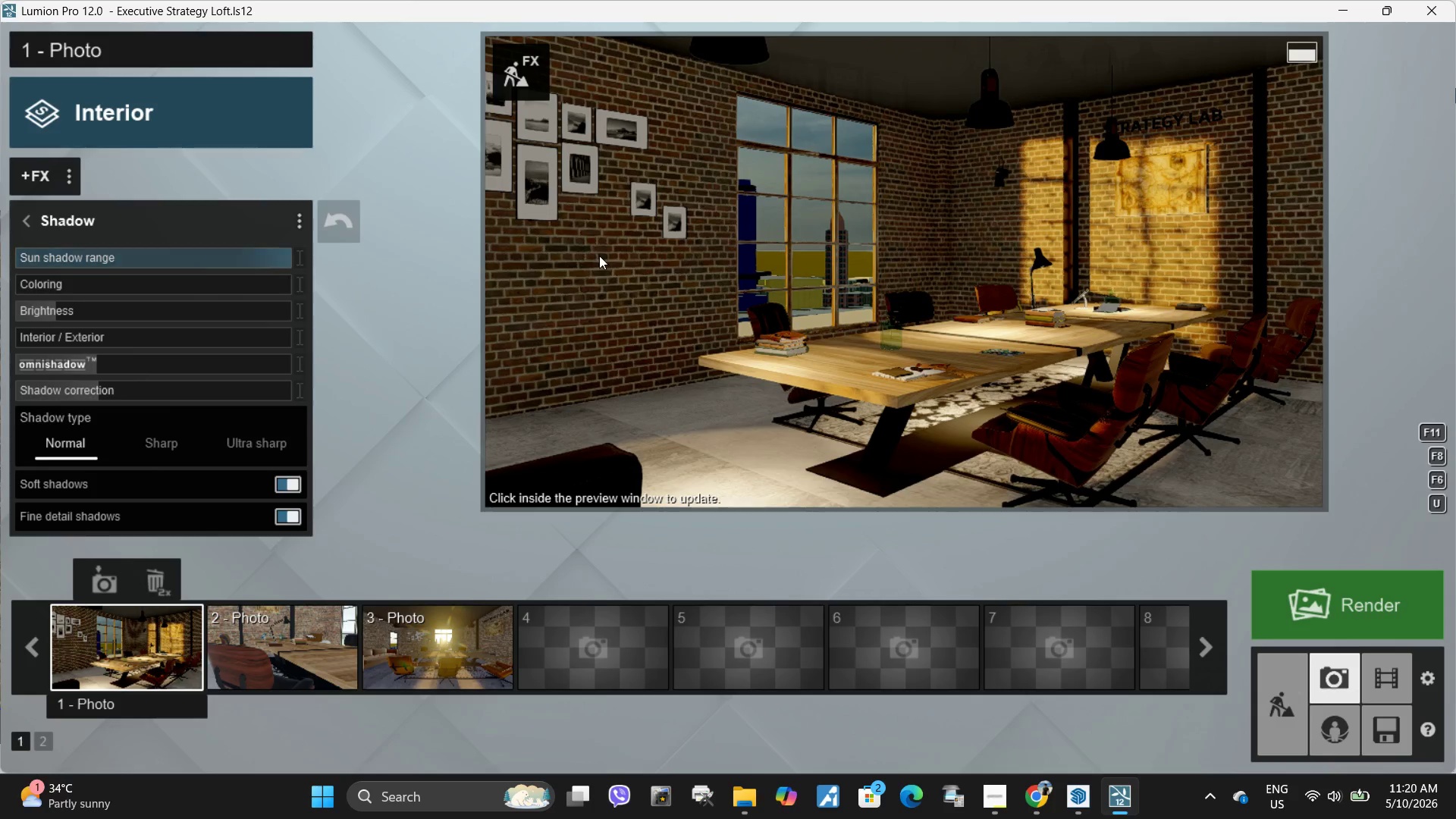 
left_click([775, 265])
 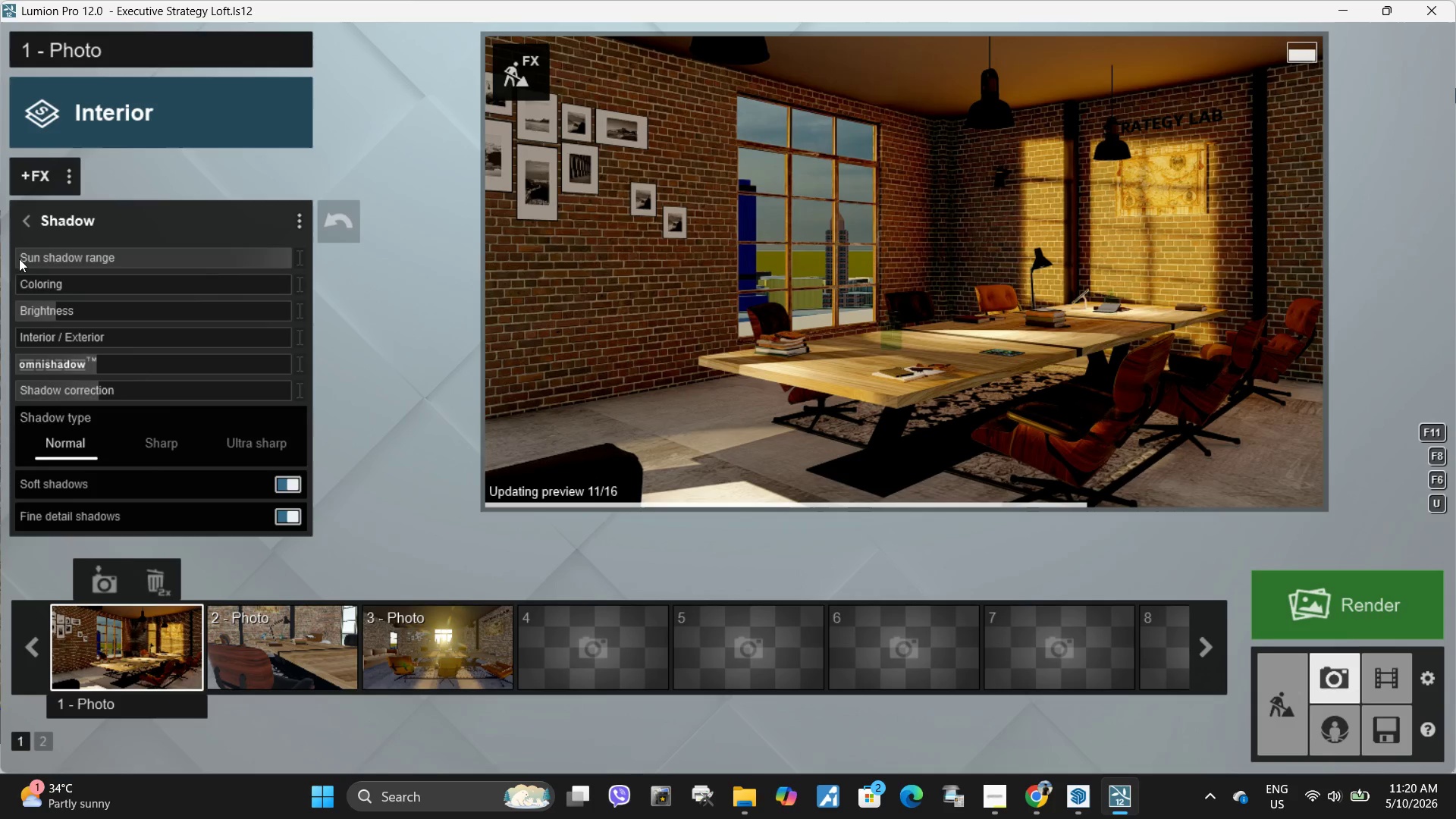 
left_click_drag(start_coordinate=[42, 257], to_coordinate=[0, 262])
 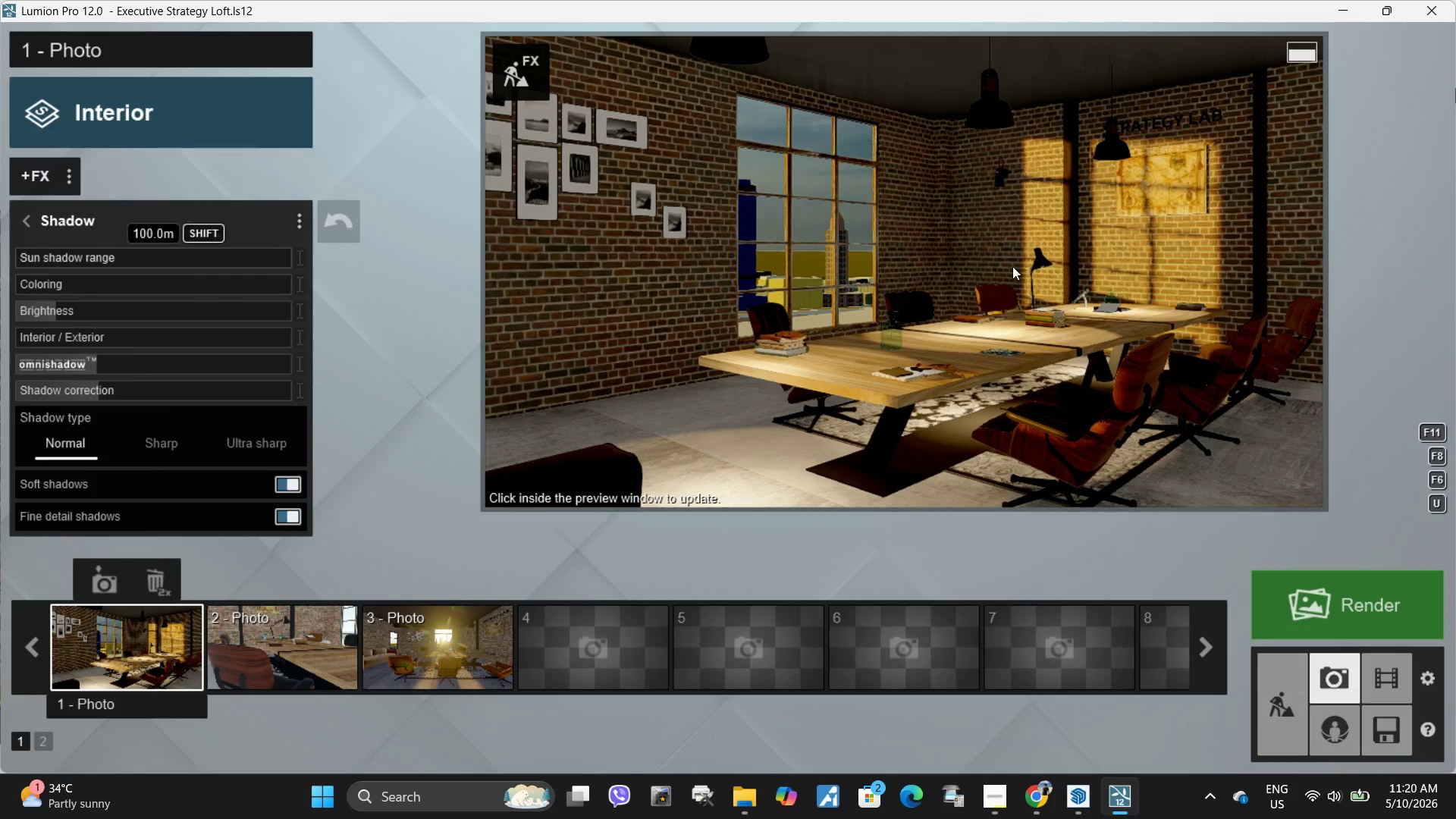 
left_click([1033, 265])
 